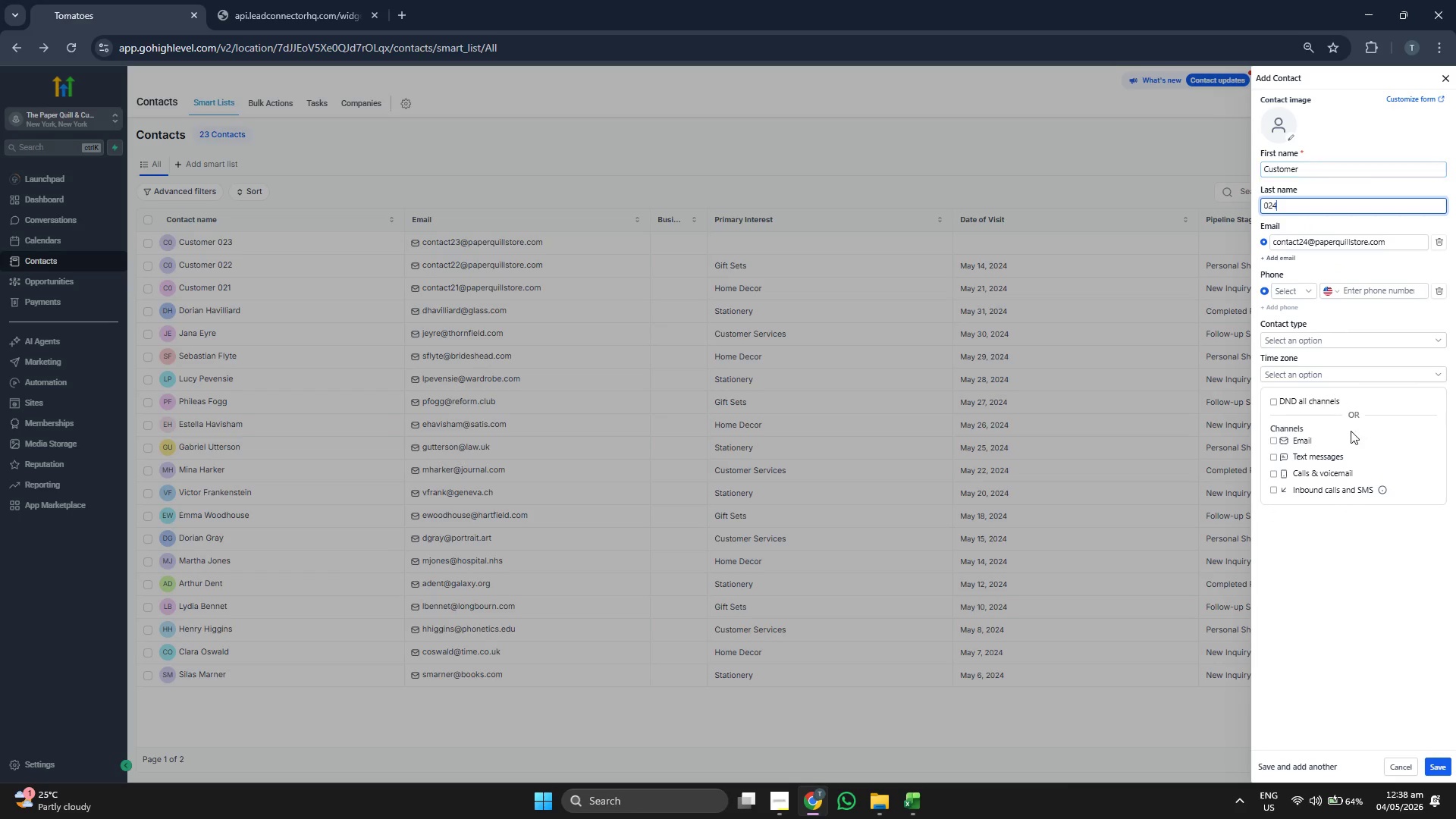 
left_click_drag(start_coordinate=[1382, 664], to_coordinate=[1387, 667])
 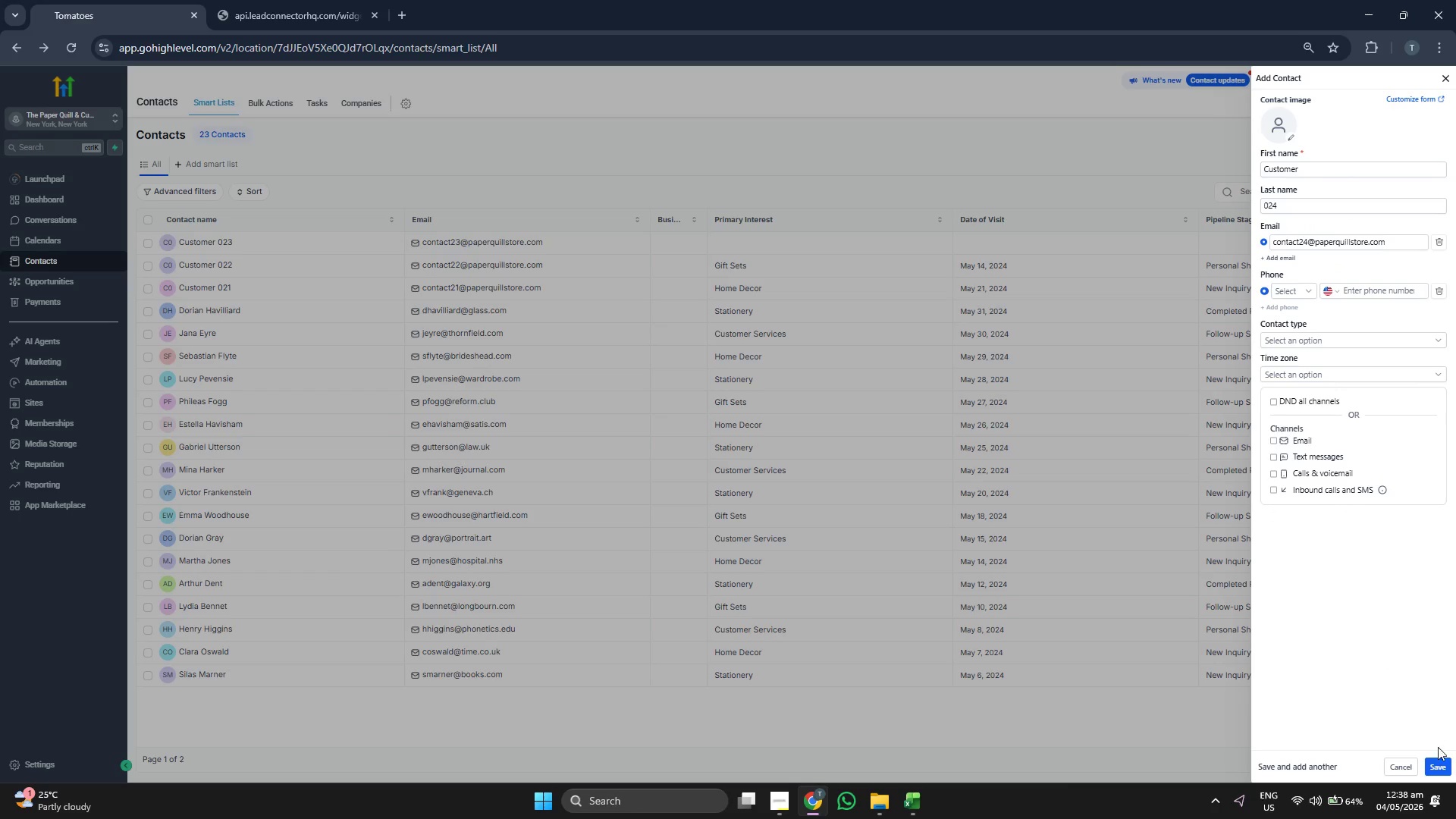 
left_click([1448, 762])
 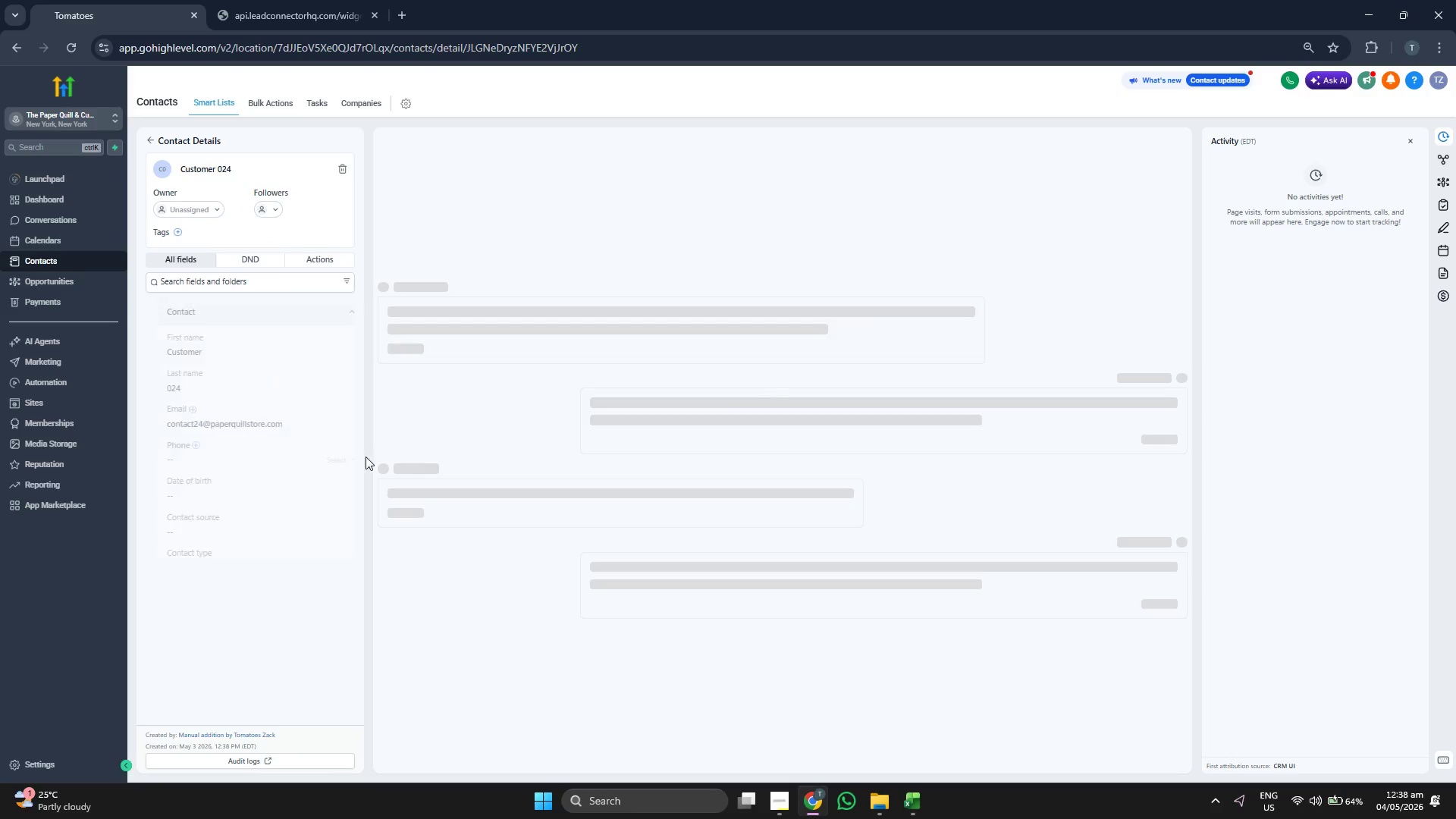 
scroll: coordinate [299, 442], scroll_direction: down, amount: 2.0
 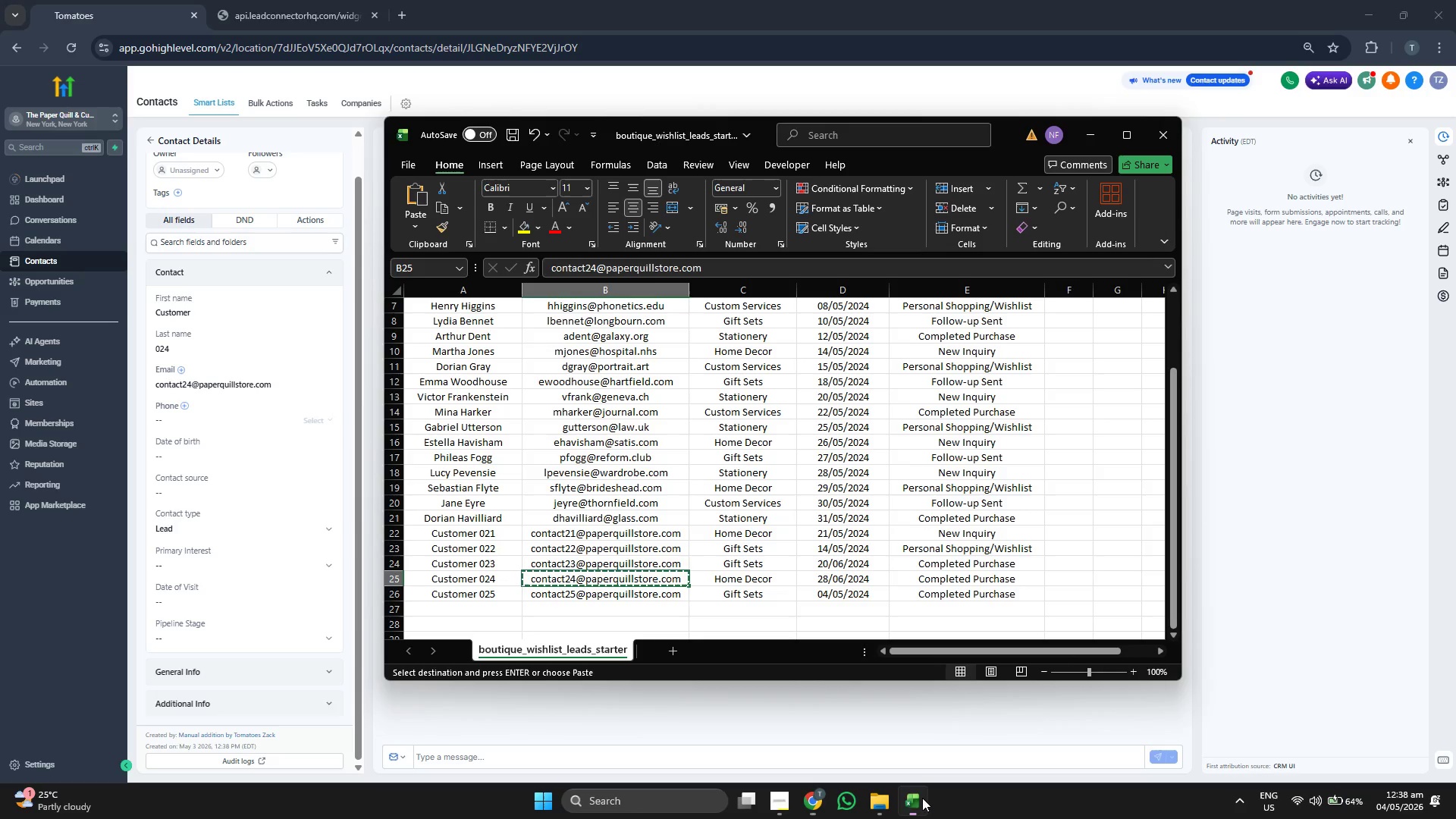 
key(ArrowRight)
 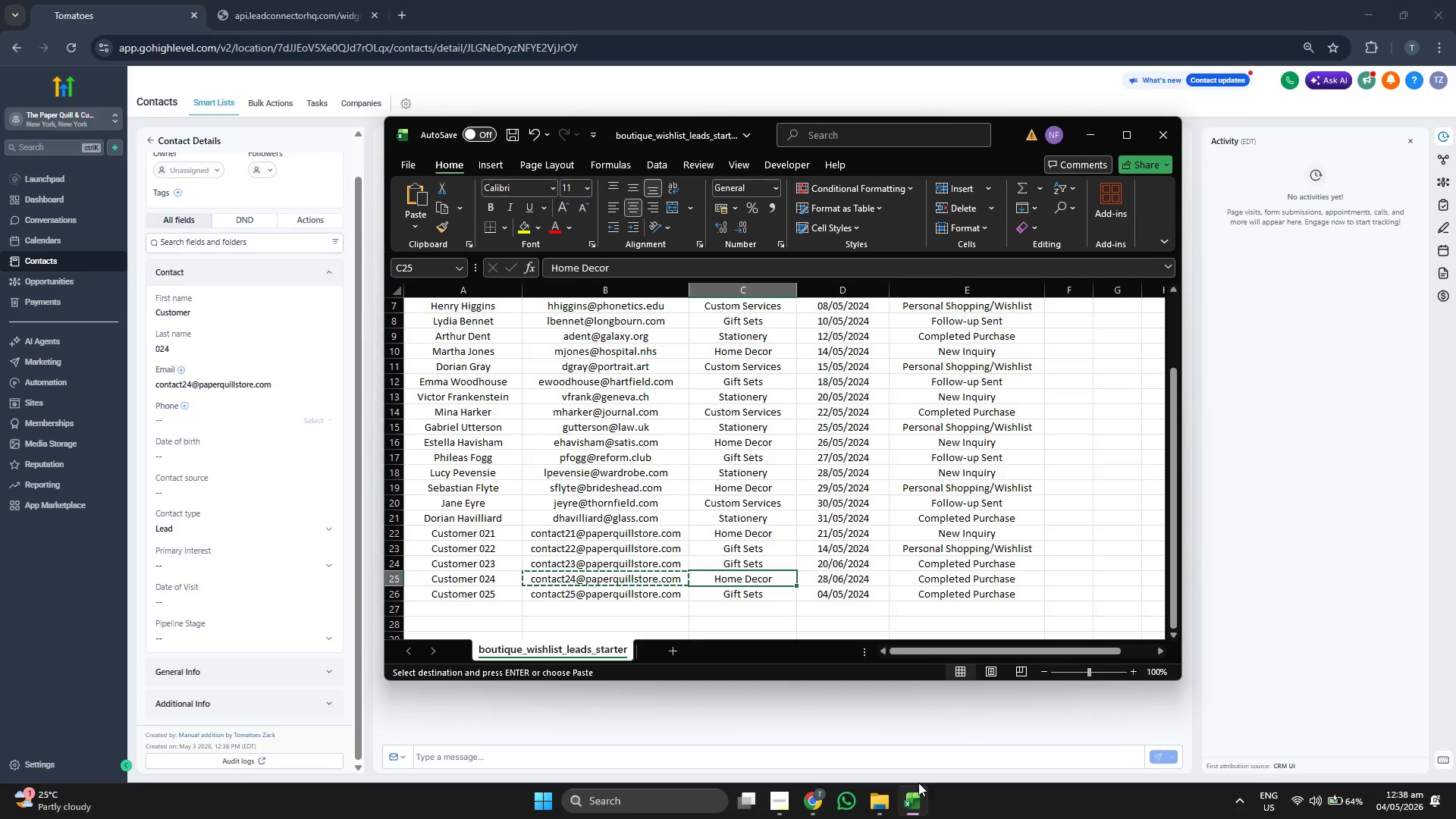 
key(Control+ControlLeft)
 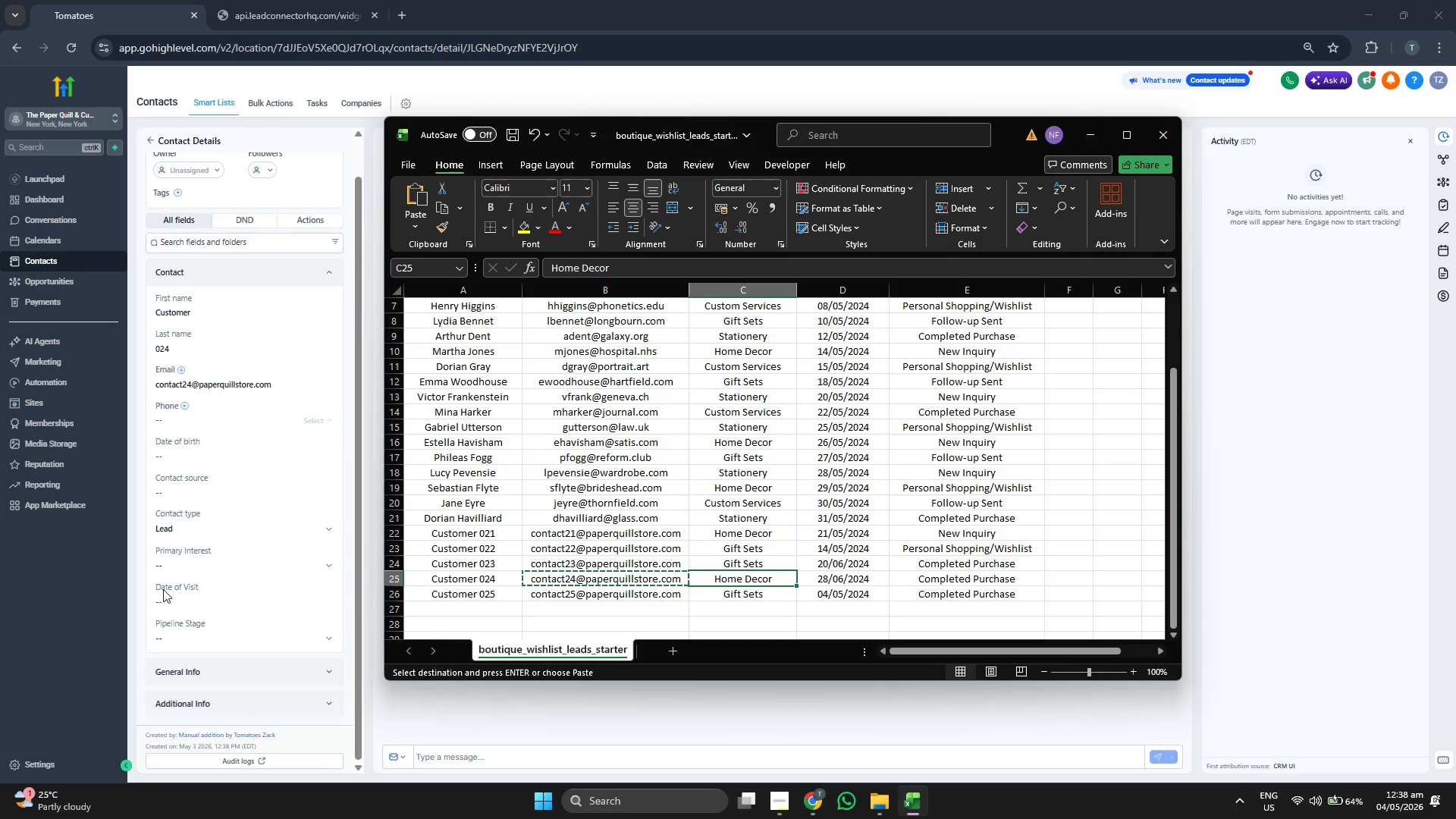 
left_click([188, 566])
 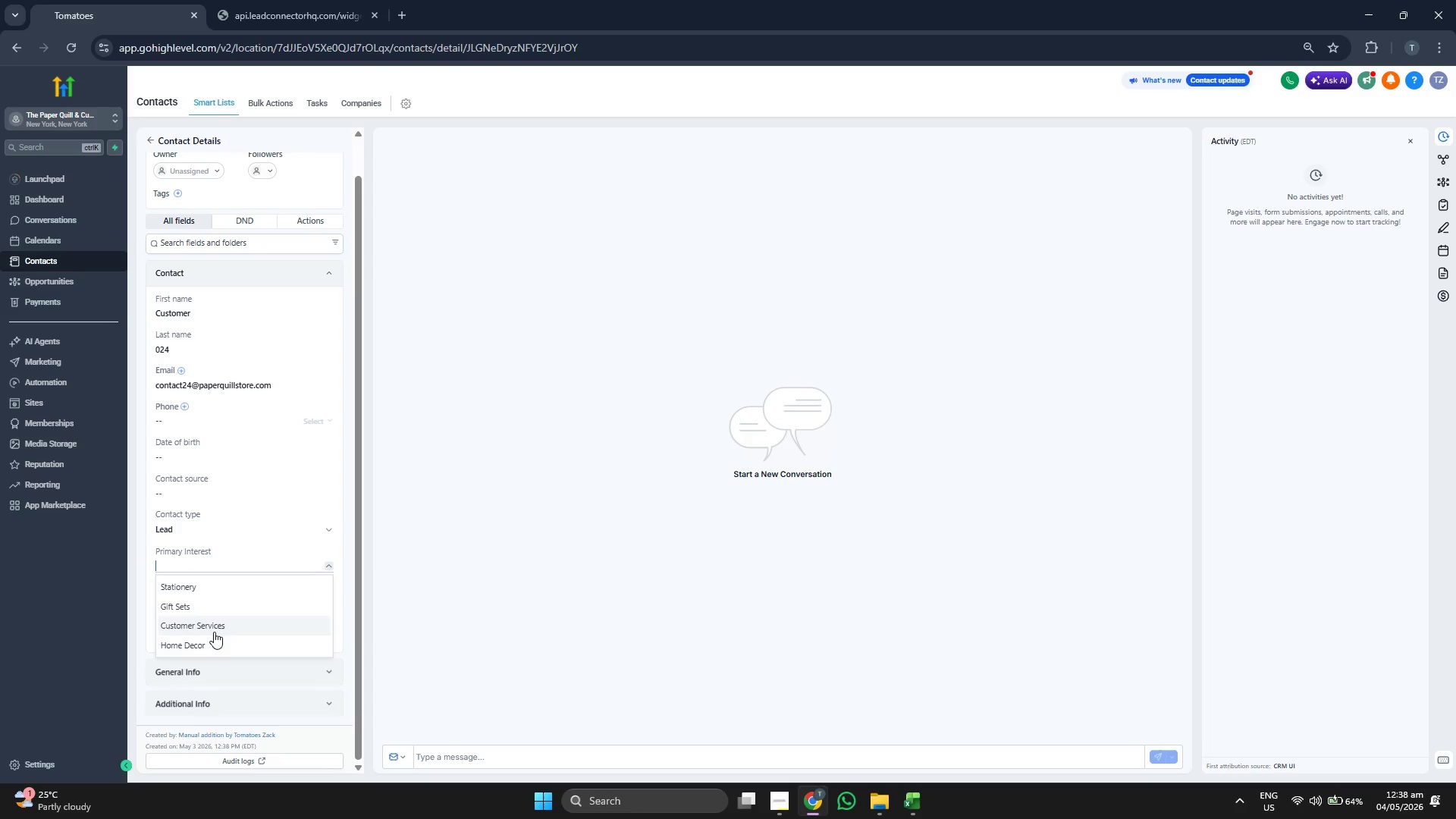 
left_click([218, 651])
 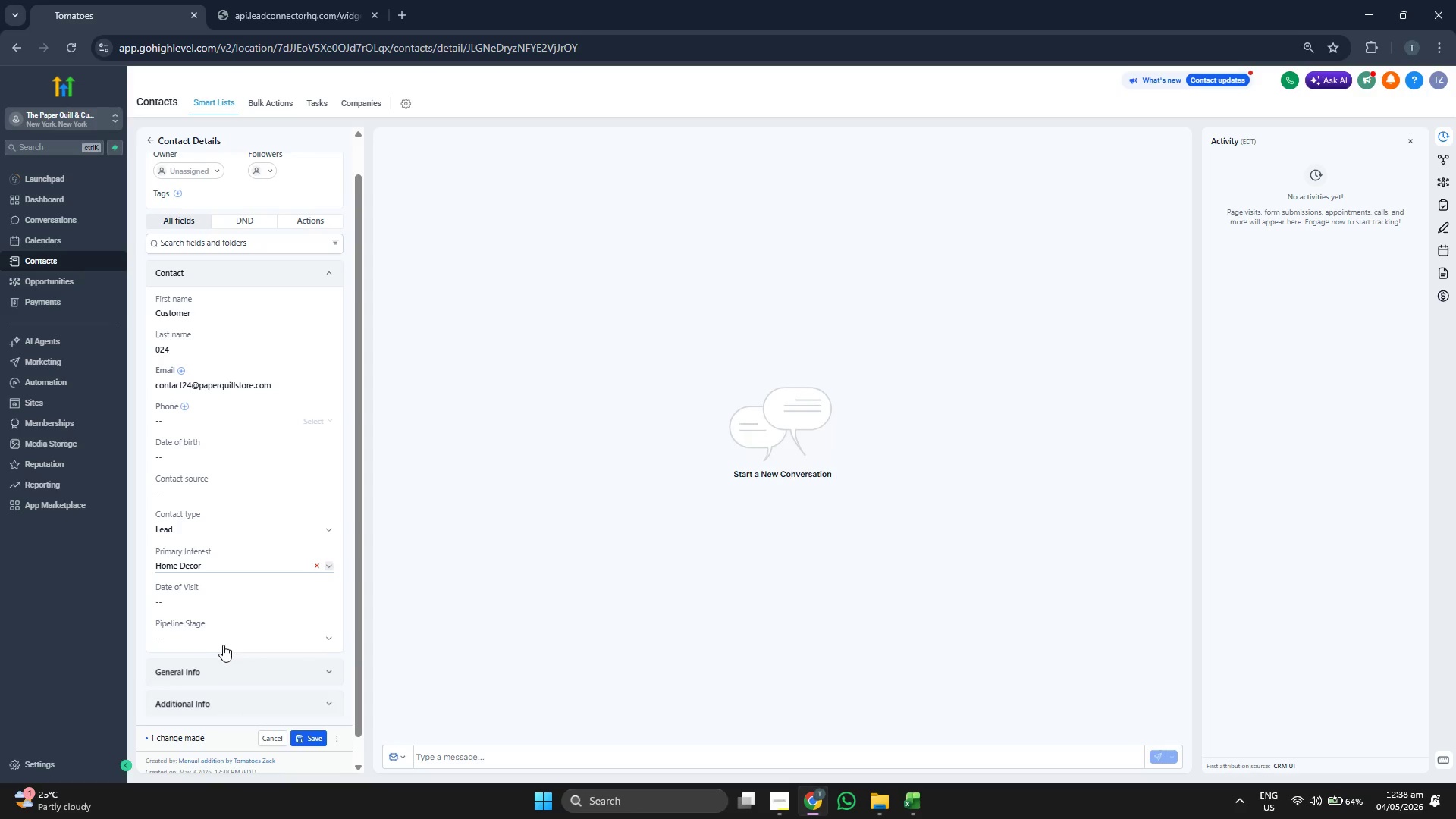 
left_click([225, 640])
 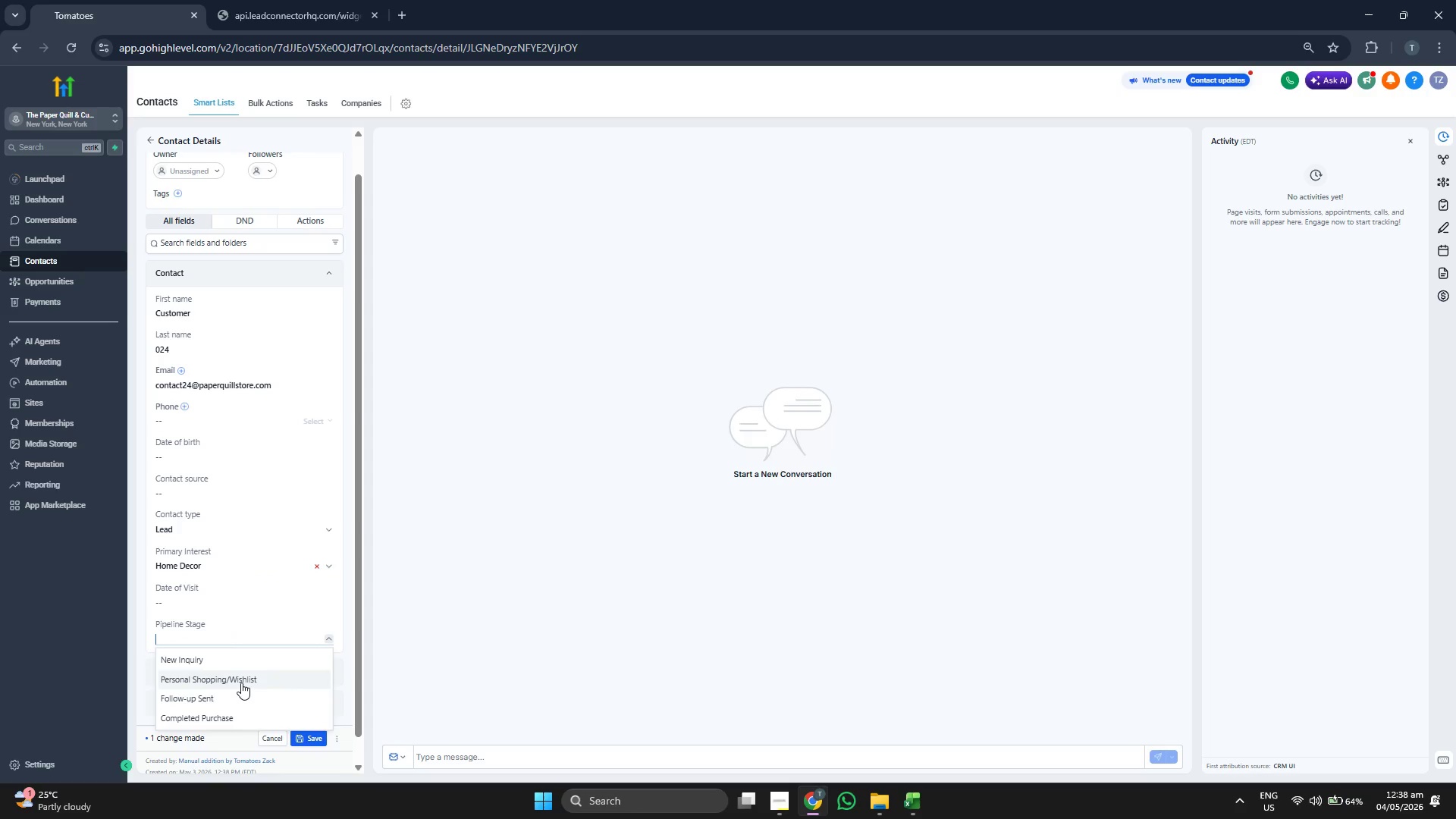 
left_click([241, 682])
 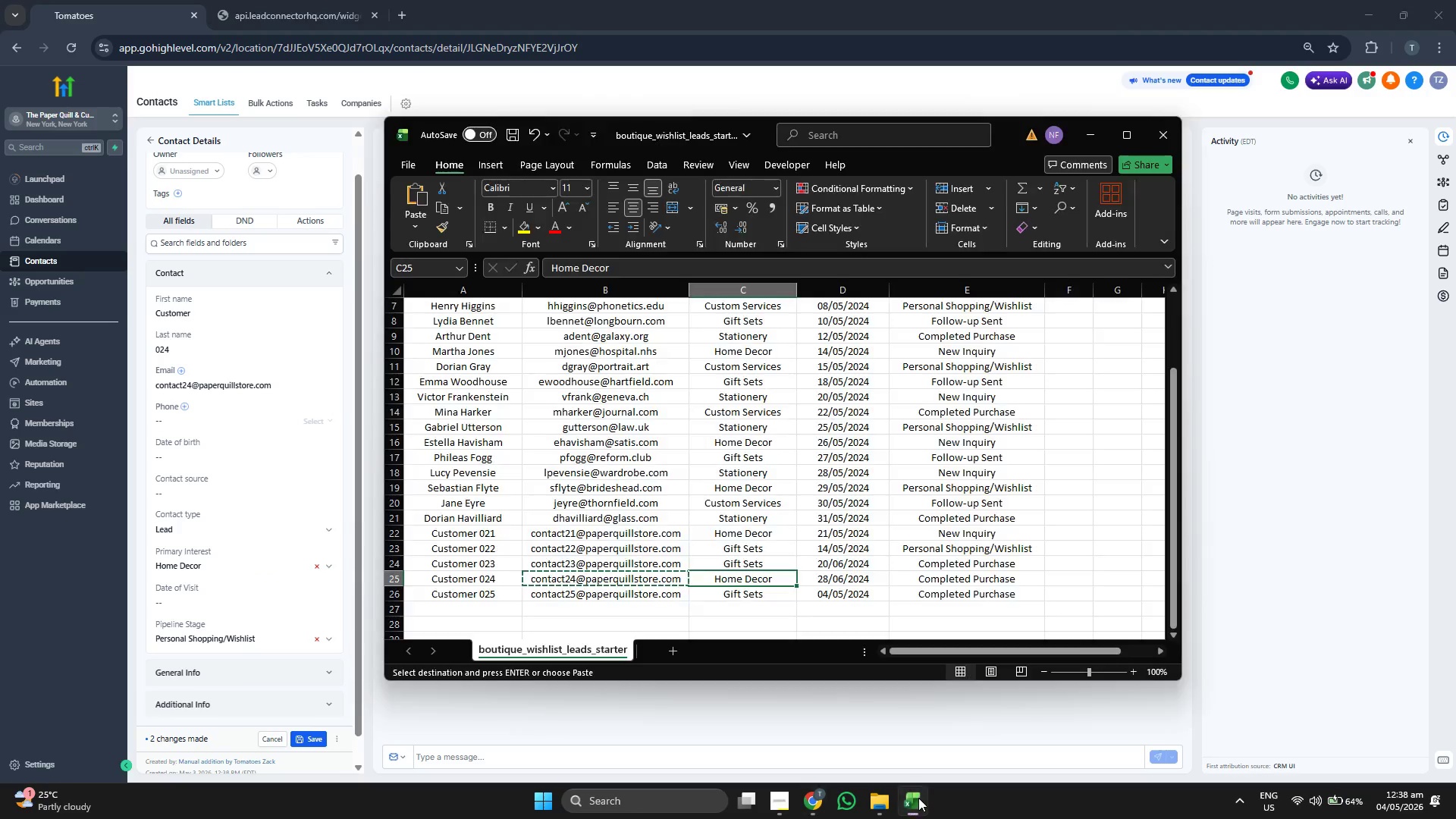 
left_click([918, 798])
 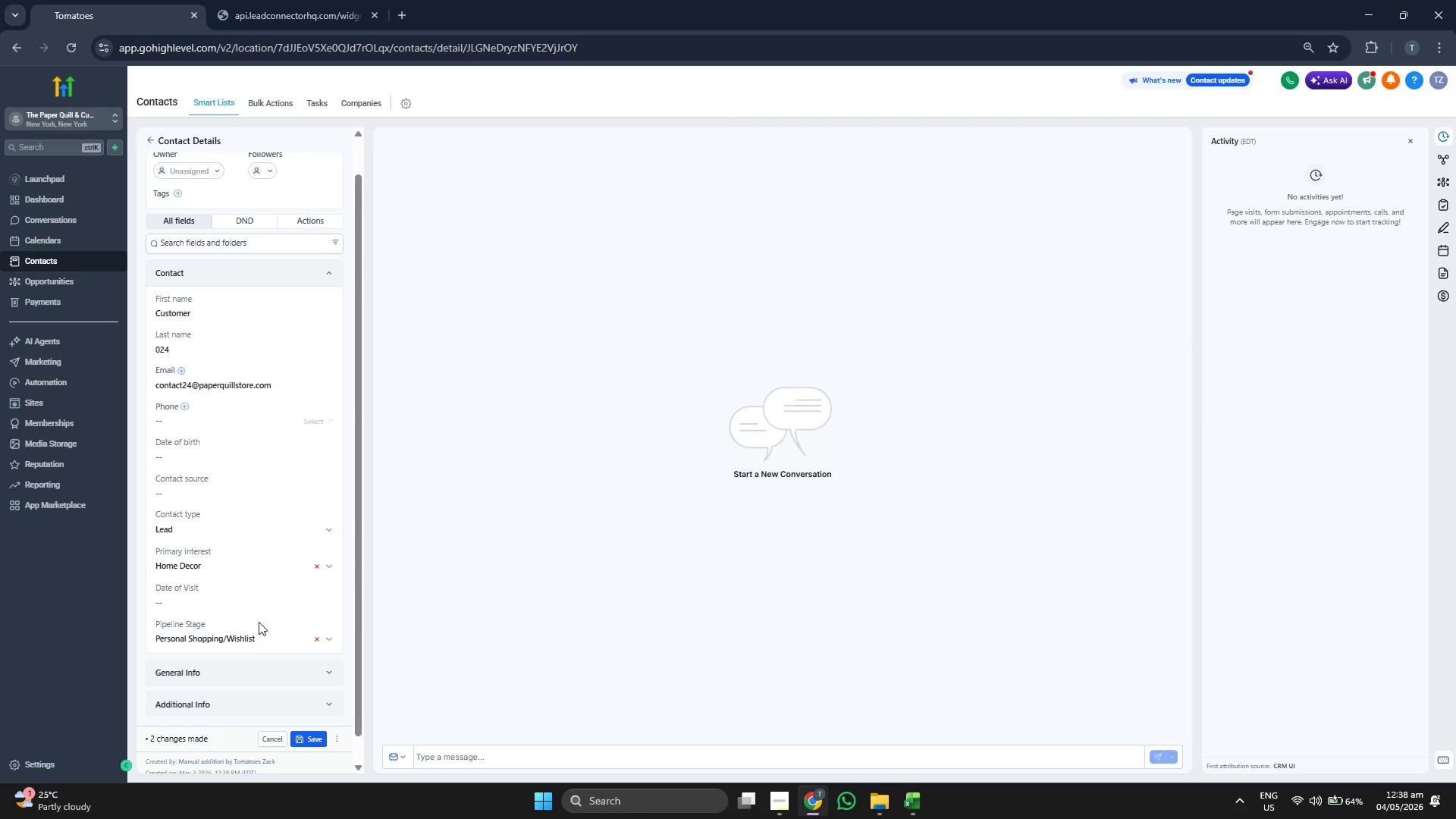 
left_click([250, 644])
 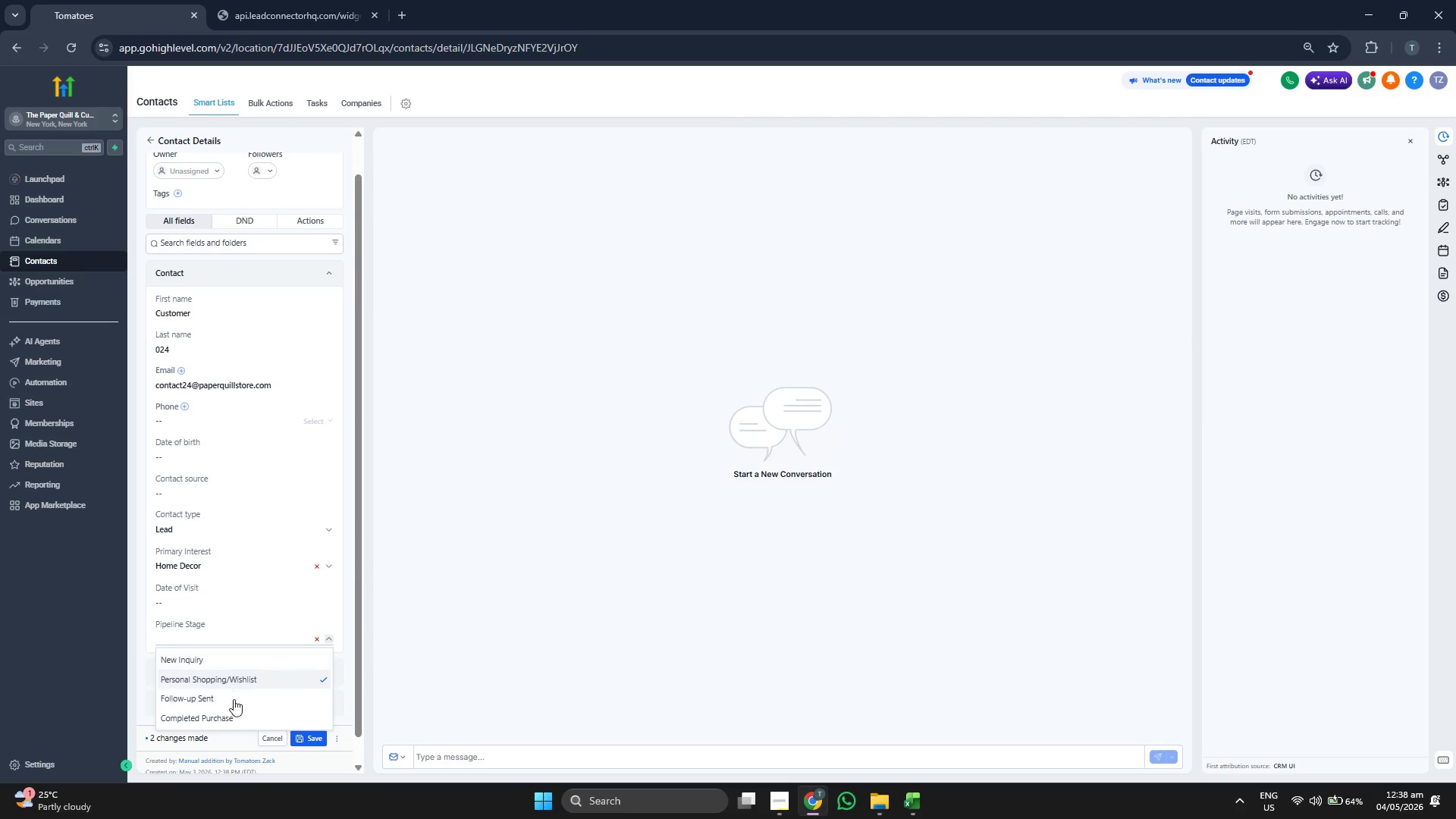 
left_click([235, 712])
 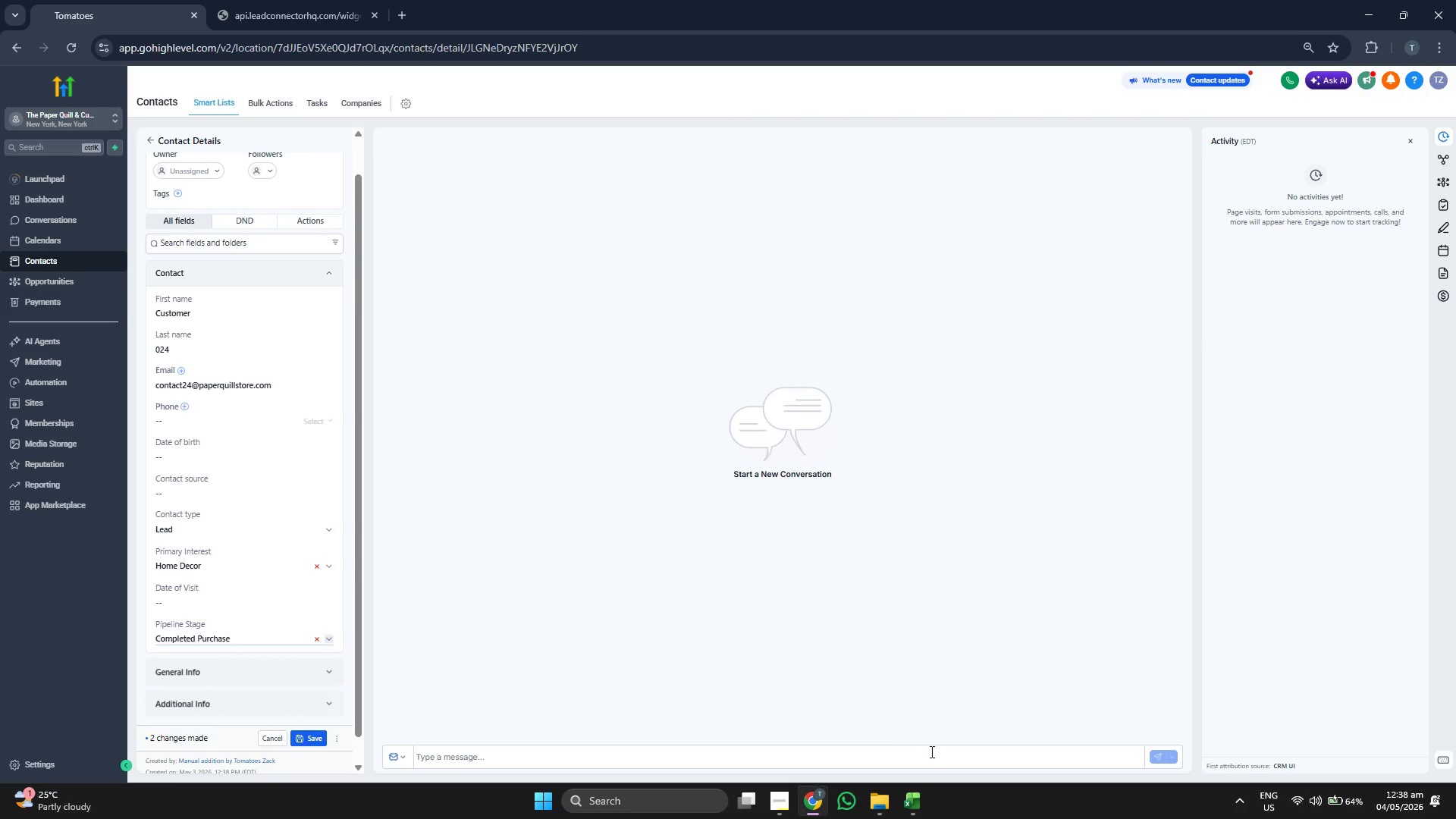 
left_click([903, 792])
 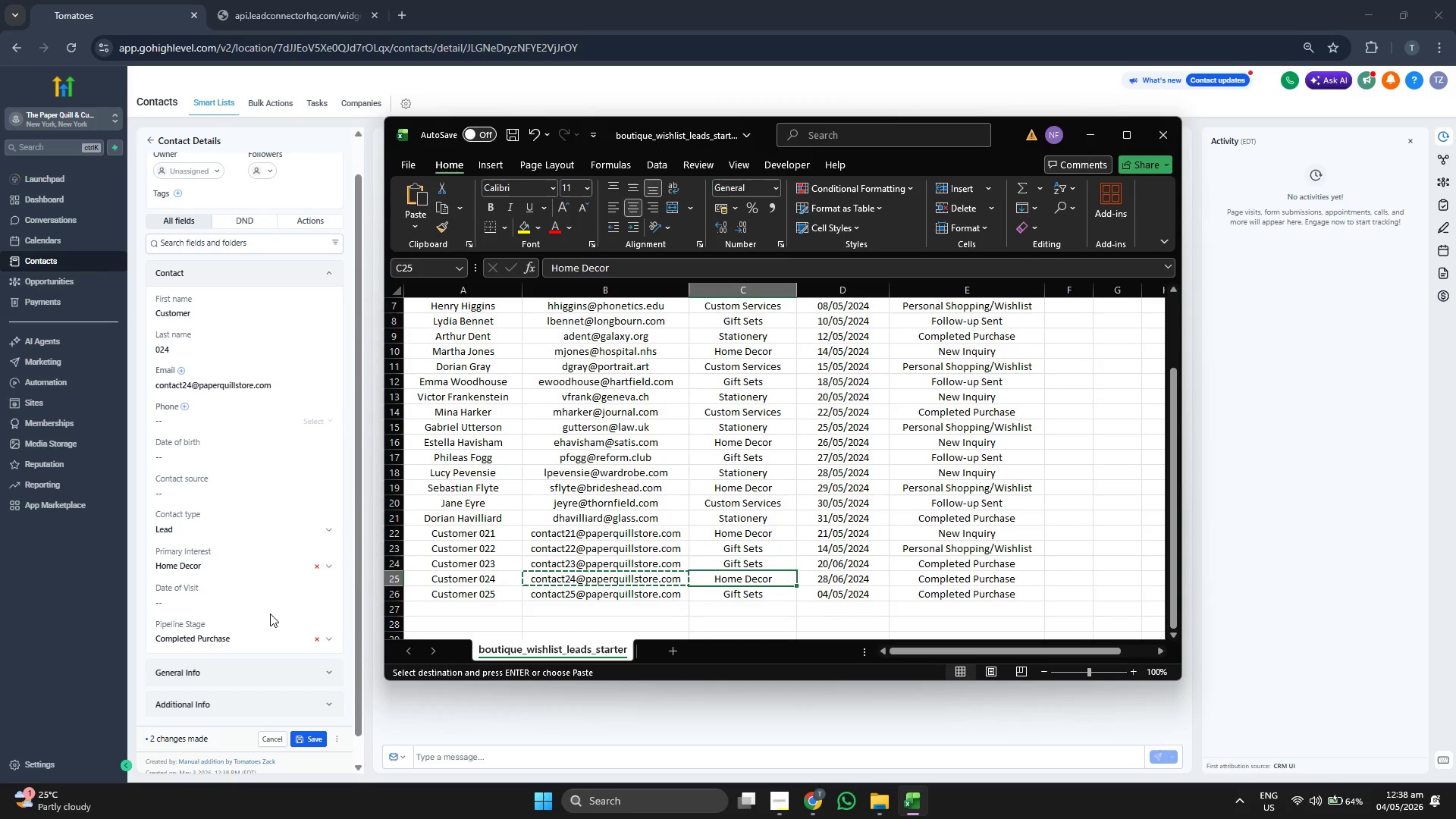 
left_click([270, 606])
 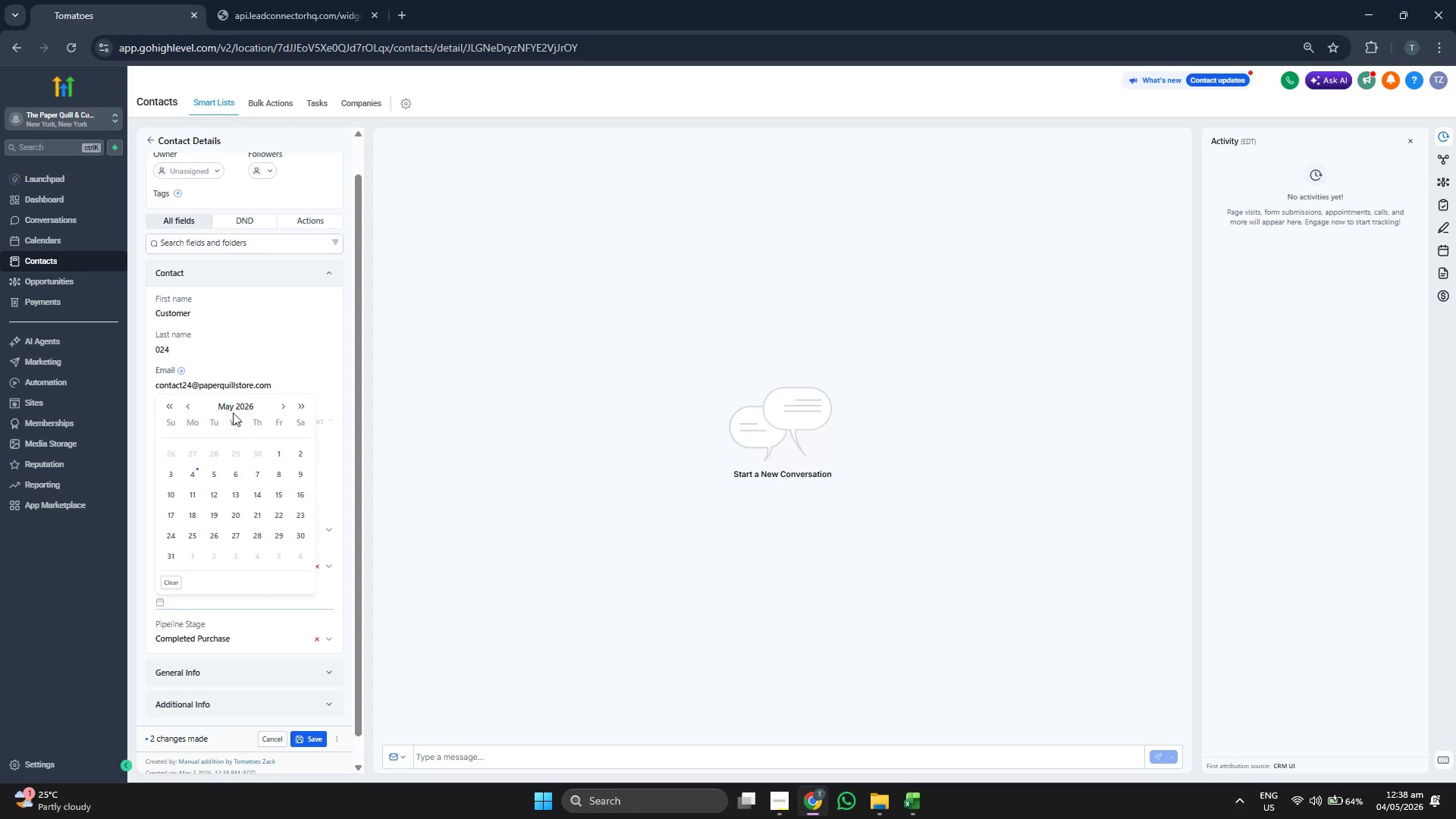 
left_click([234, 403])
 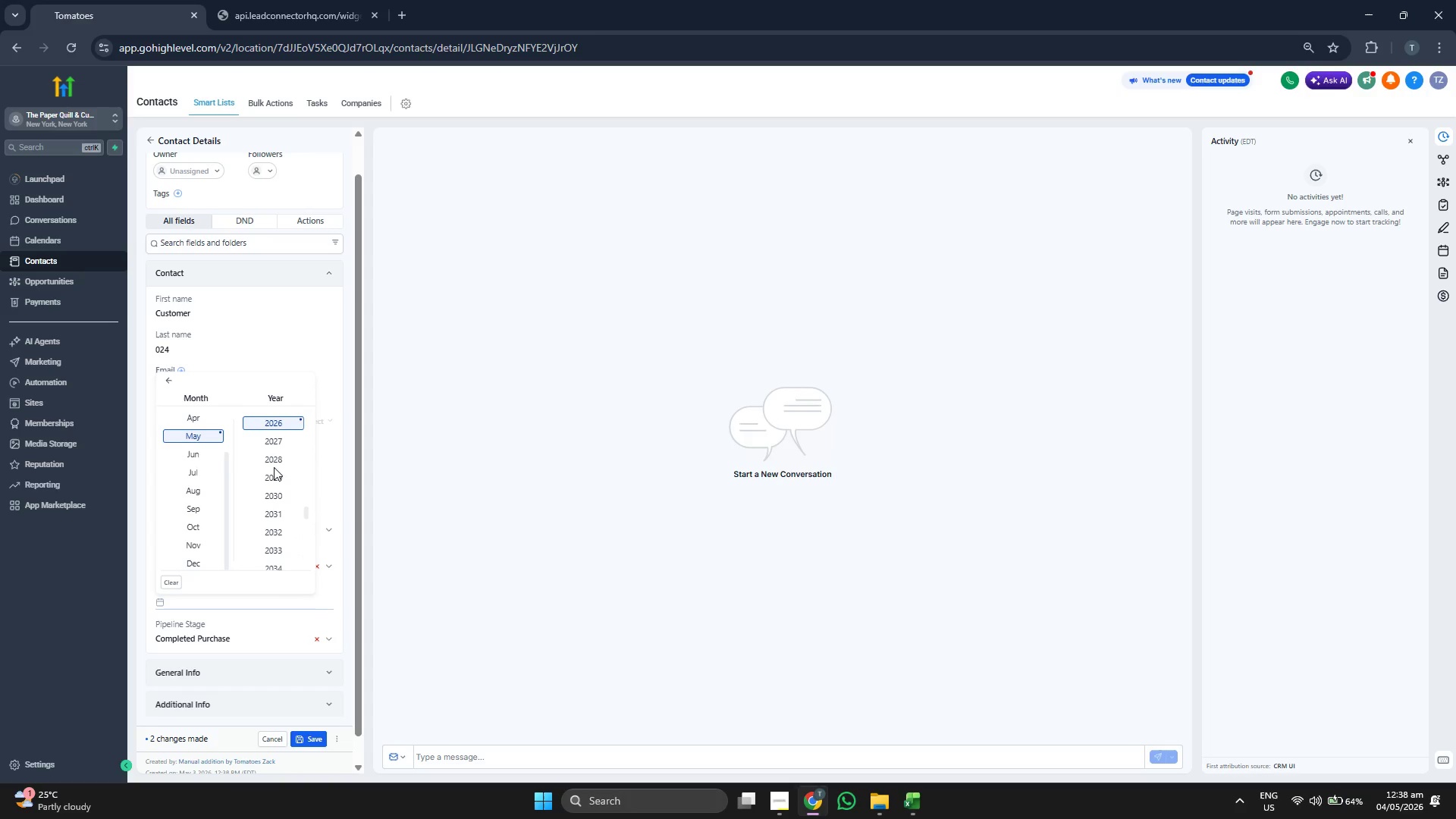 
scroll: coordinate [275, 472], scroll_direction: up, amount: 1.0
 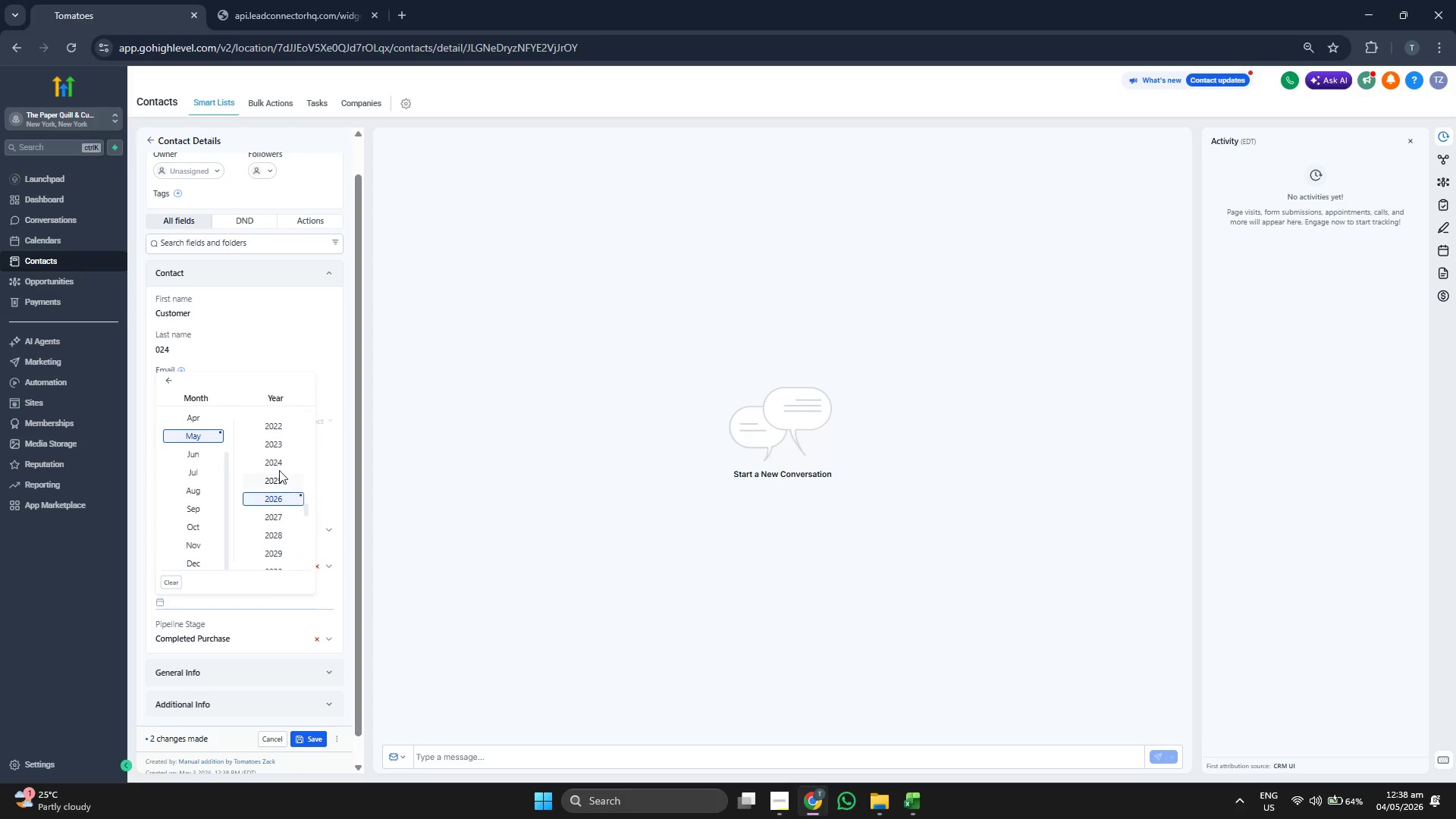 
left_click([279, 463])
 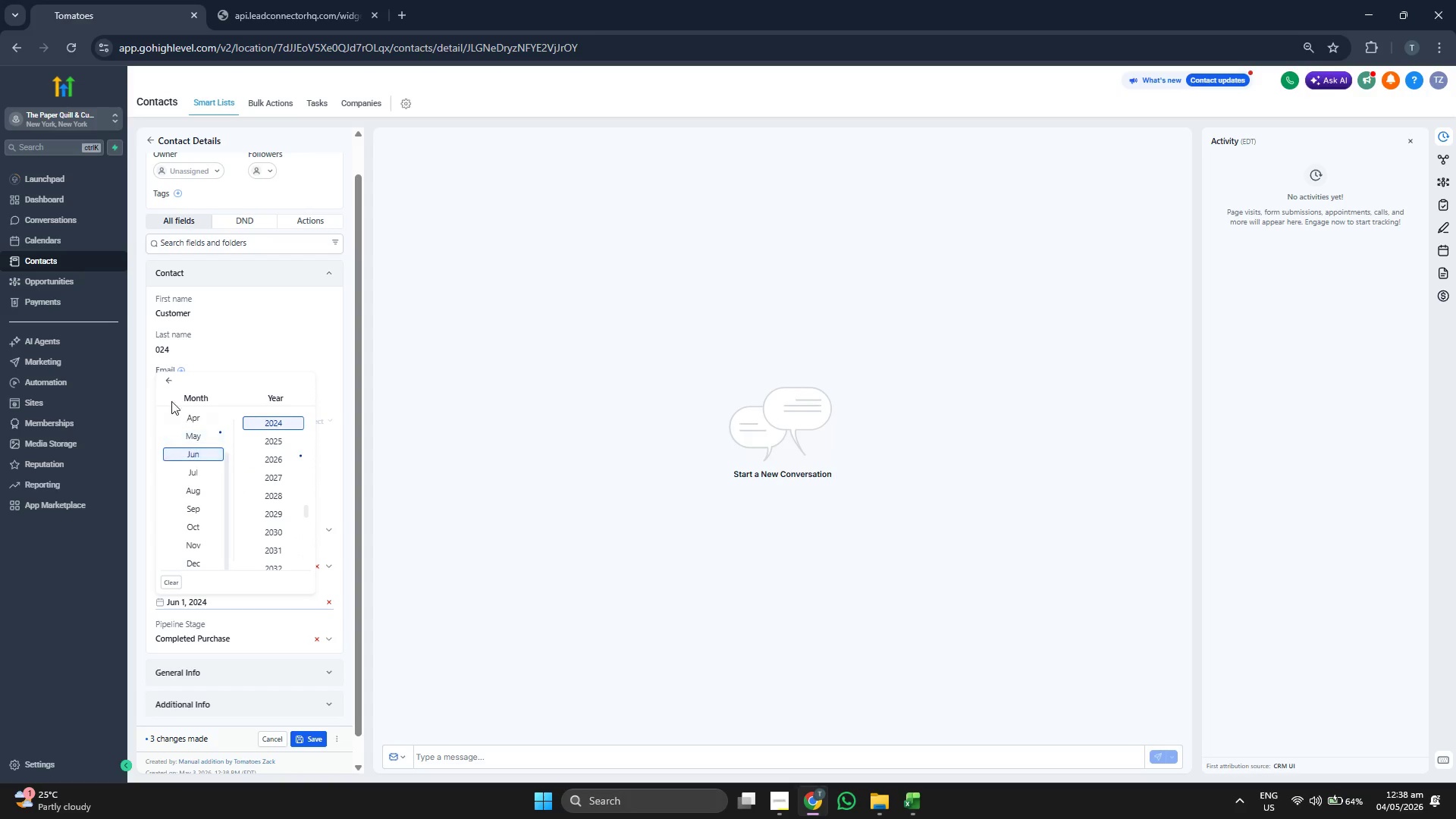 
left_click([171, 381])
 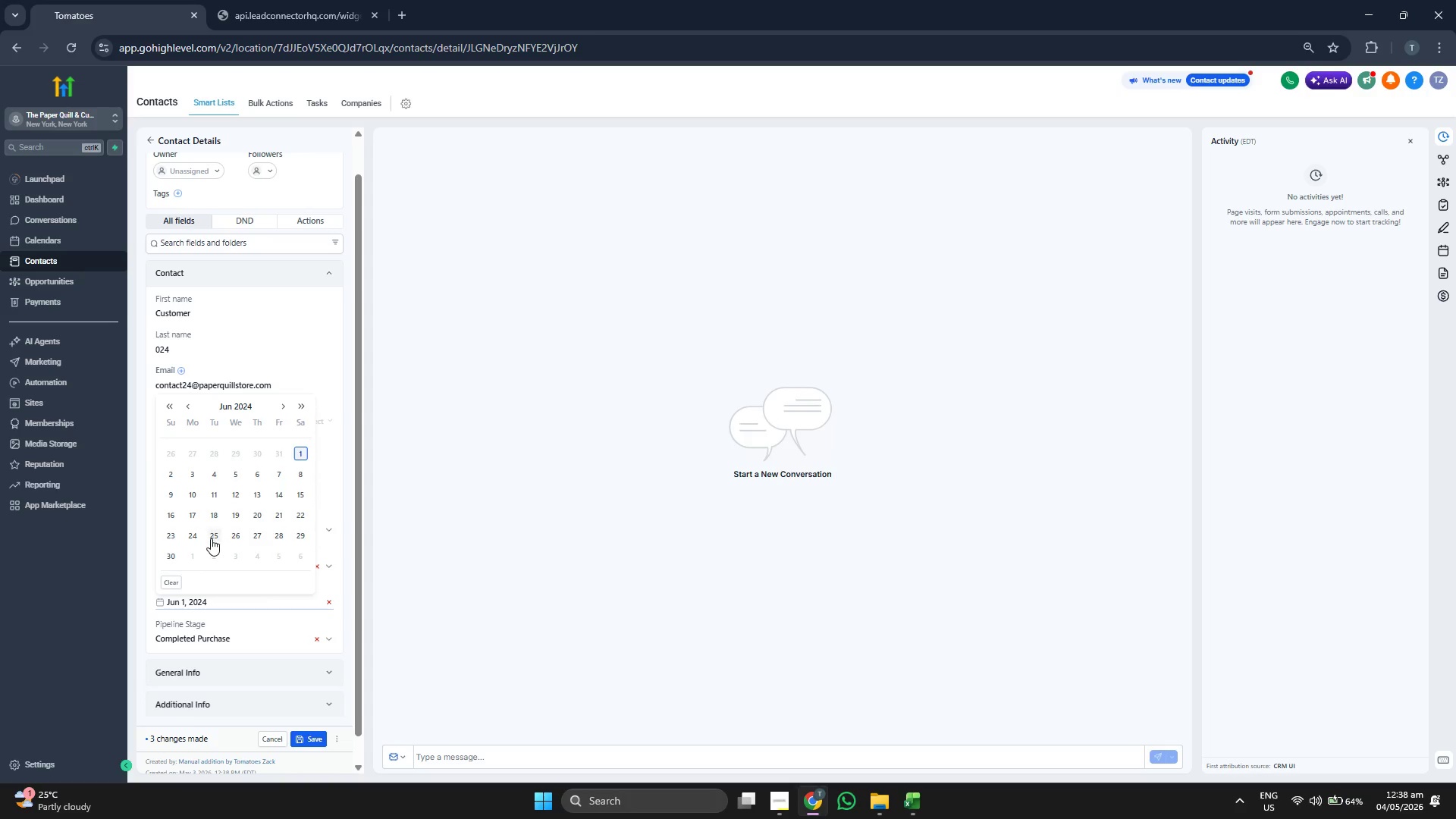 
left_click([275, 538])
 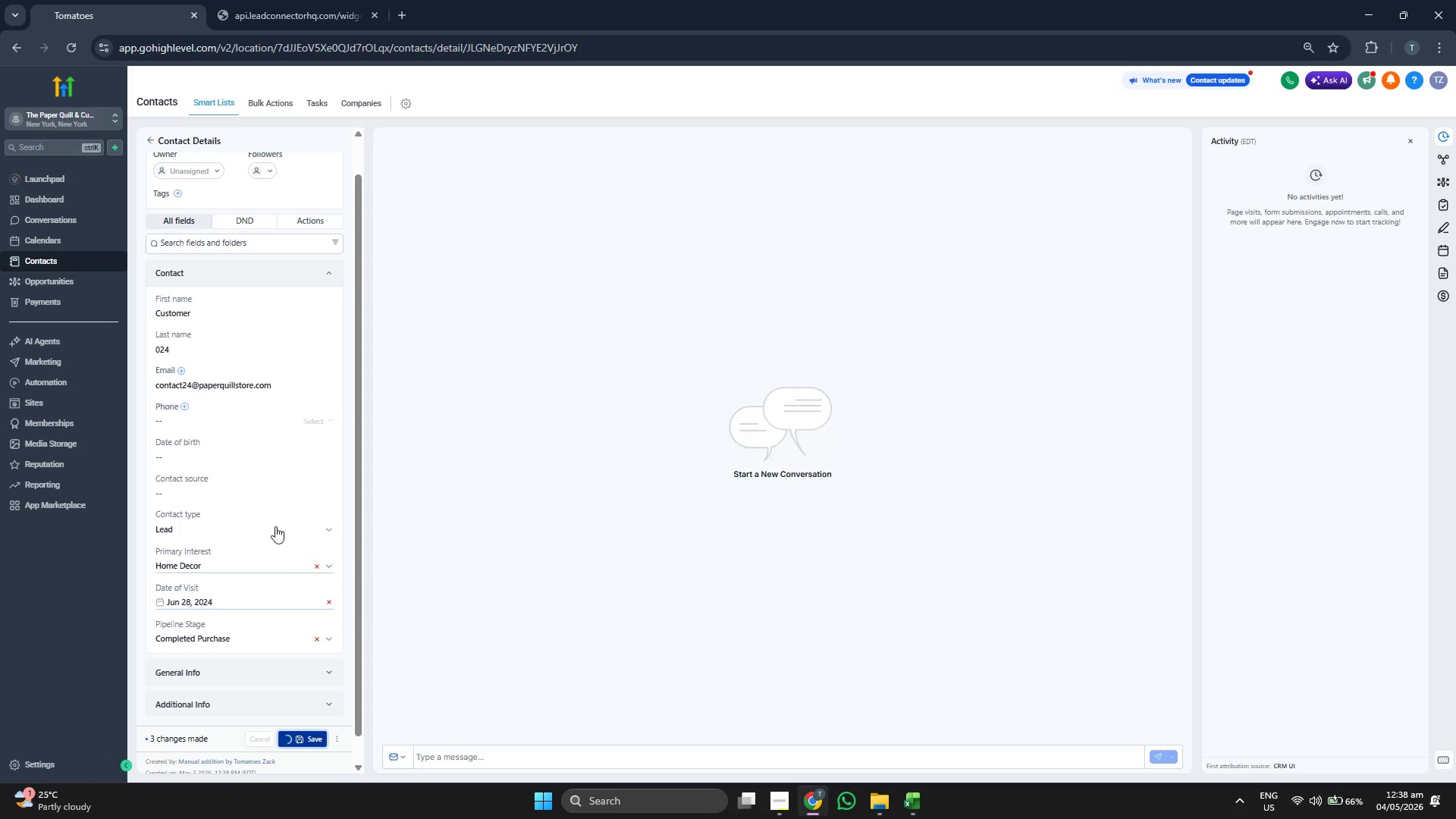 
scroll: coordinate [252, 408], scroll_direction: up, amount: 2.0
 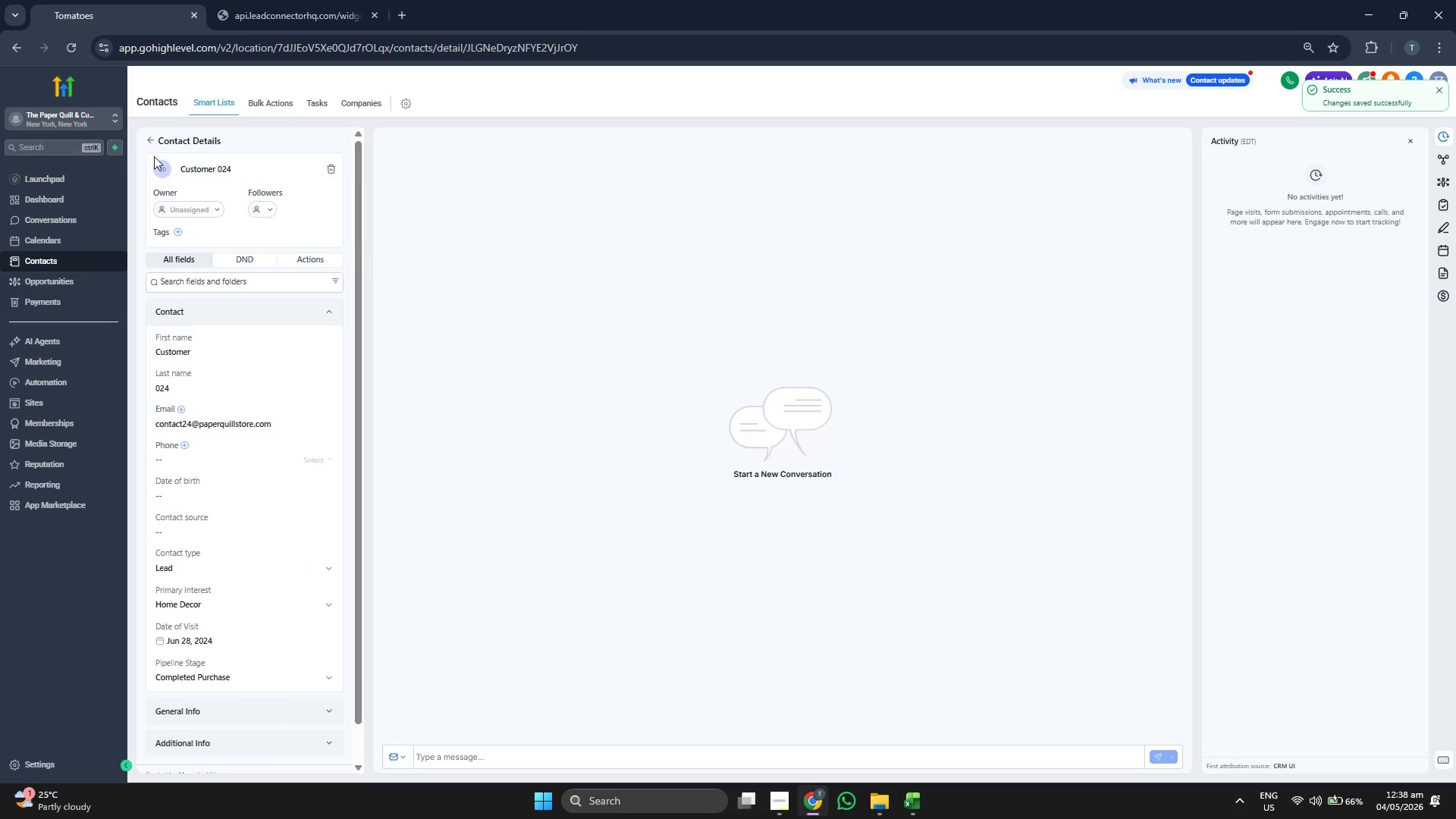 
left_click([151, 144])
 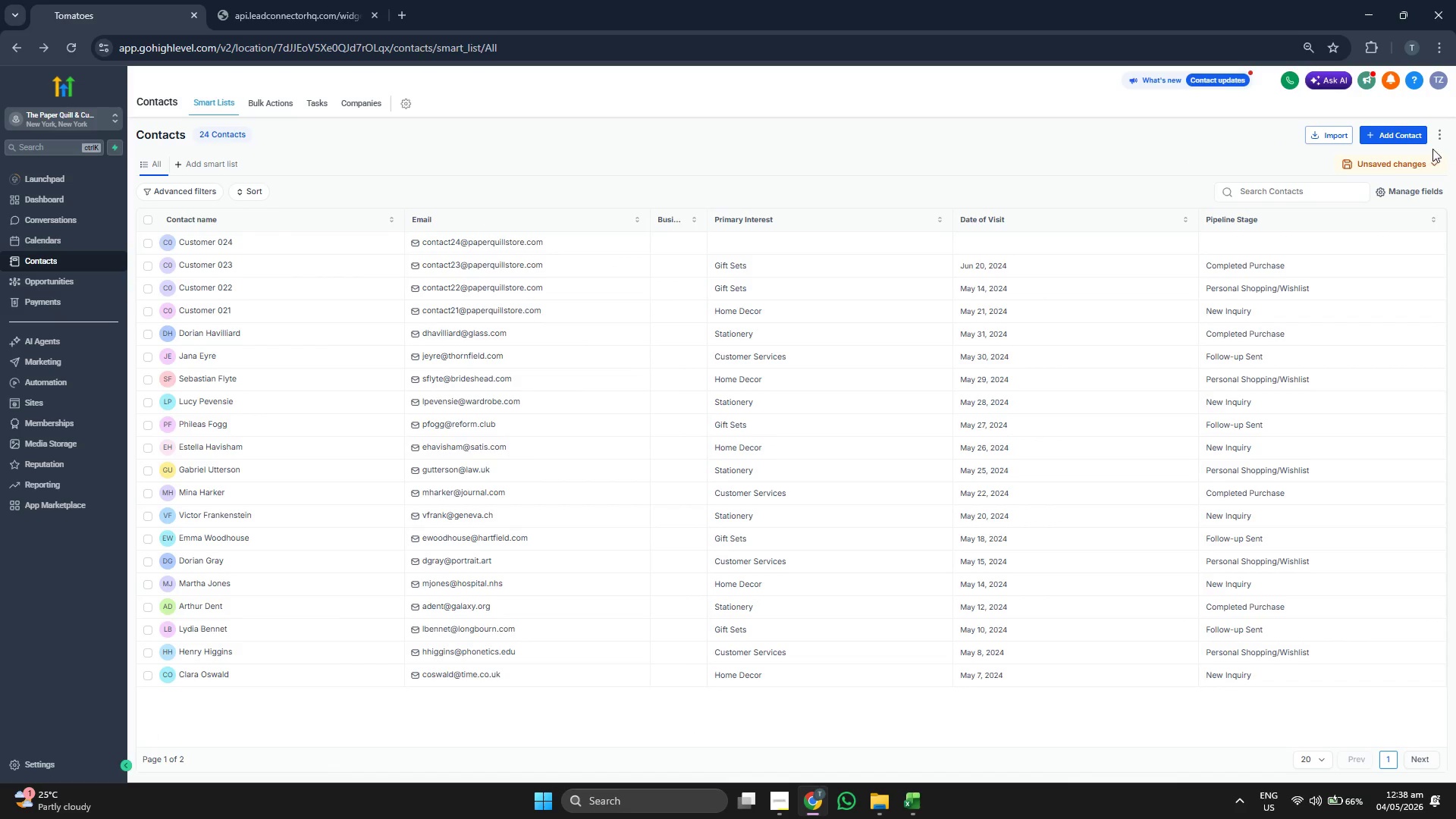 
wait(6.62)
 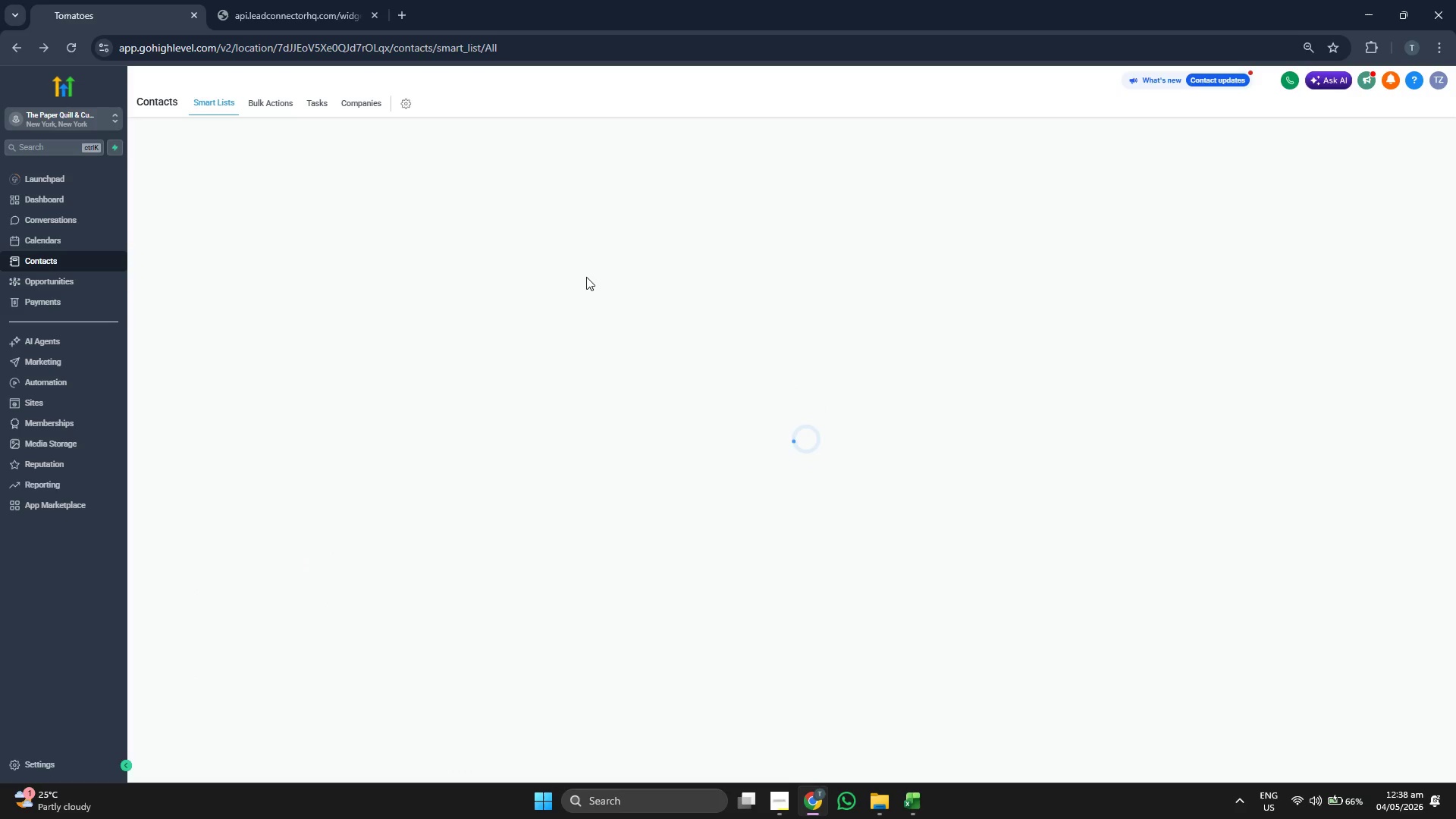 
left_click([921, 805])
 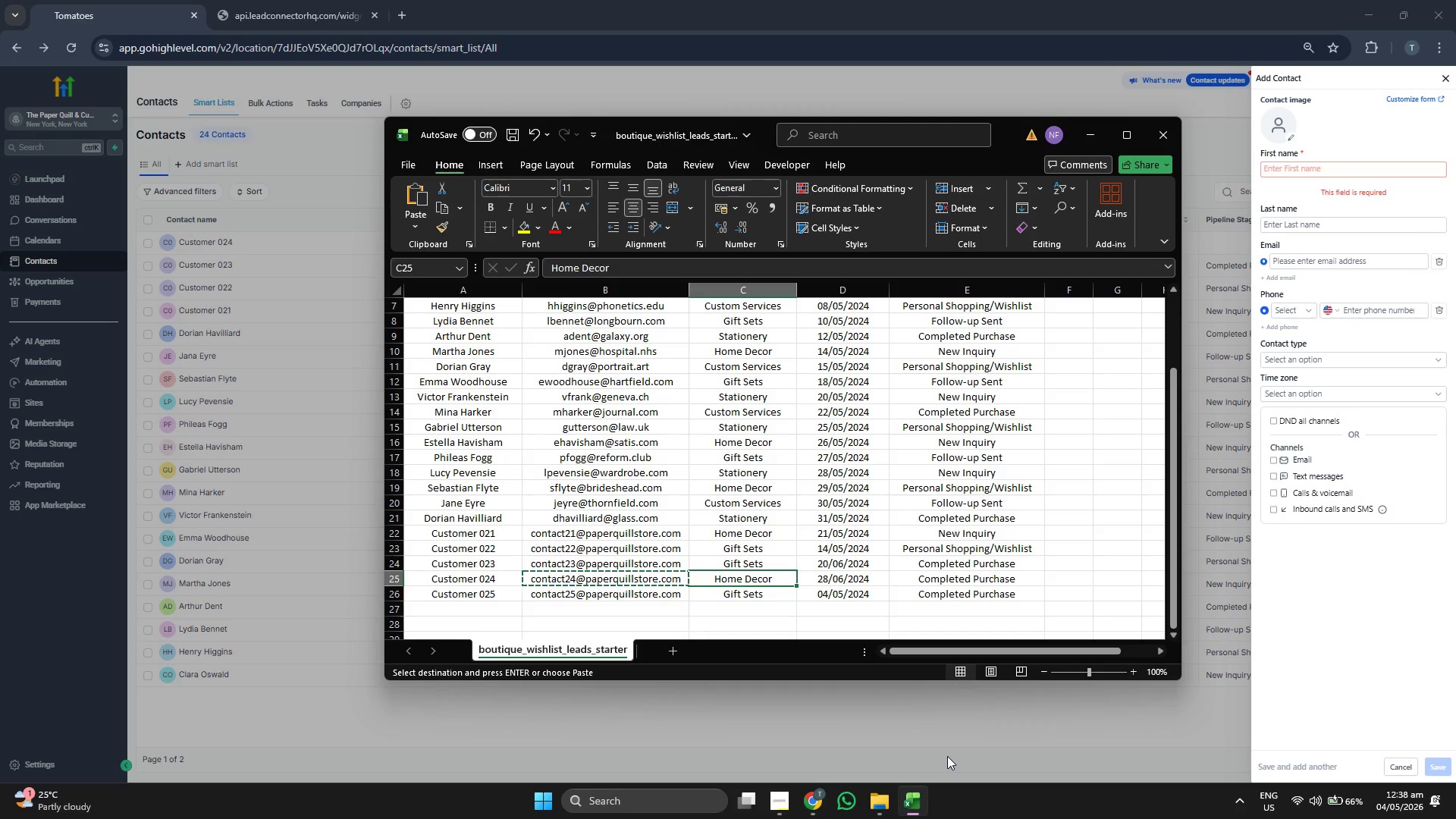 
key(ArrowDown)
 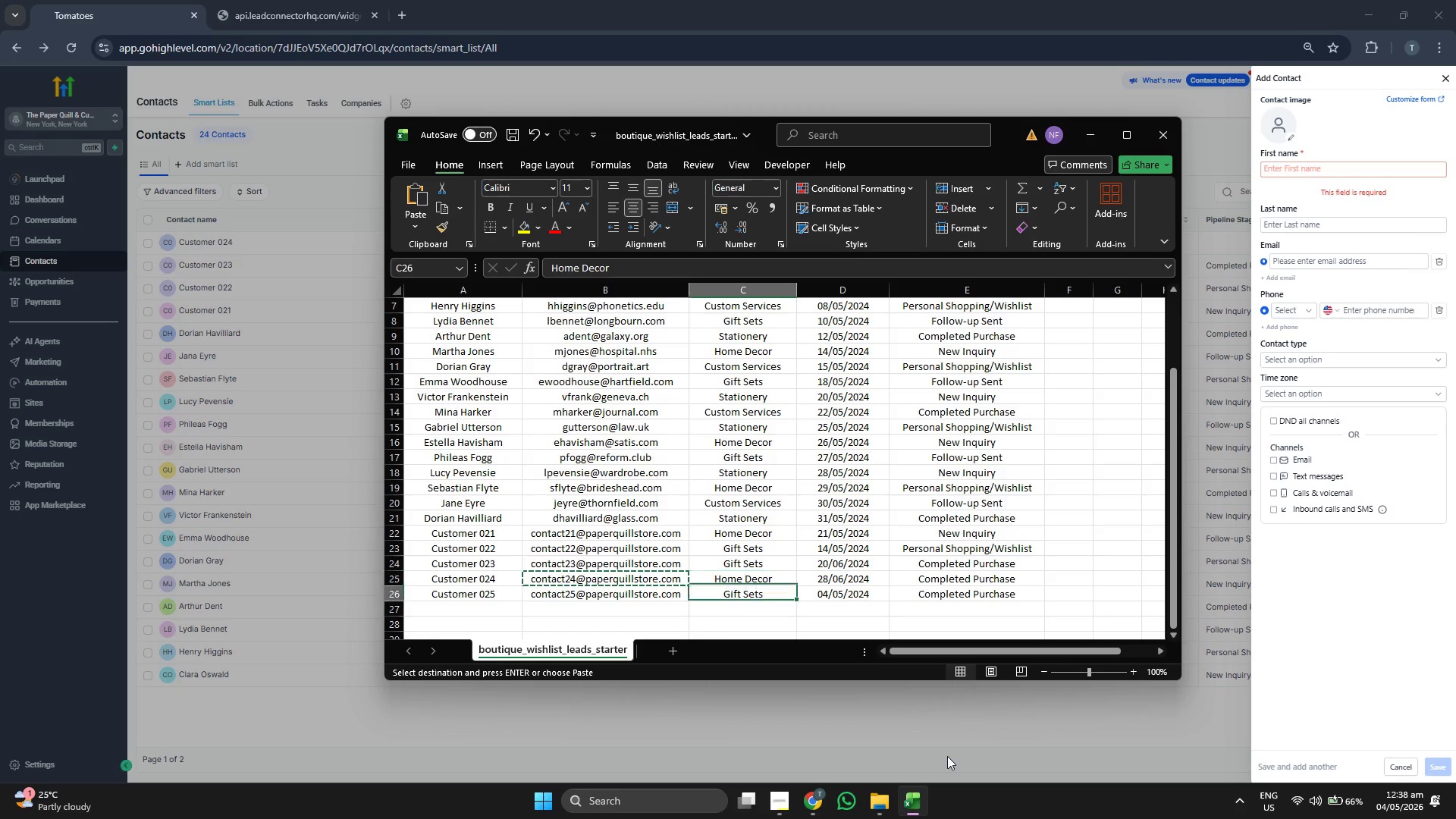 
key(ArrowLeft)
 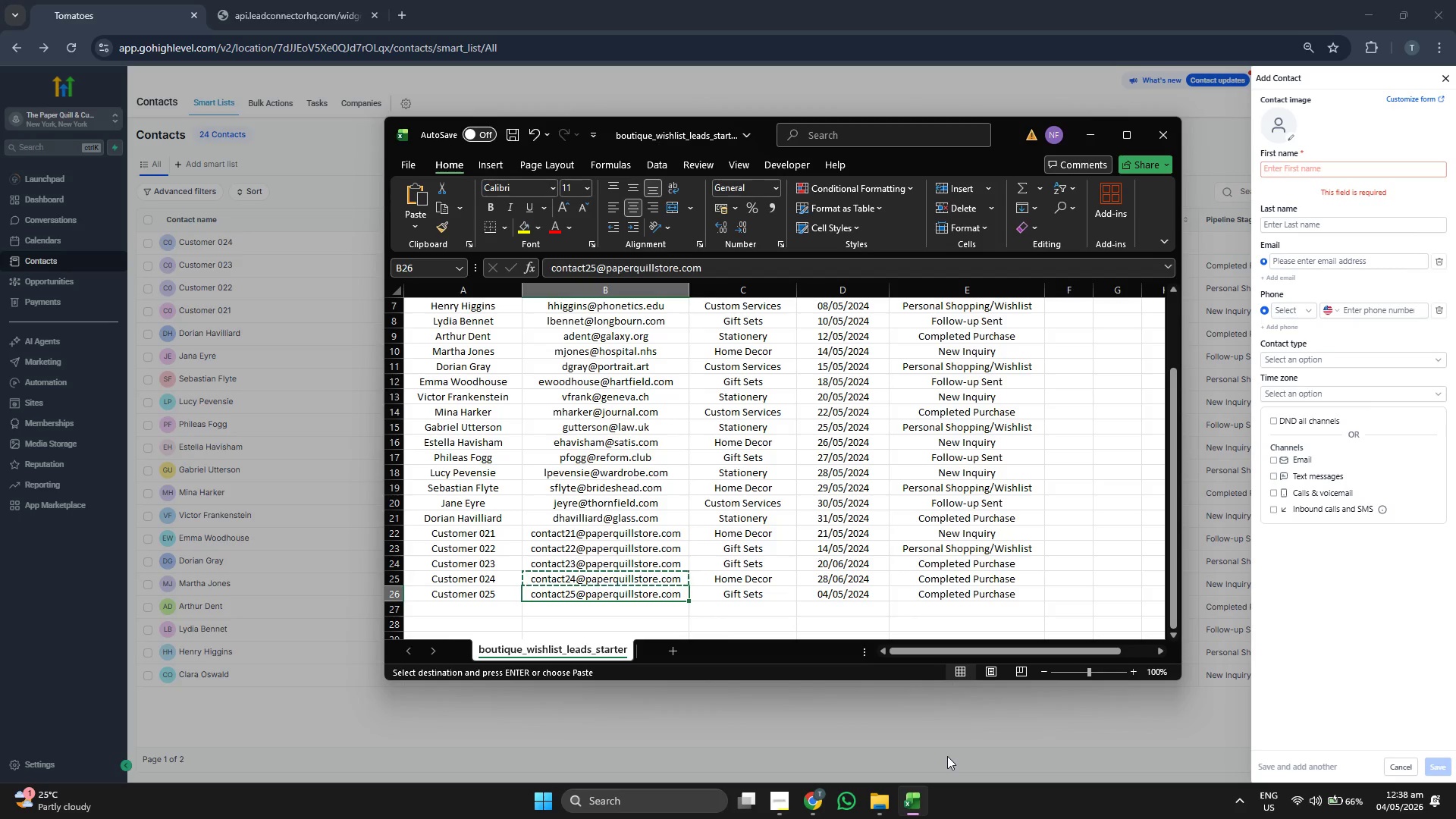 
key(Control+ControlLeft)
 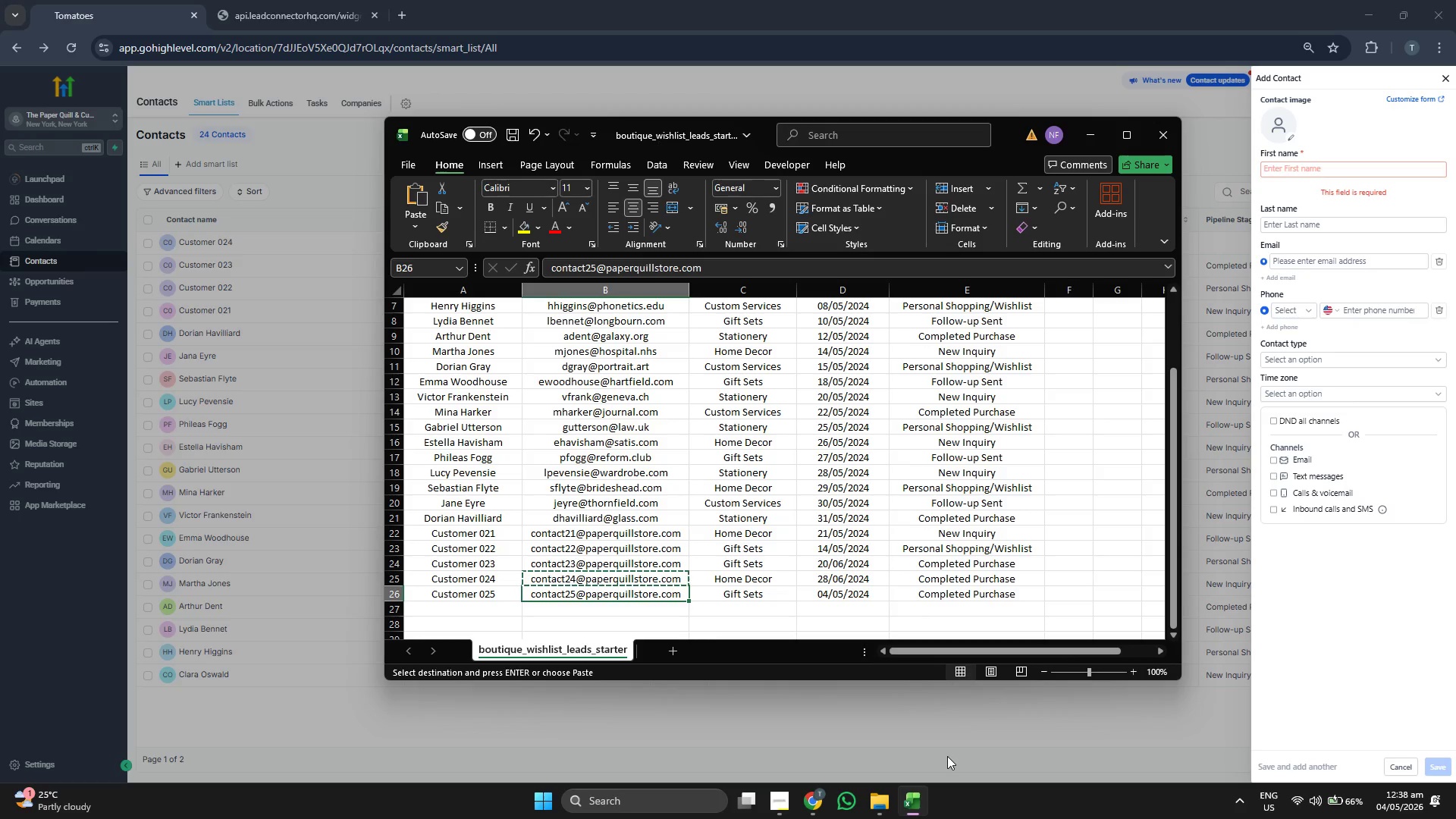 
key(Control+C)
 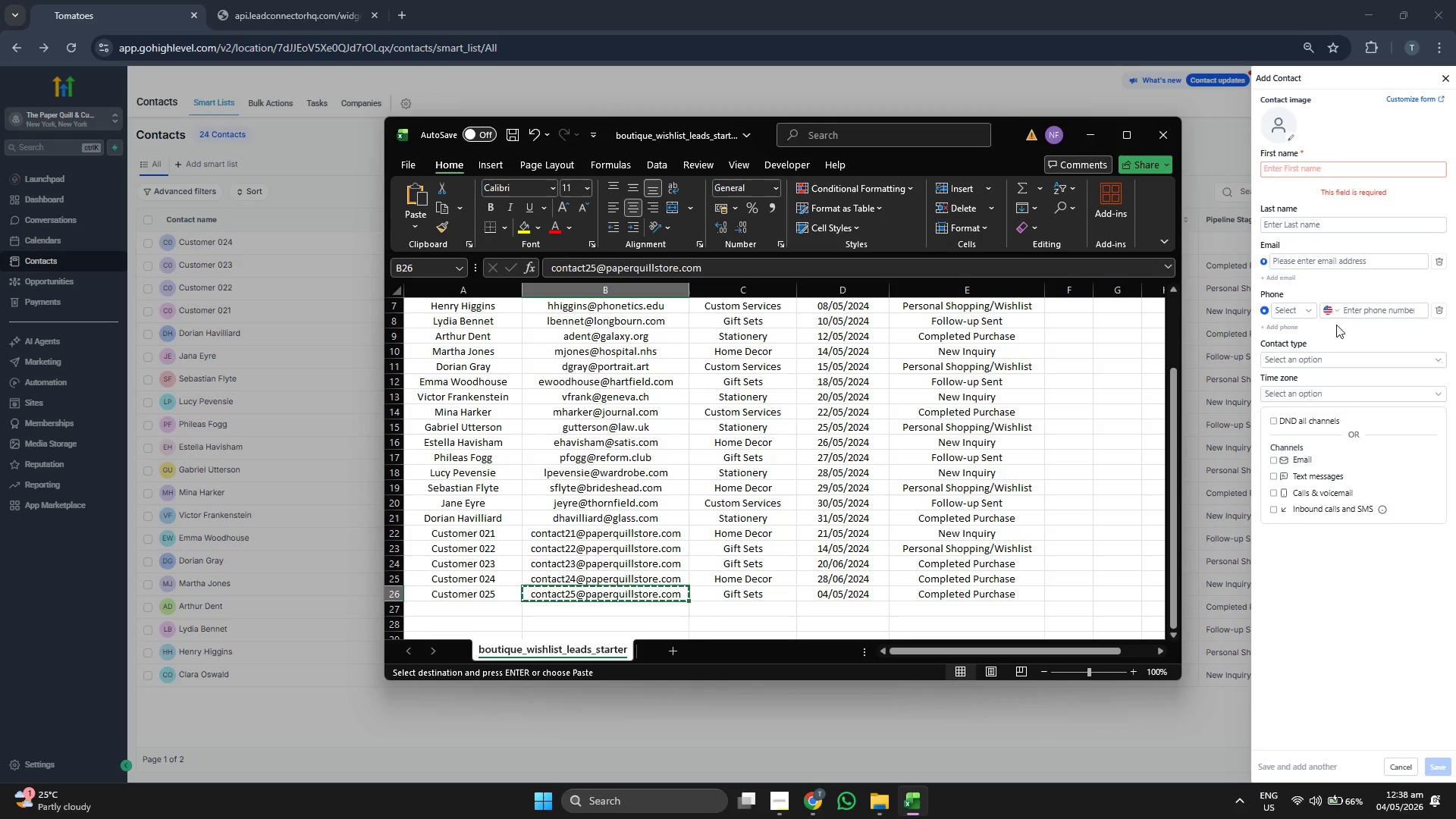 
left_click([1341, 265])
 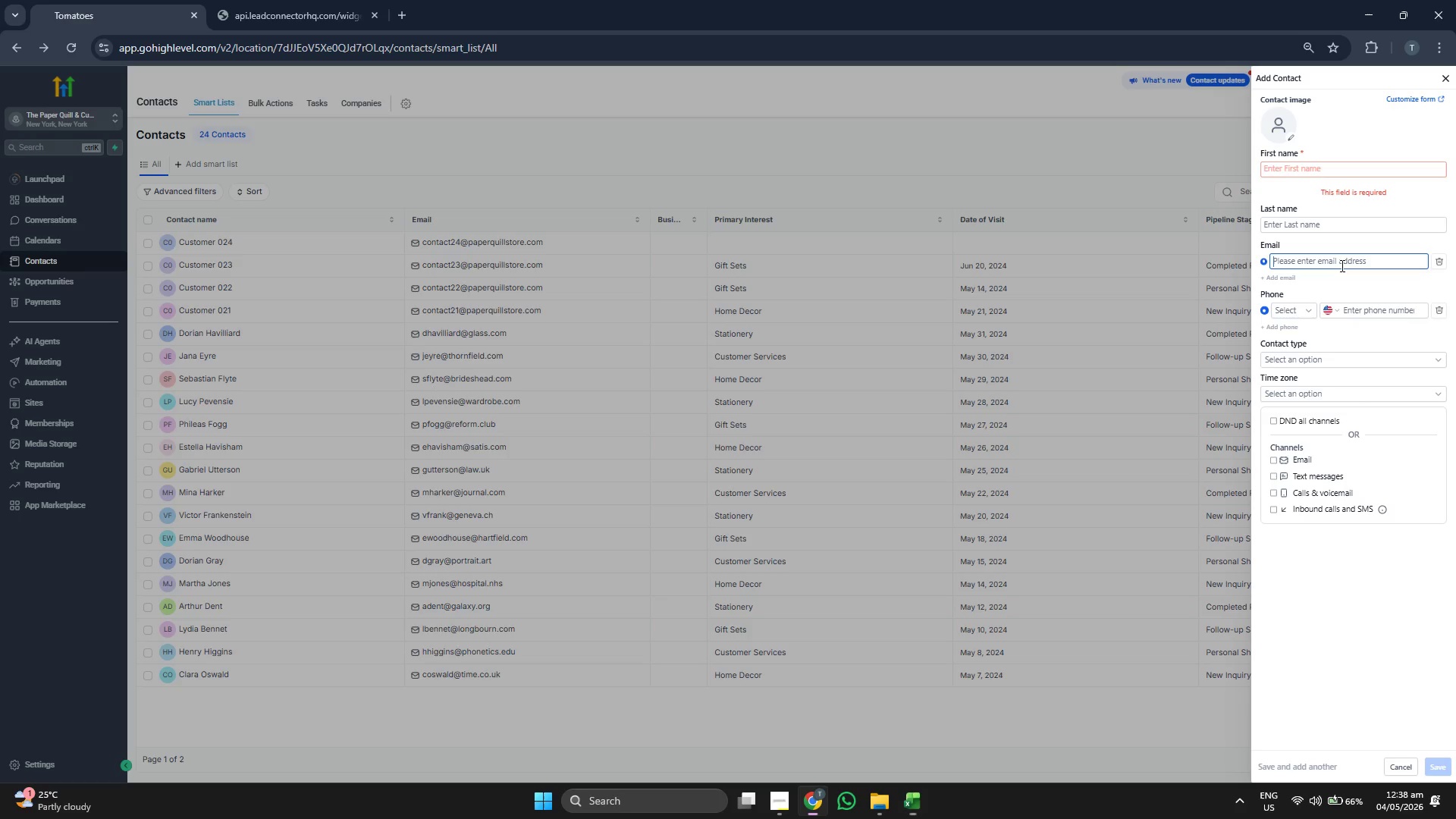 
key(Control+ControlLeft)
 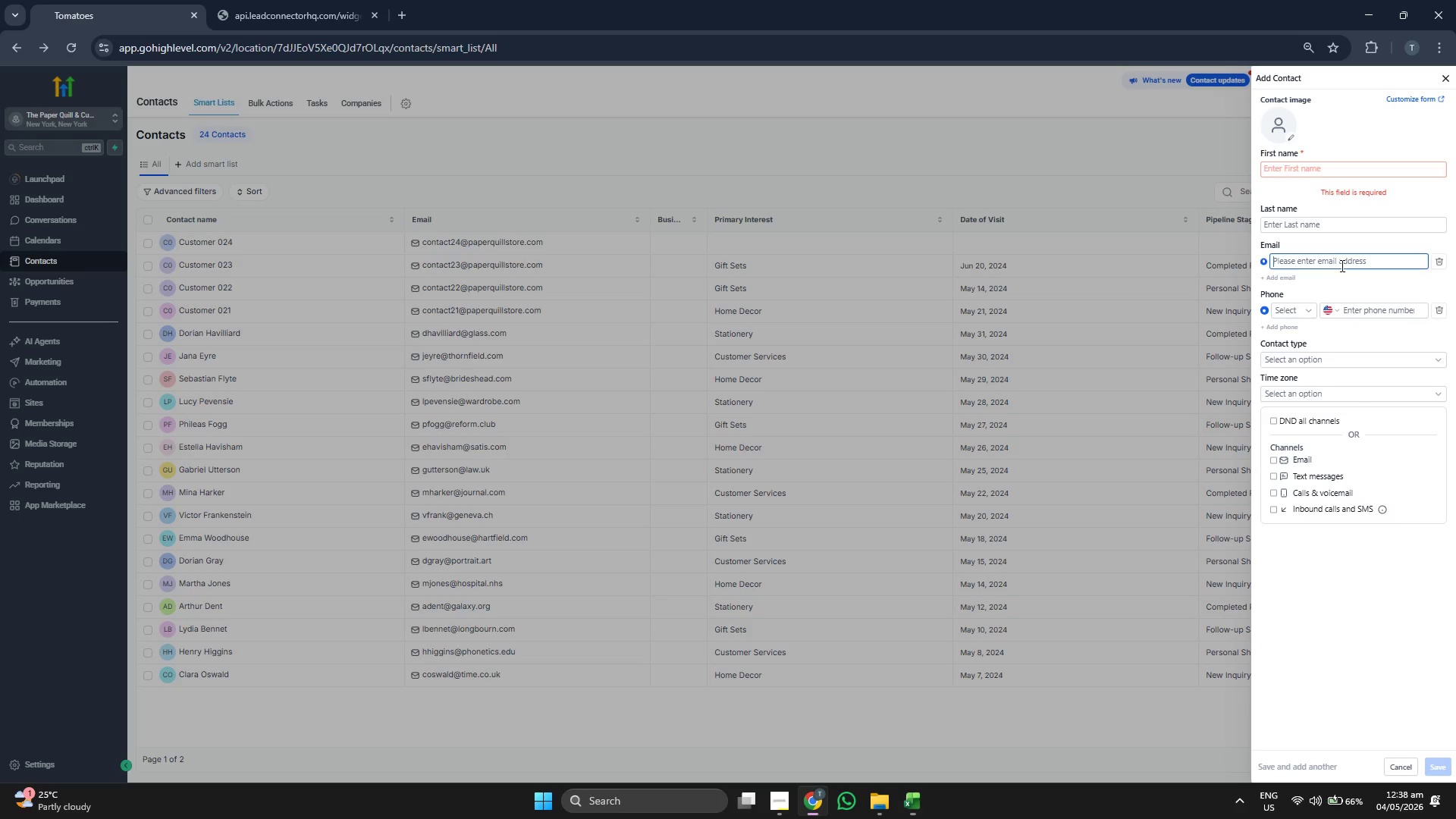 
key(Control+V)
 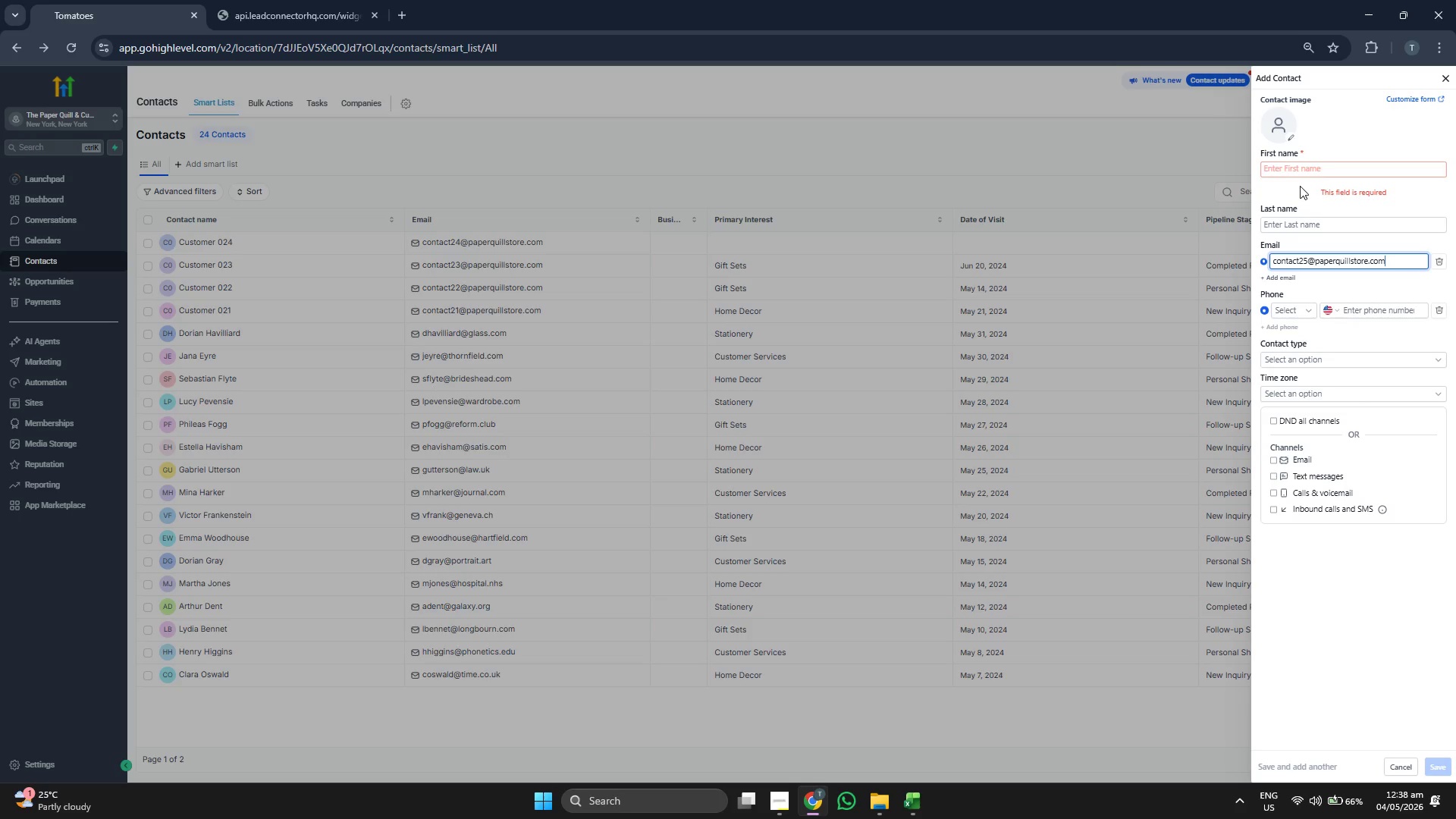 
left_click([1298, 163])
 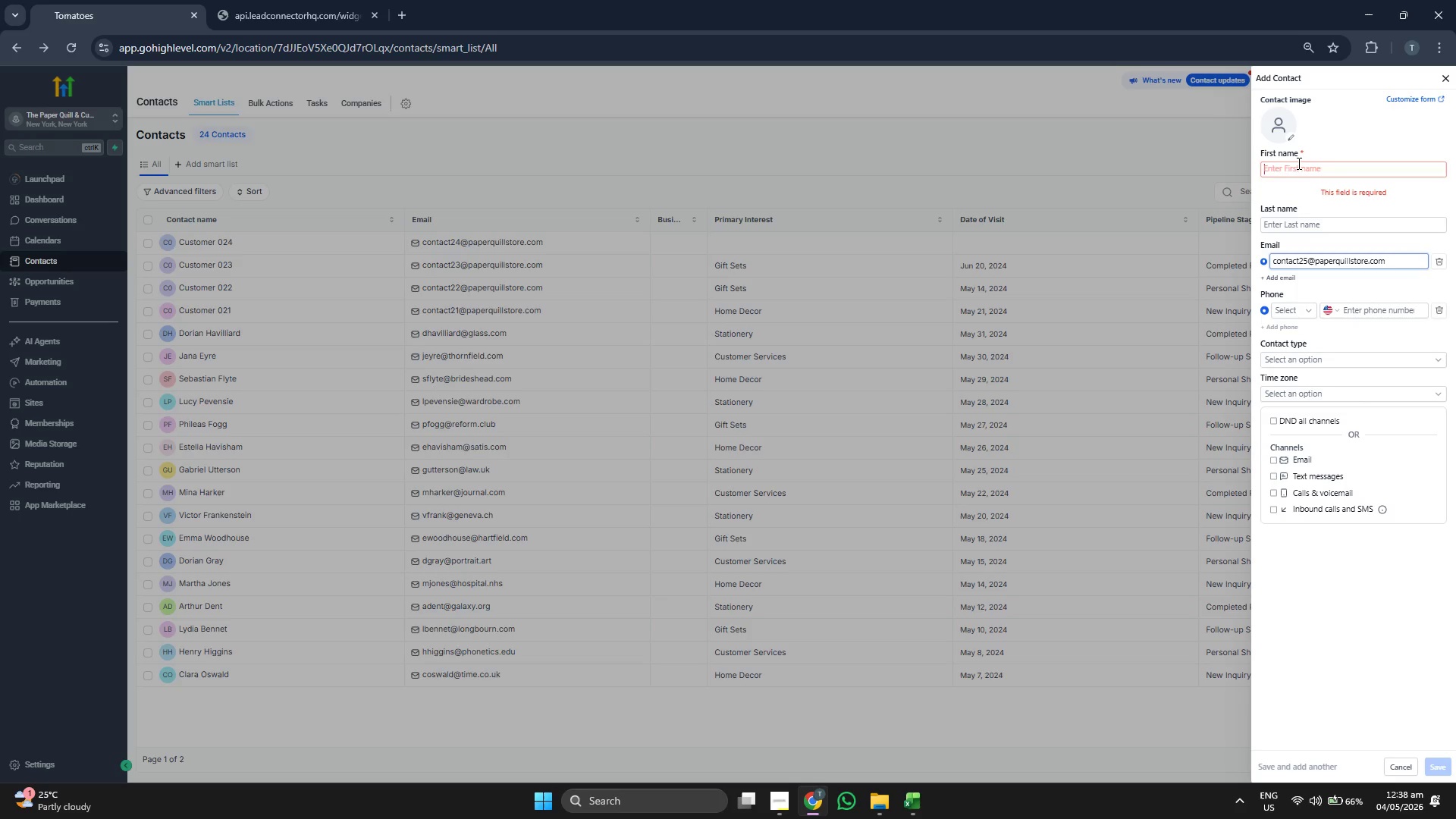 
type(Customer)
key(Tab)
type(025)
 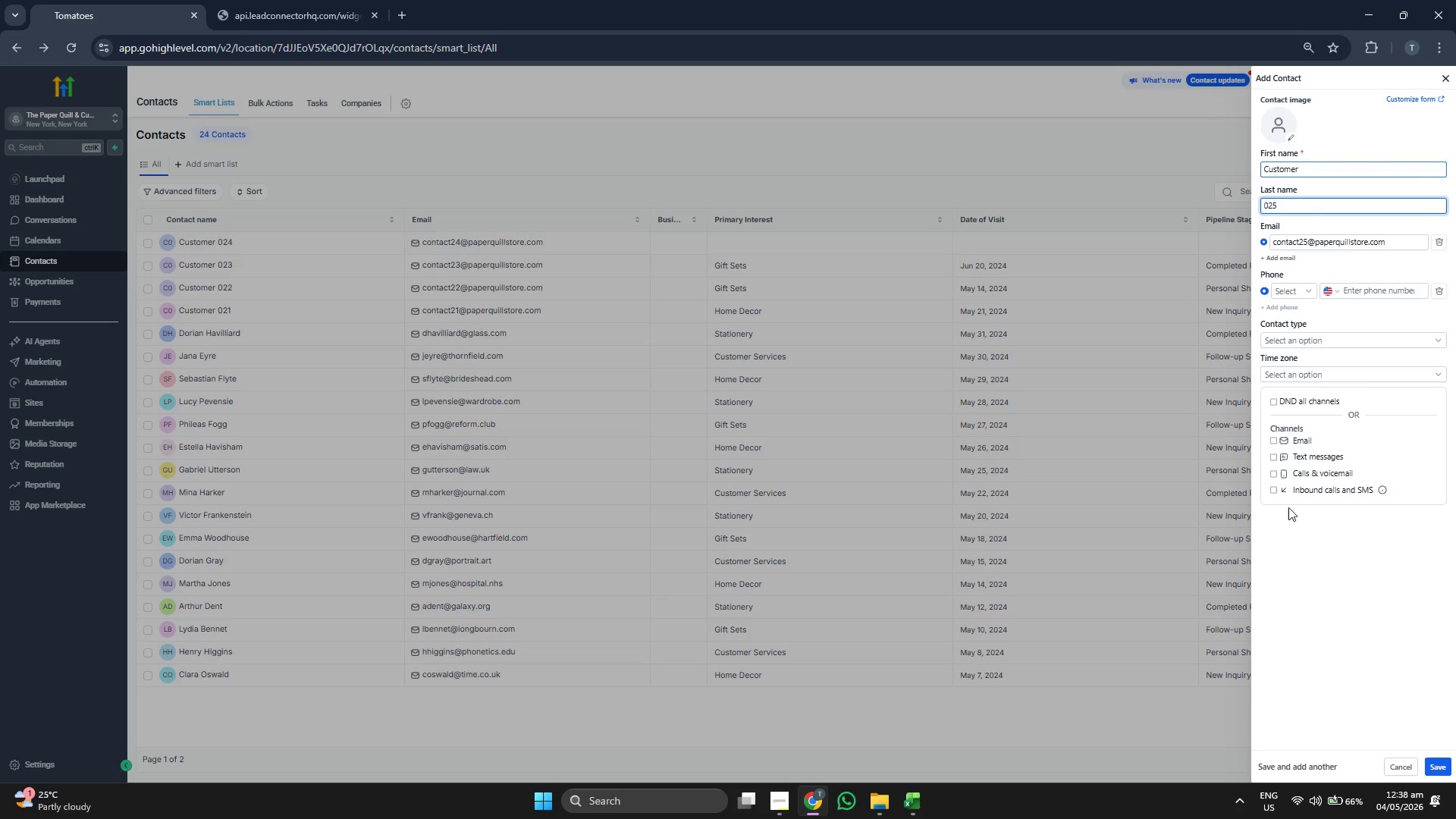 
left_click([1332, 564])
 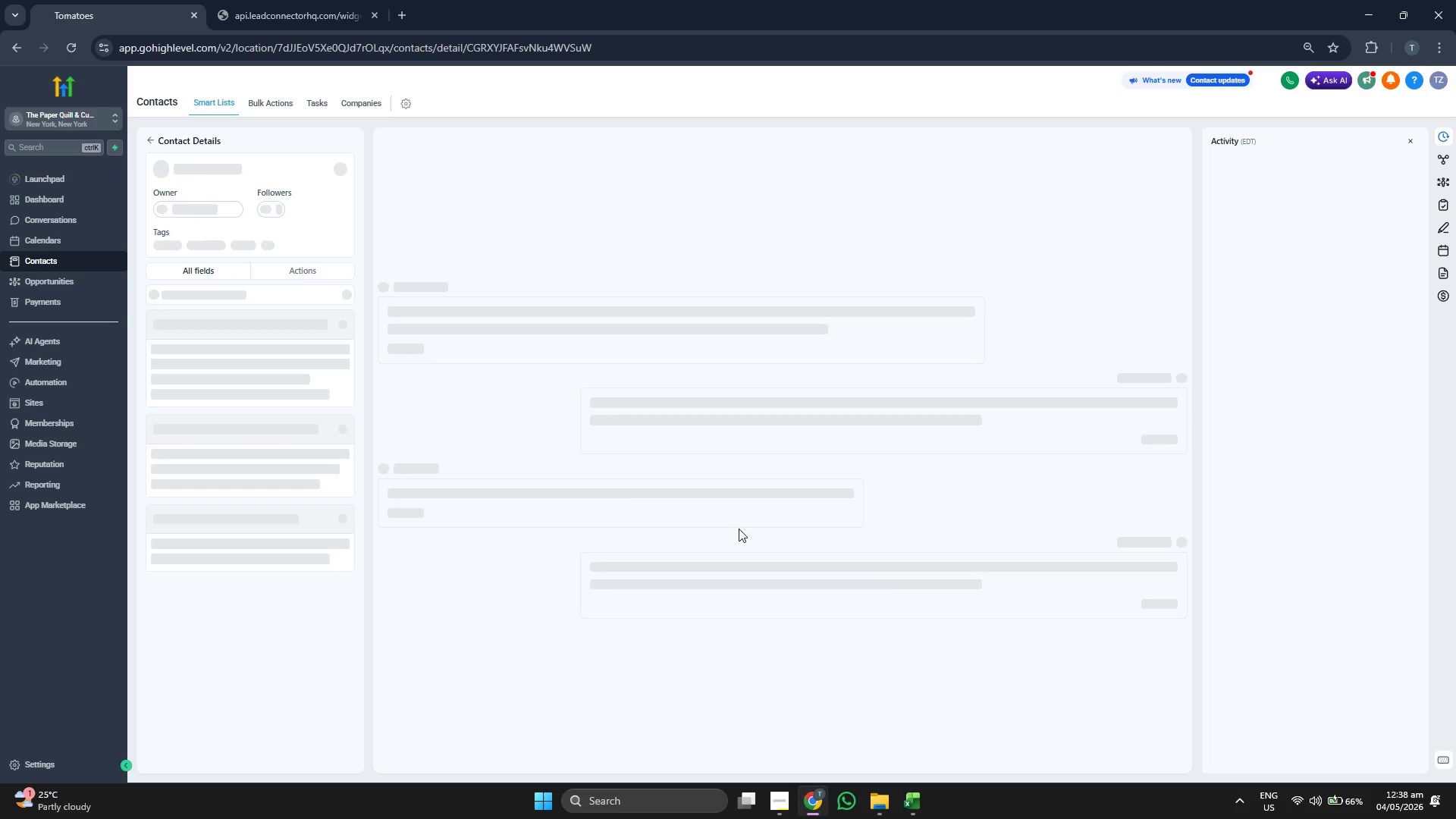 
scroll: coordinate [294, 417], scroll_direction: down, amount: 2.0
 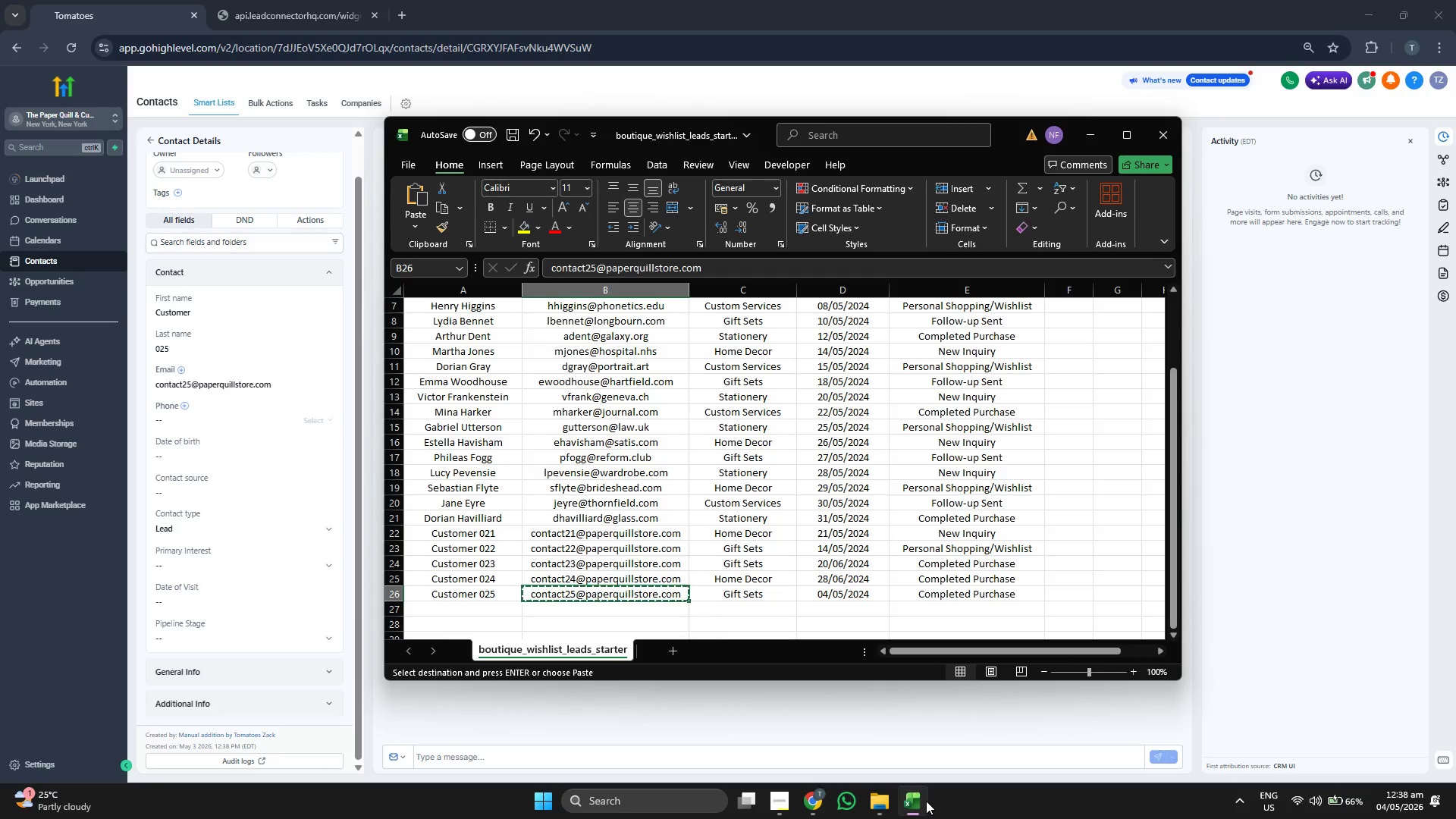 
left_click([926, 801])
 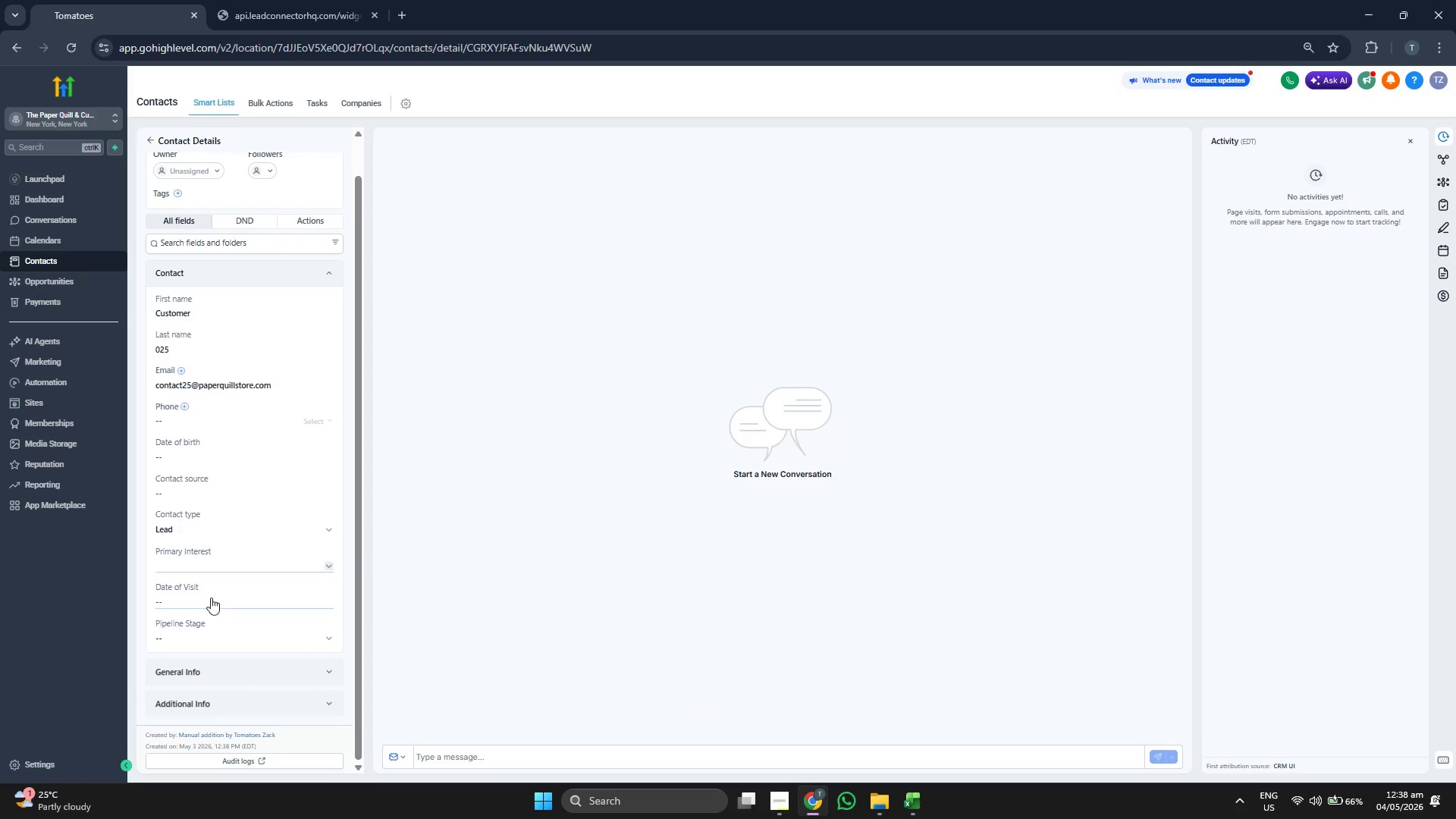 
left_click([231, 556])
 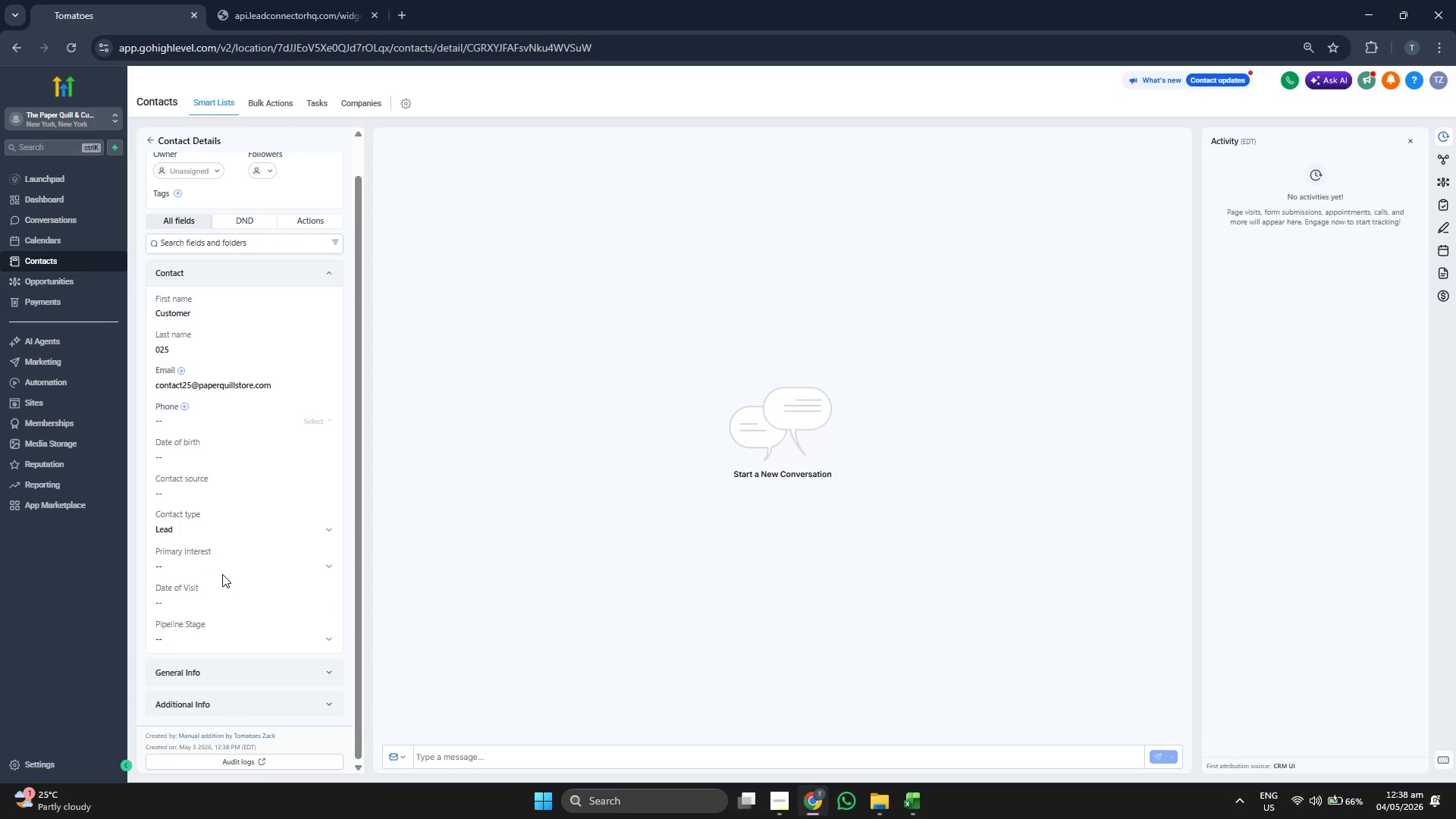 
left_click([224, 565])
 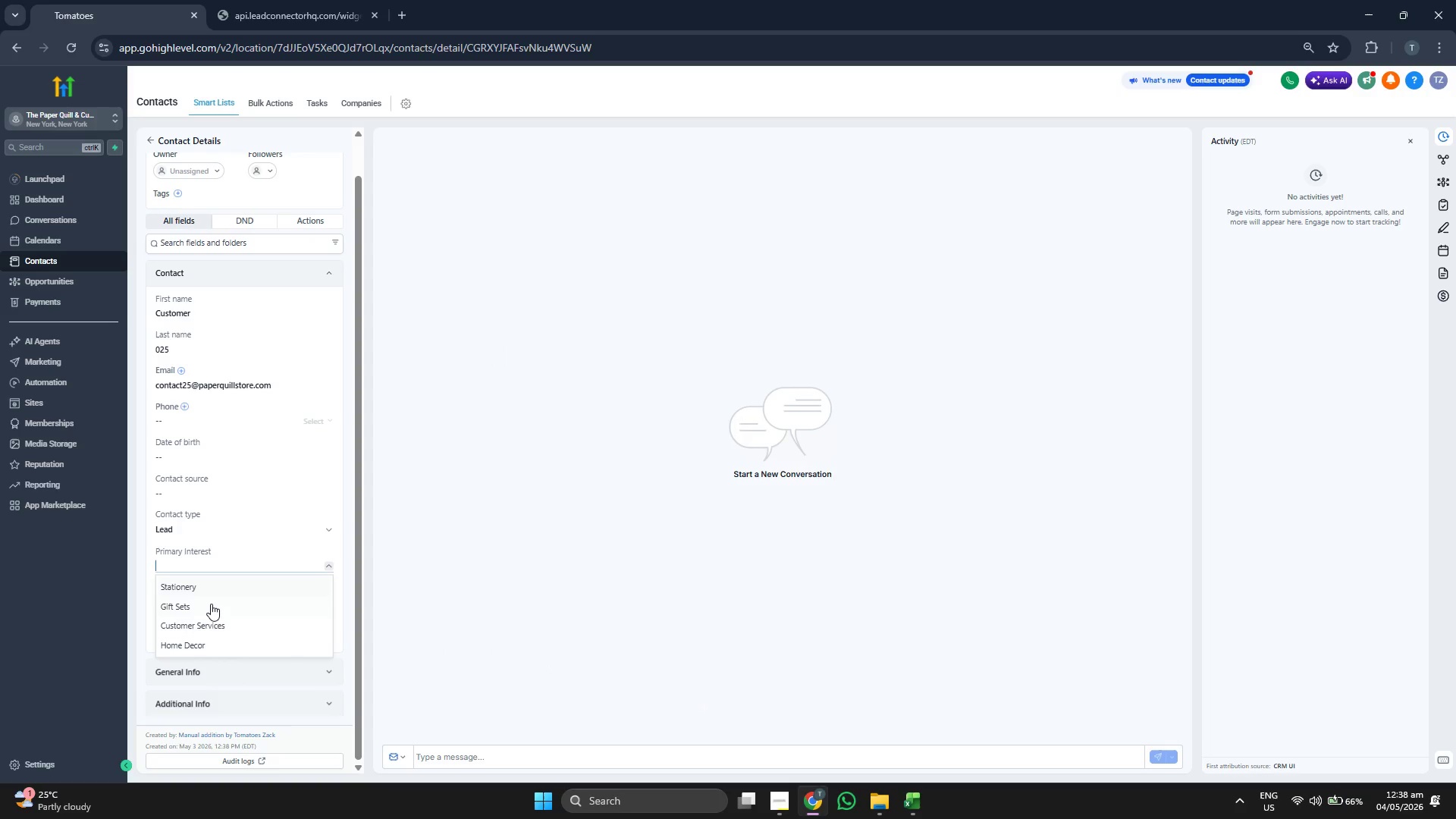 
left_click([209, 606])
 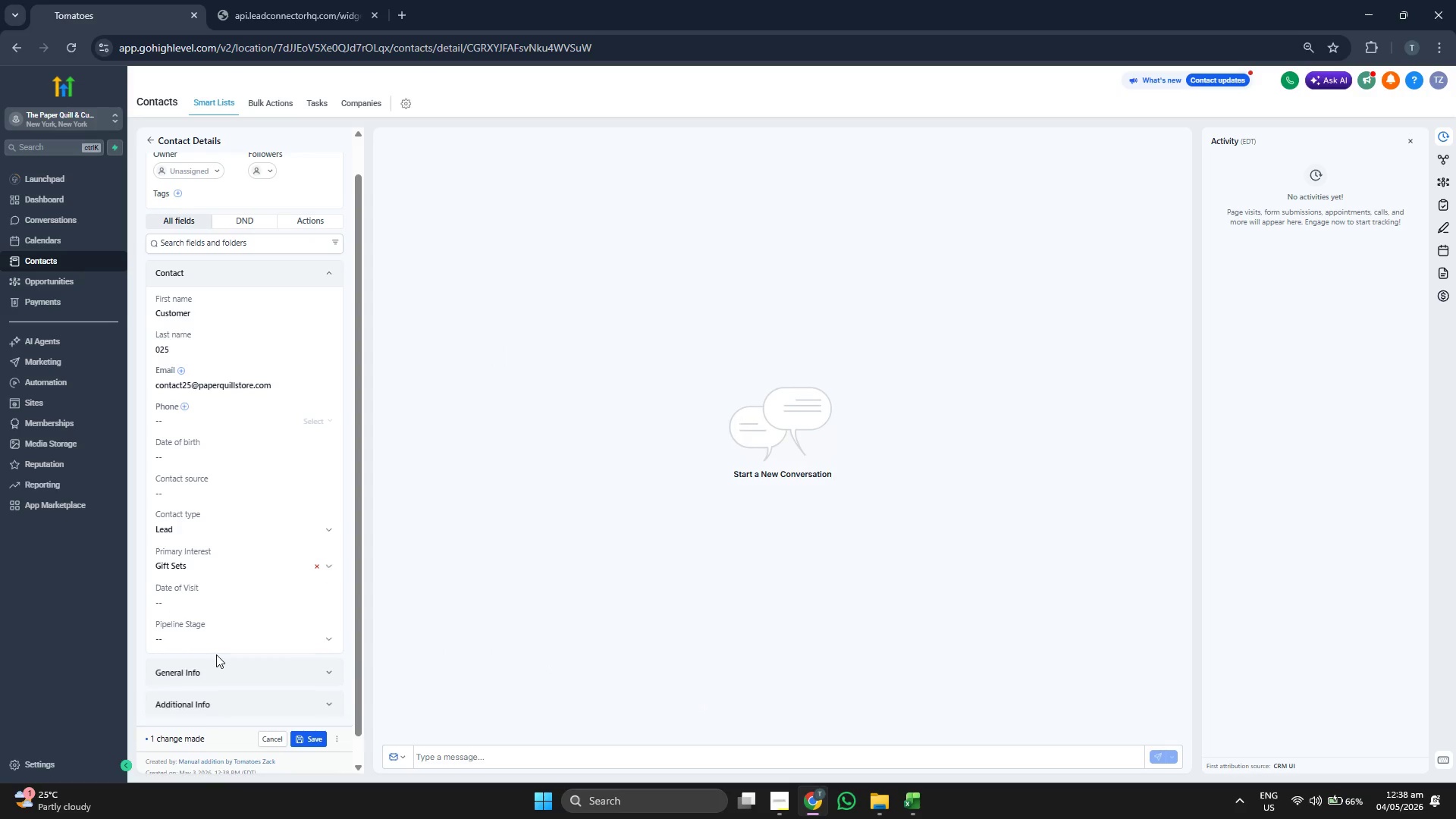 
double_click([228, 640])
 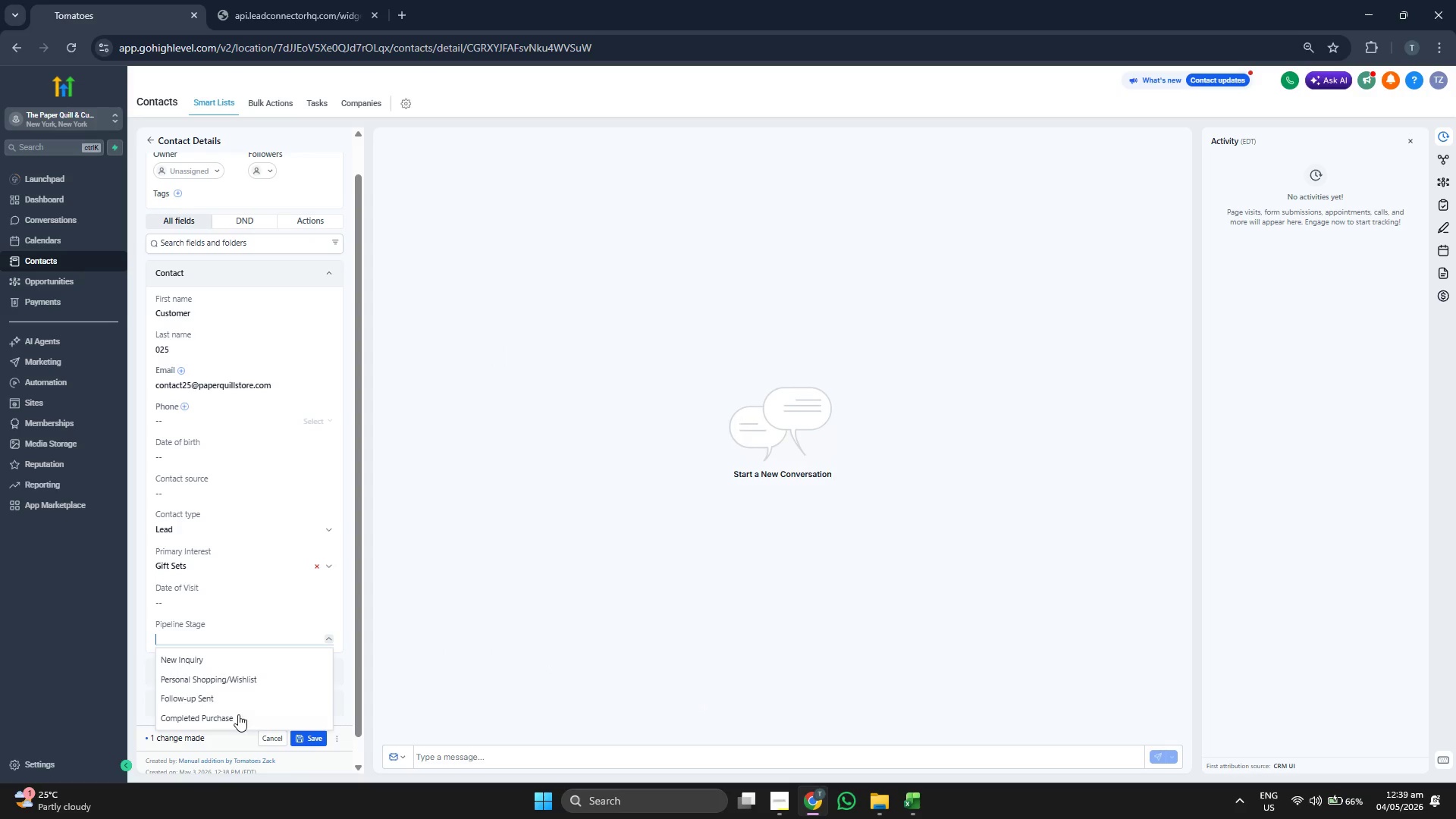 
left_click([238, 717])
 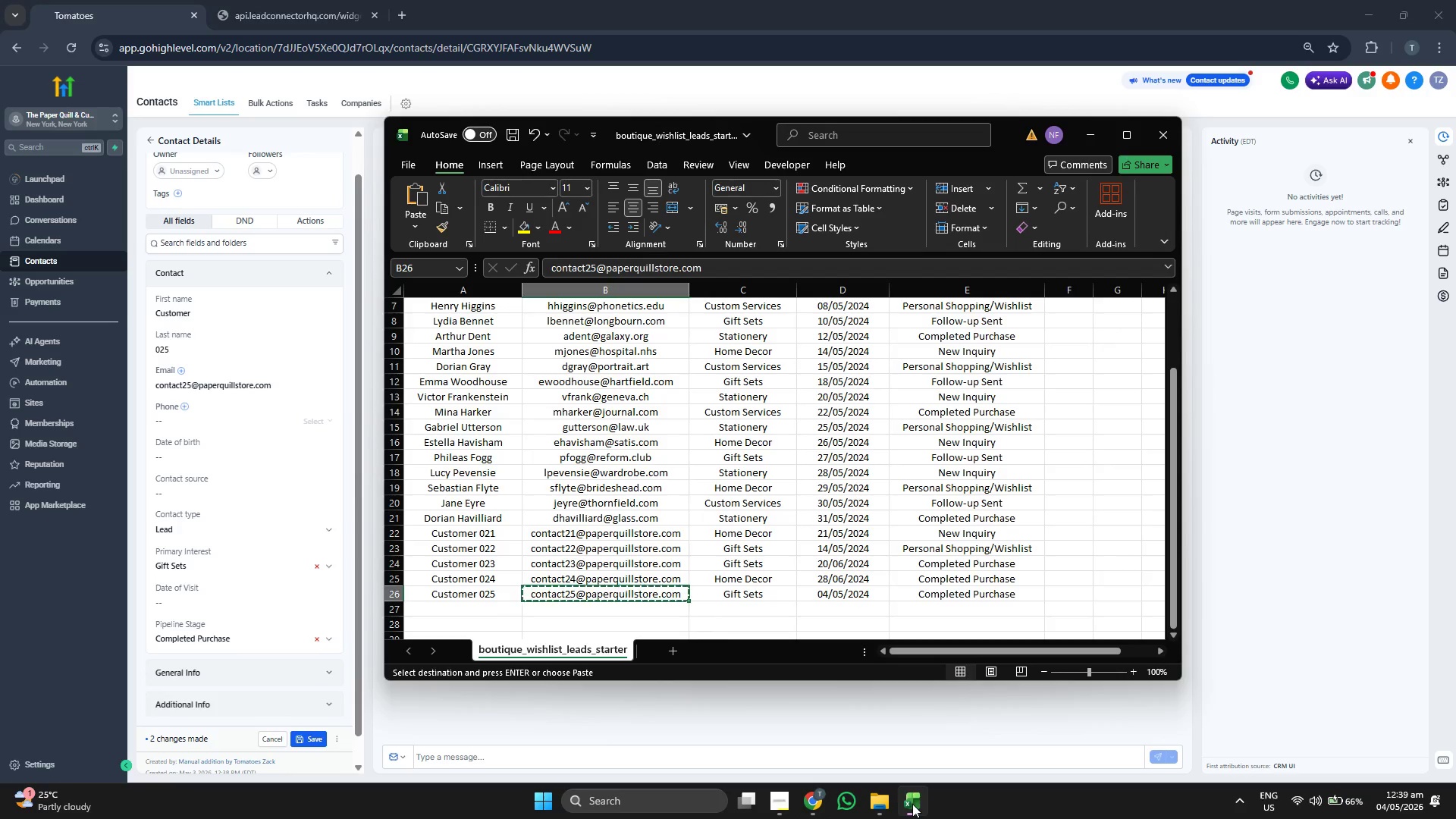 
left_click([912, 804])
 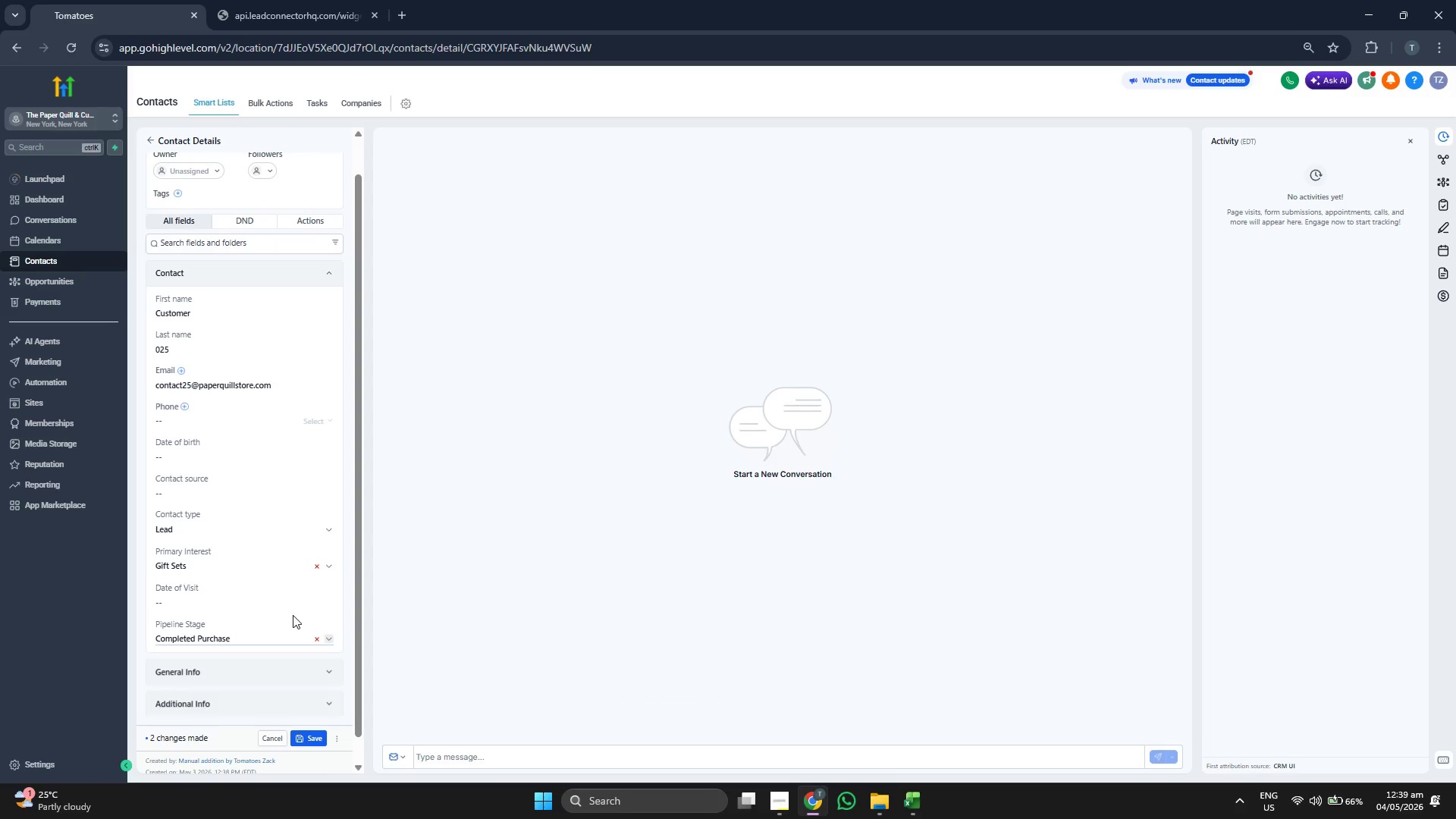 
left_click([254, 597])
 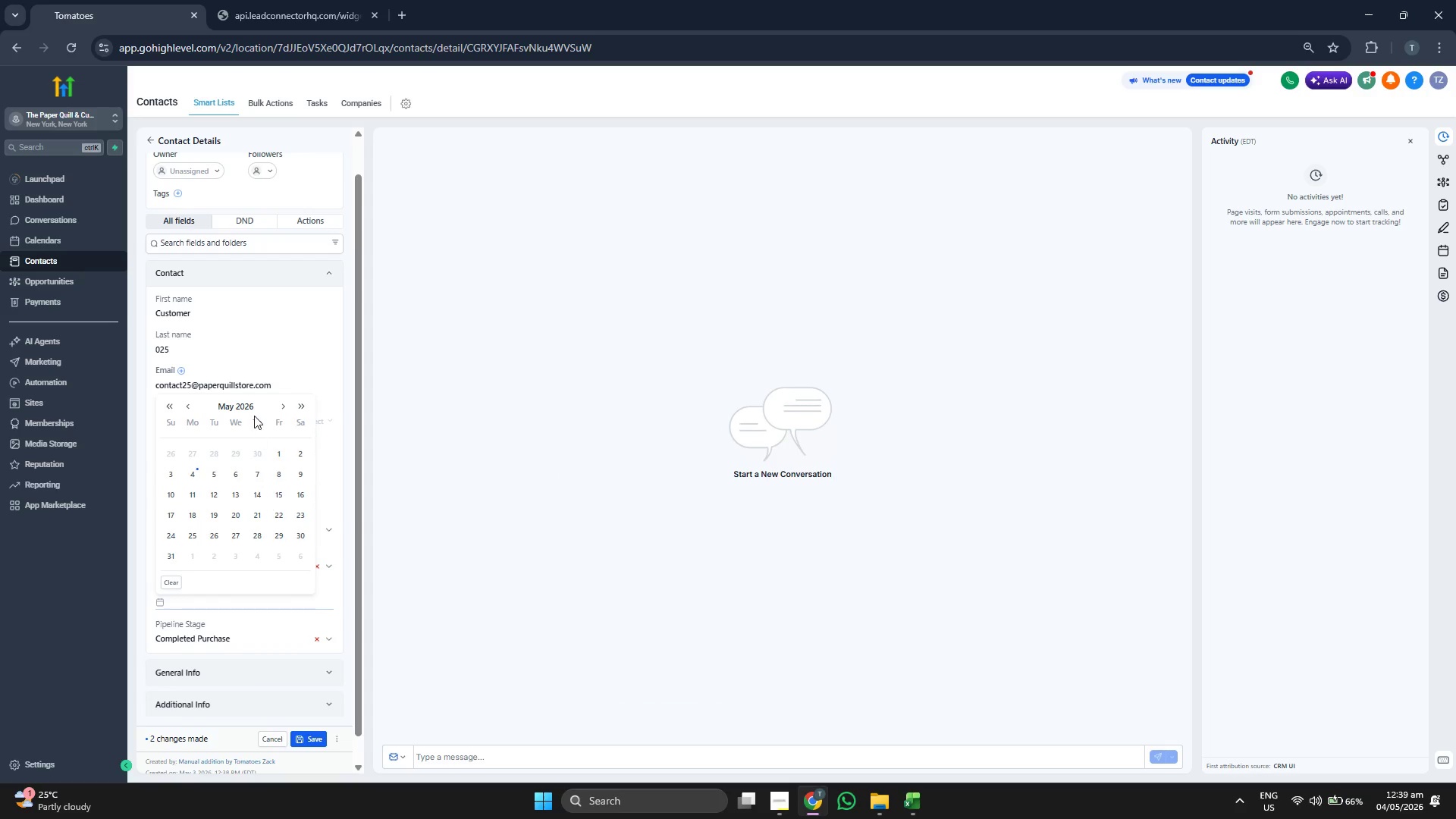 
left_click([249, 406])
 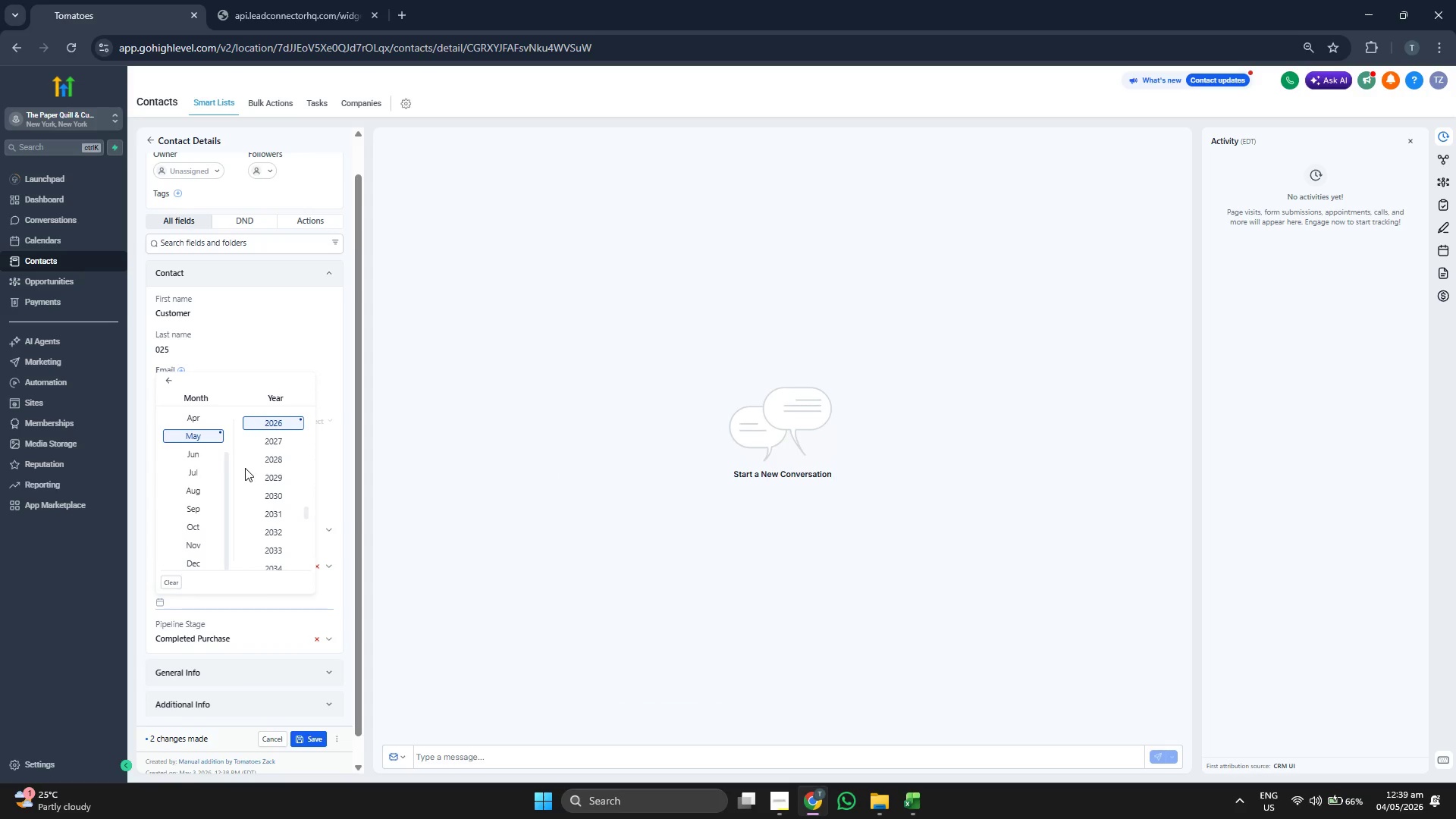 
scroll: coordinate [259, 459], scroll_direction: up, amount: 1.0
 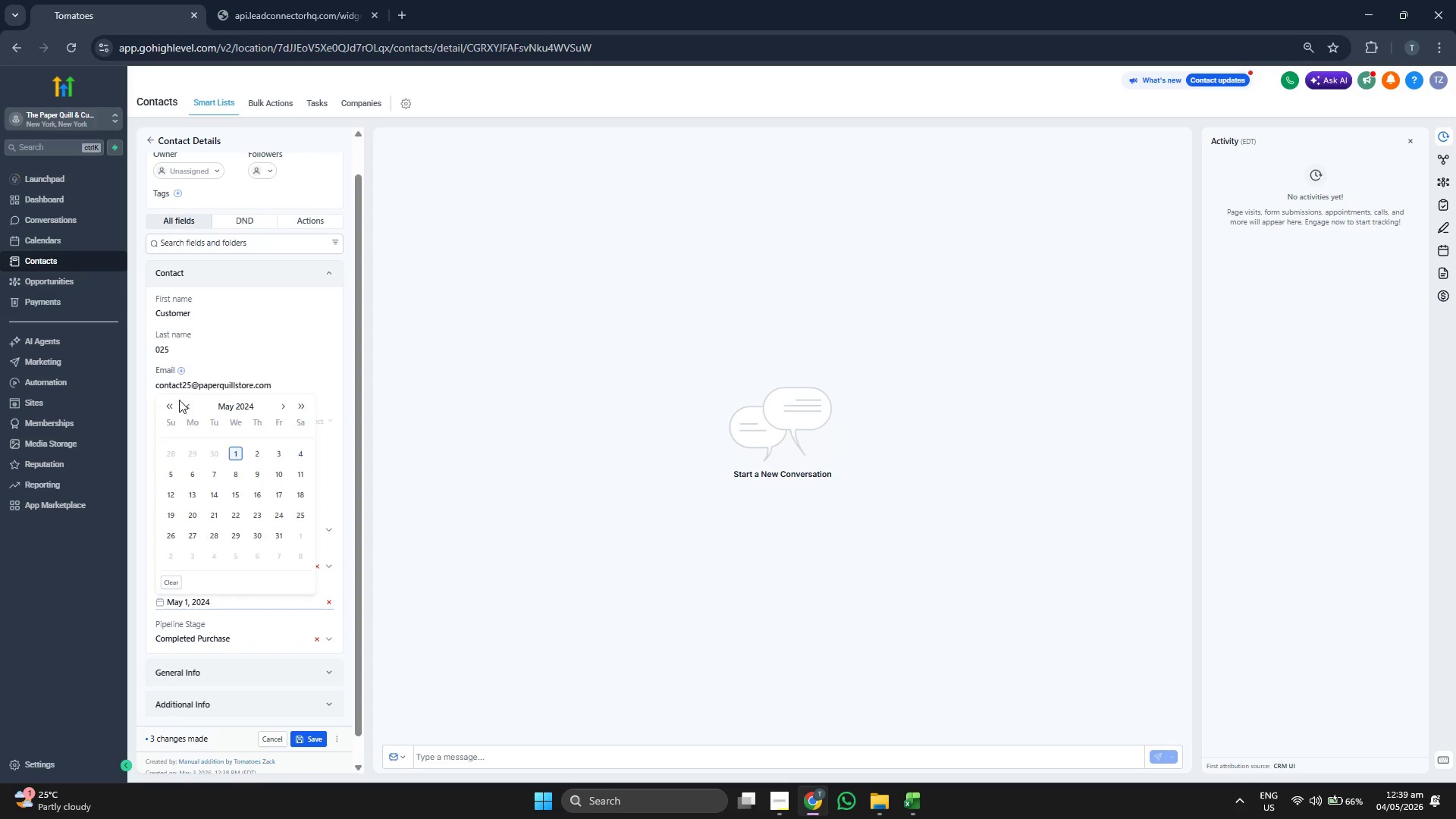 
left_click([303, 457])
 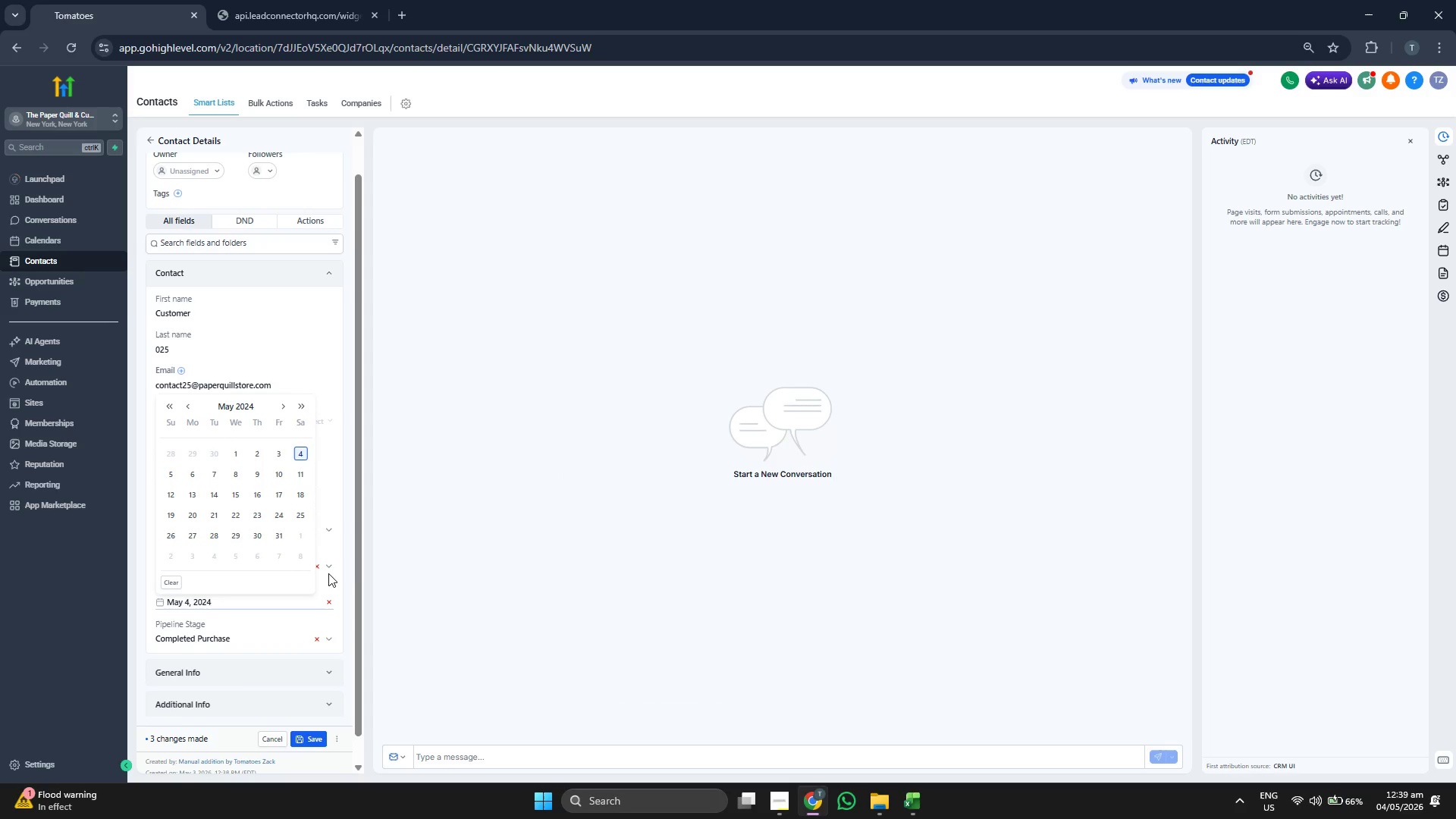 
left_click([345, 573])
 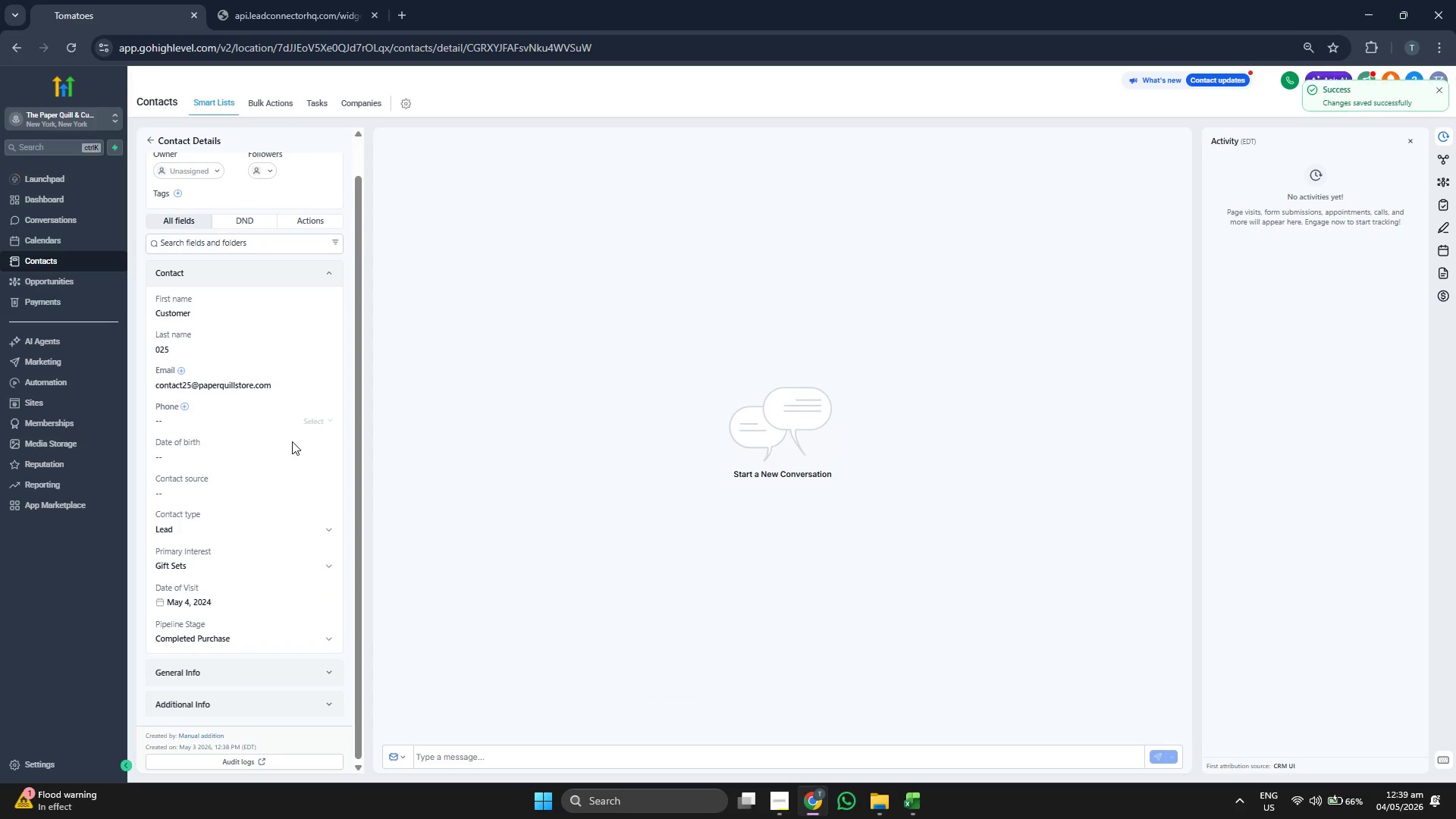 
scroll: coordinate [290, 422], scroll_direction: up, amount: 2.0
 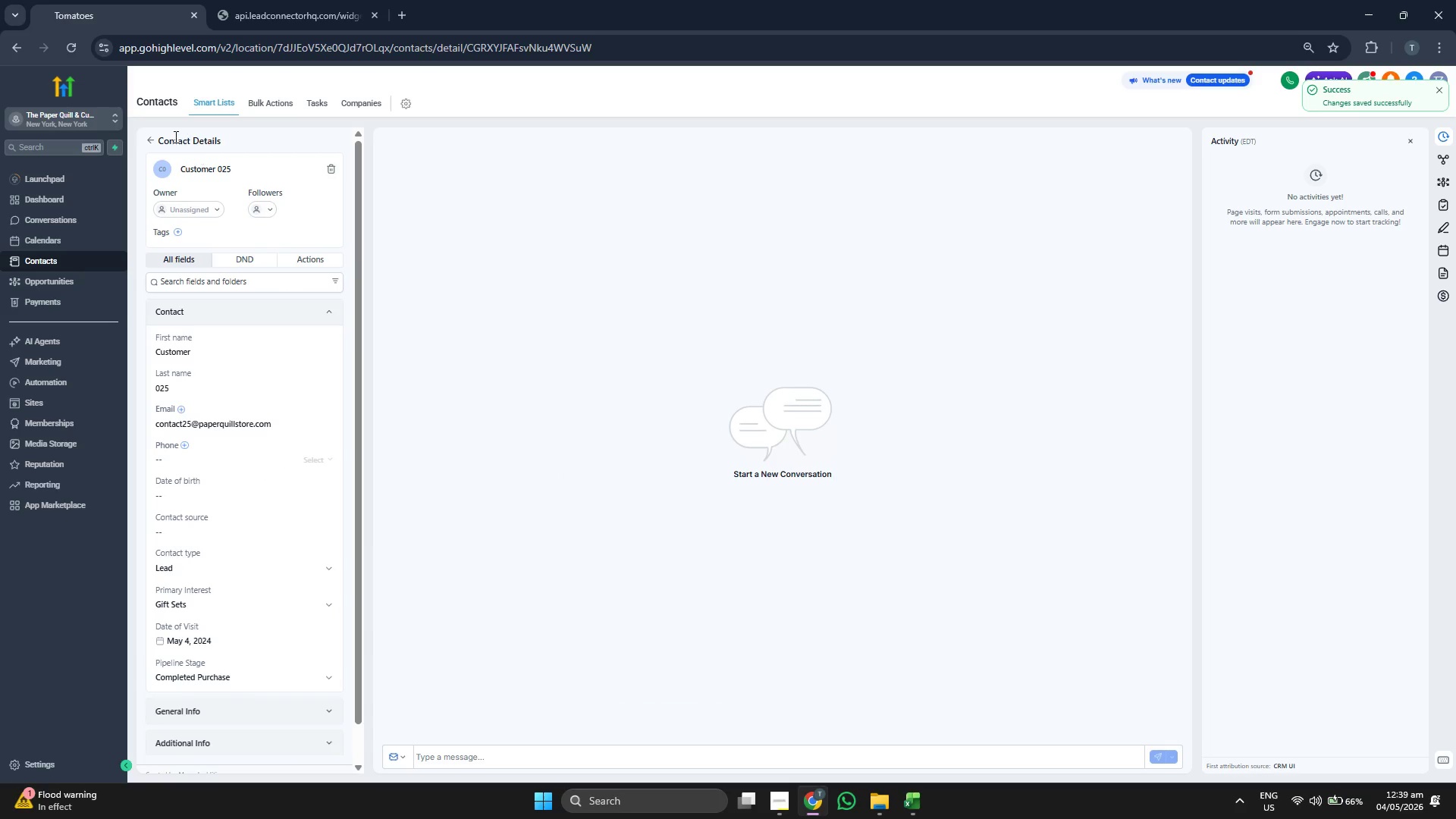 
left_click([150, 144])
 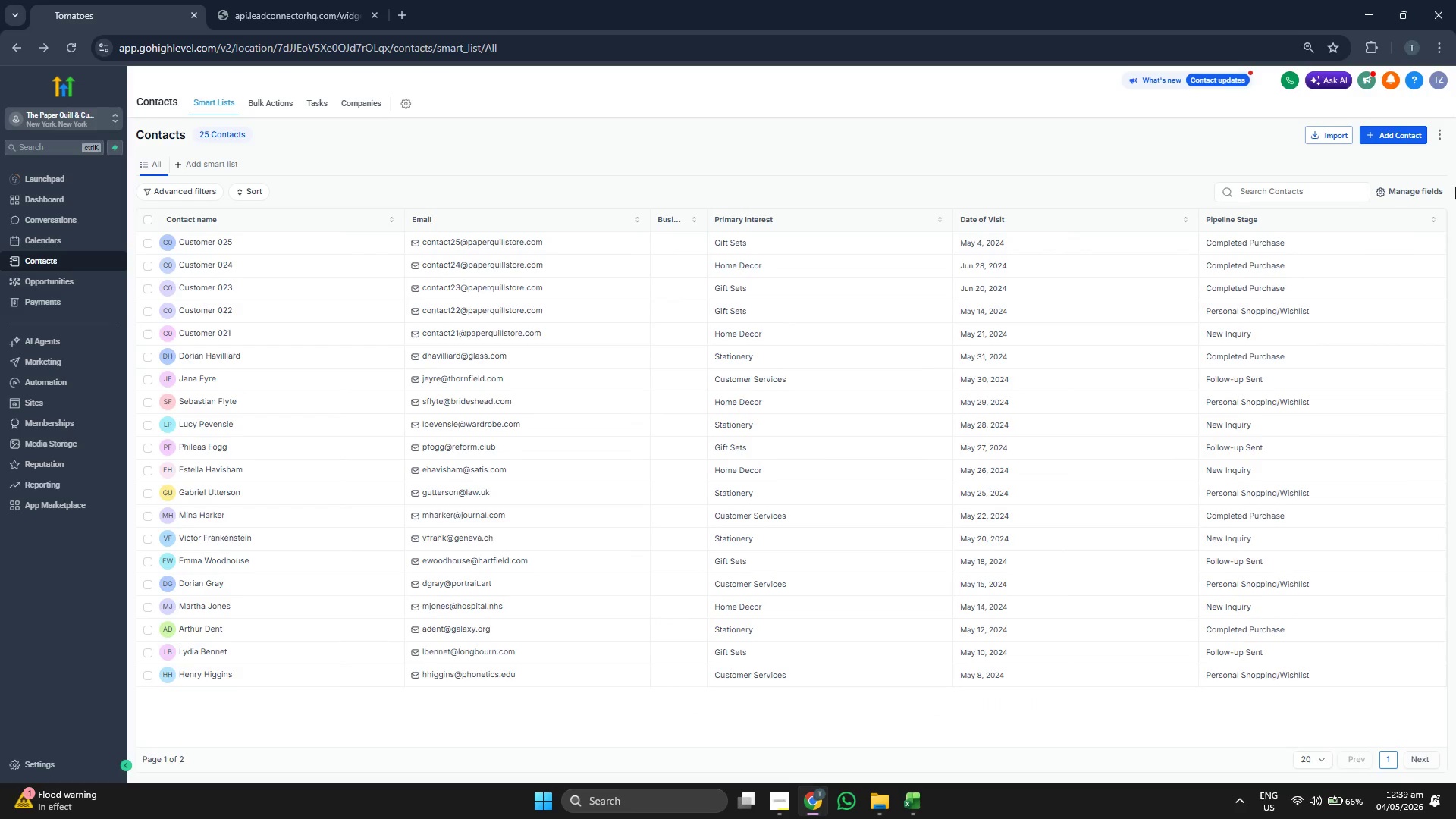 
double_click([1410, 189])
 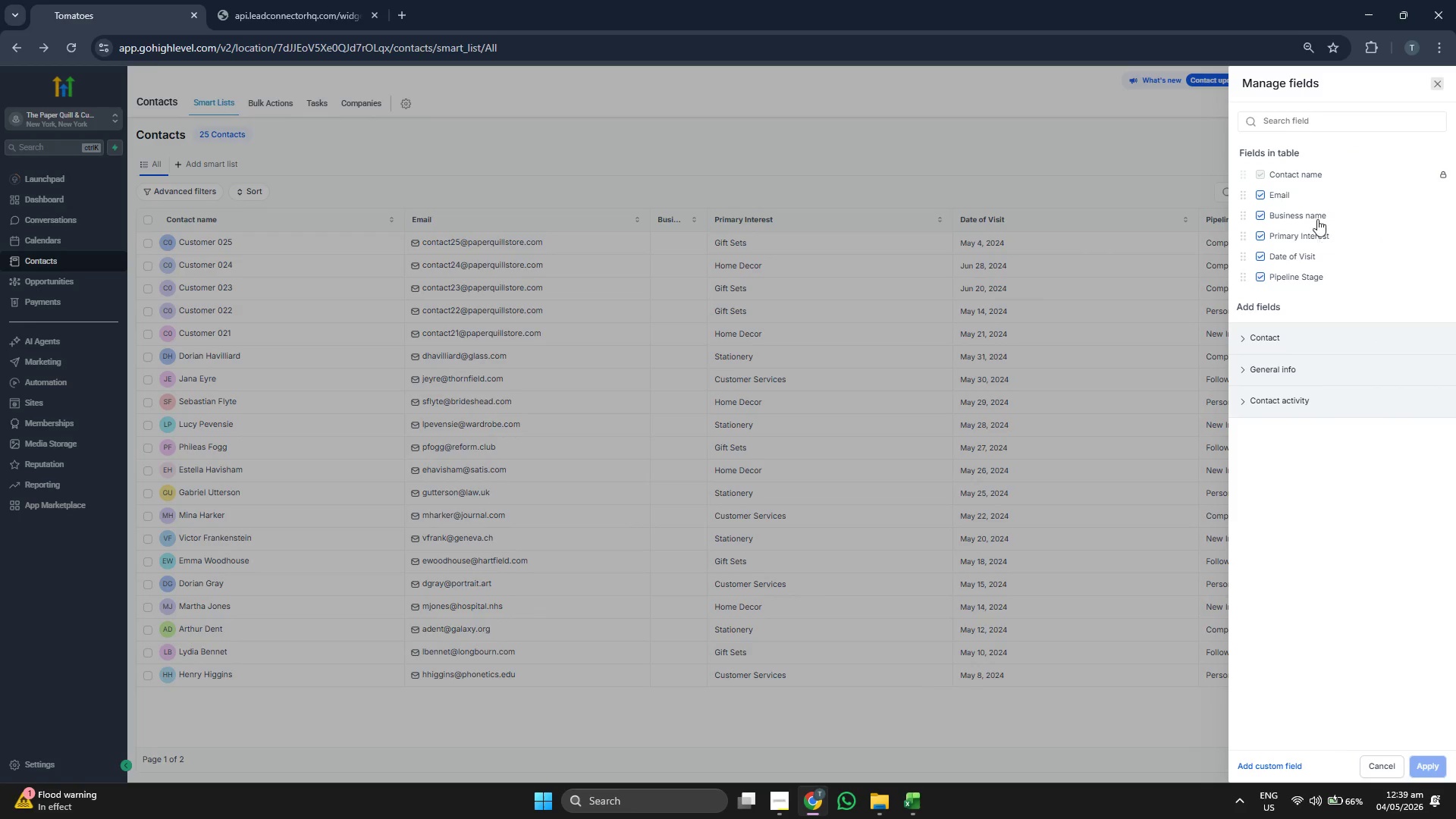 
left_click([1315, 212])
 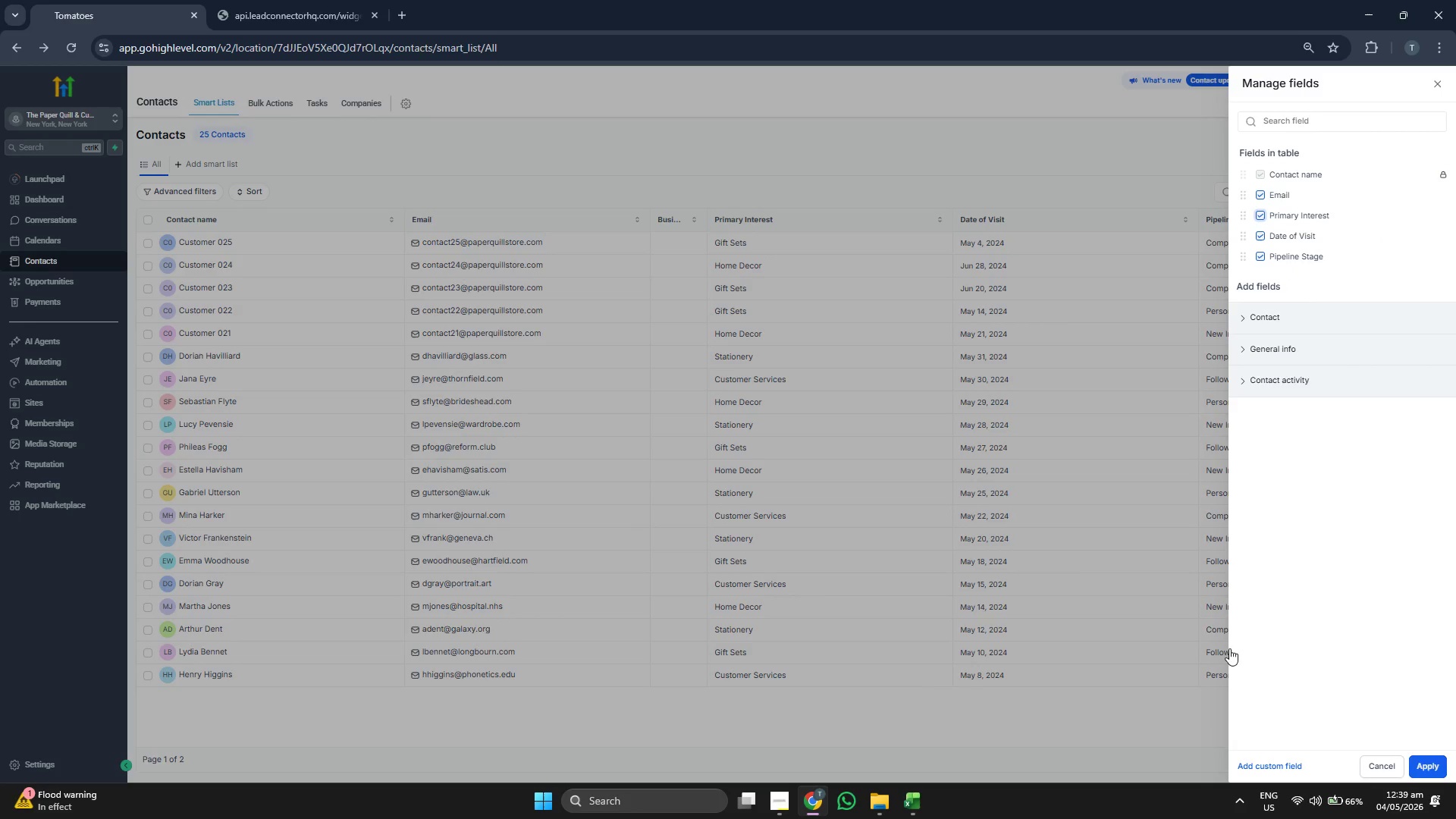 
mouse_move([898, 494])
 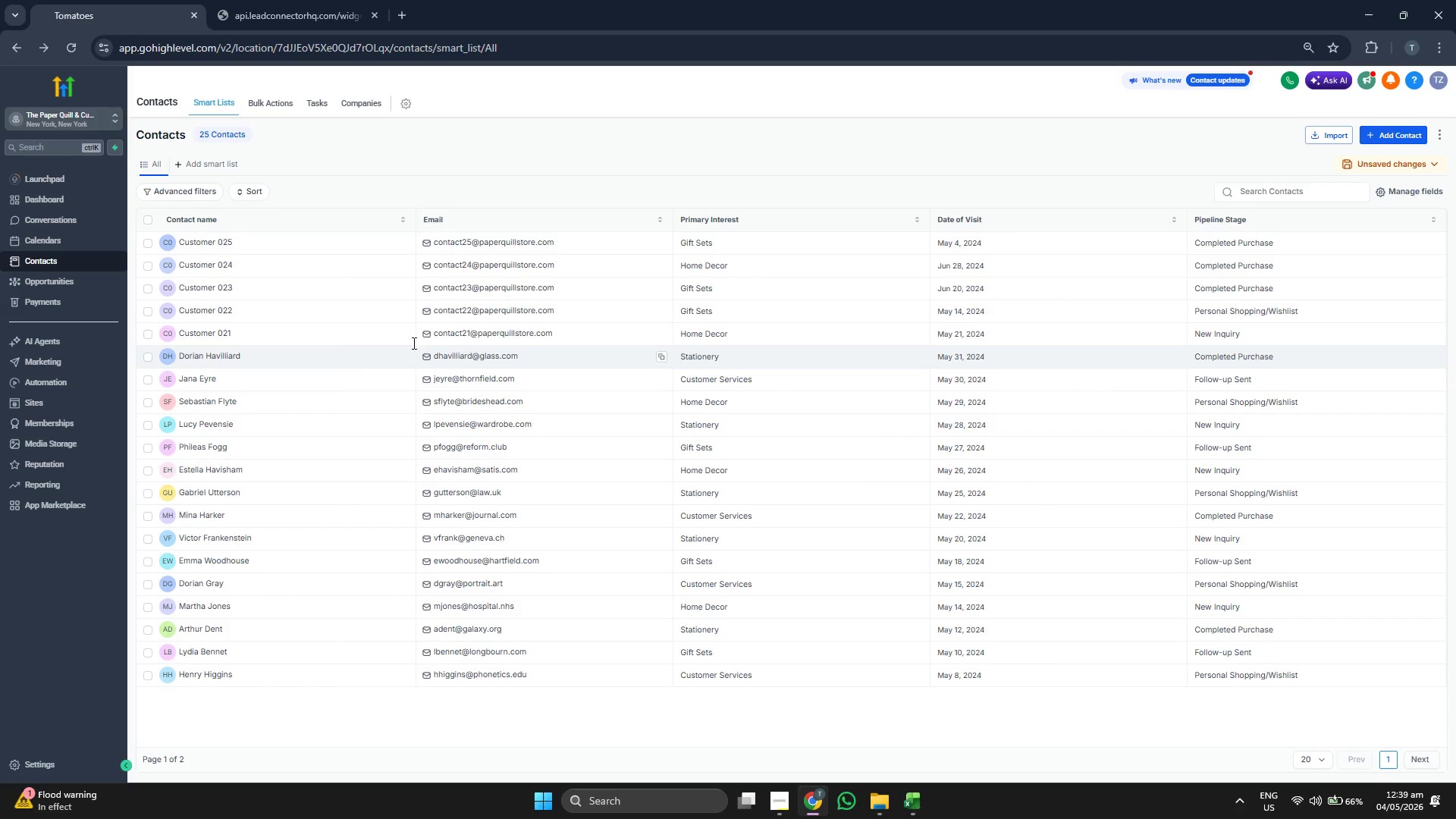 
left_click([89, 275])
 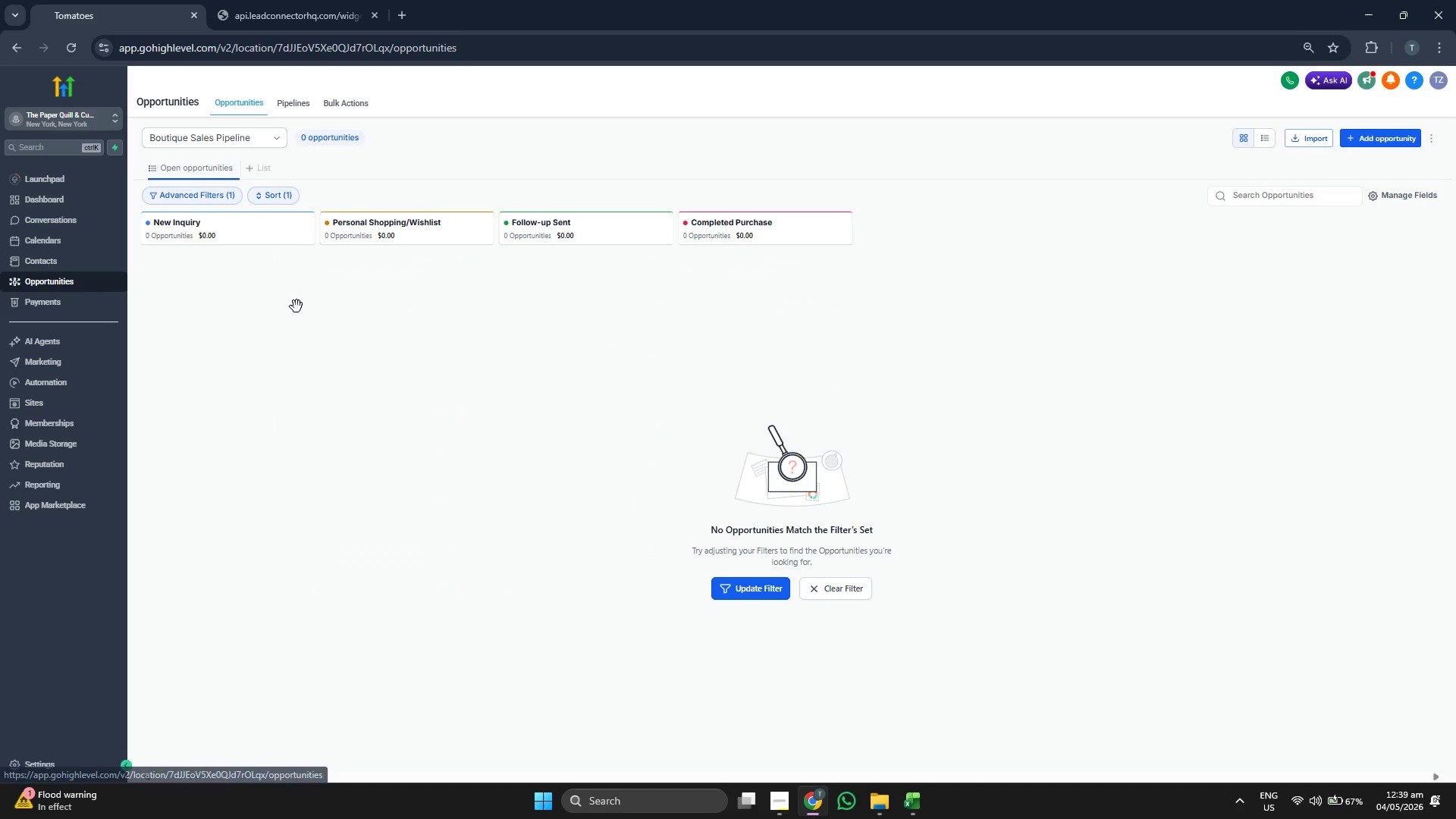 
wait(11.09)
 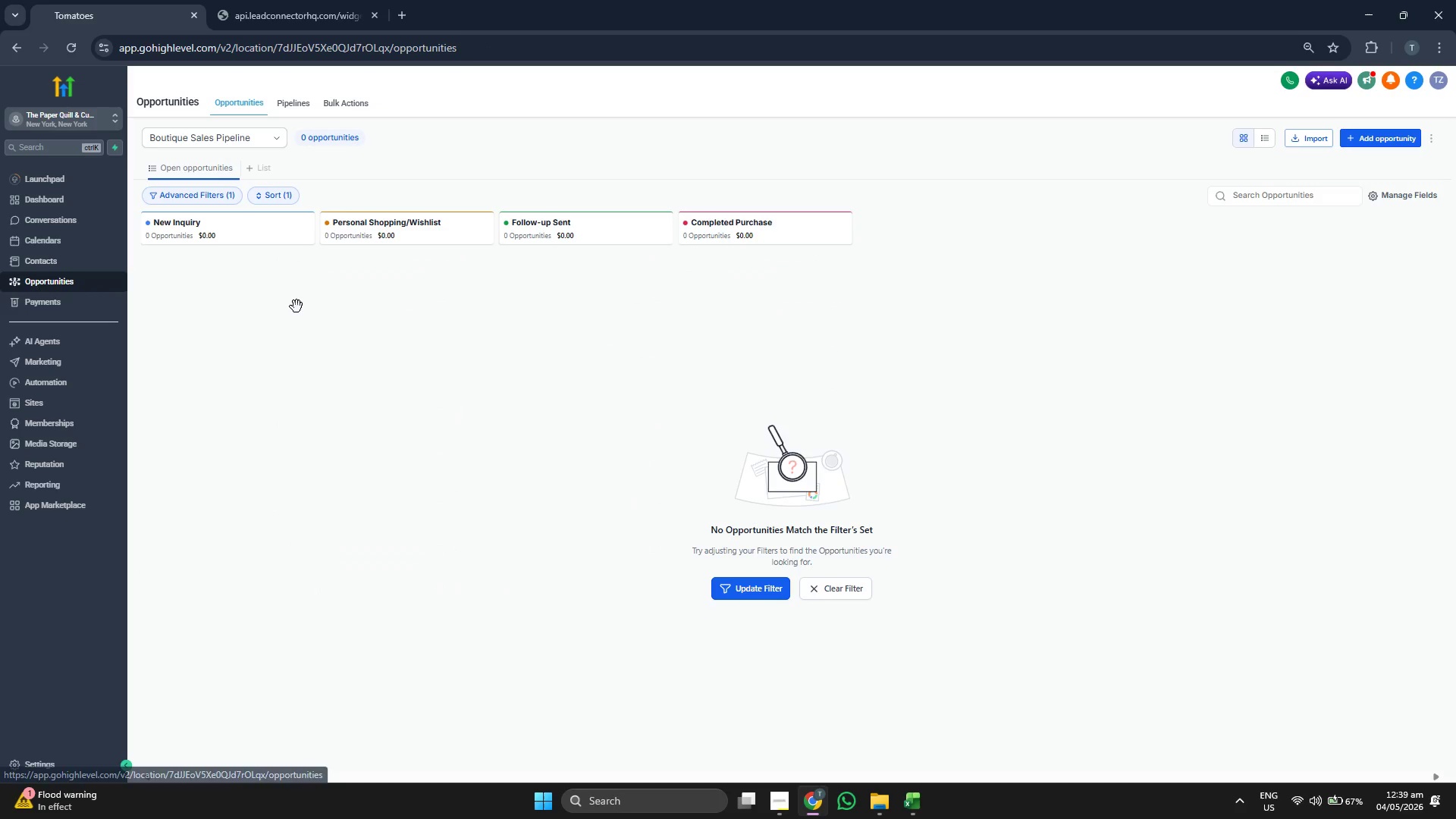 
left_click([692, 206])
 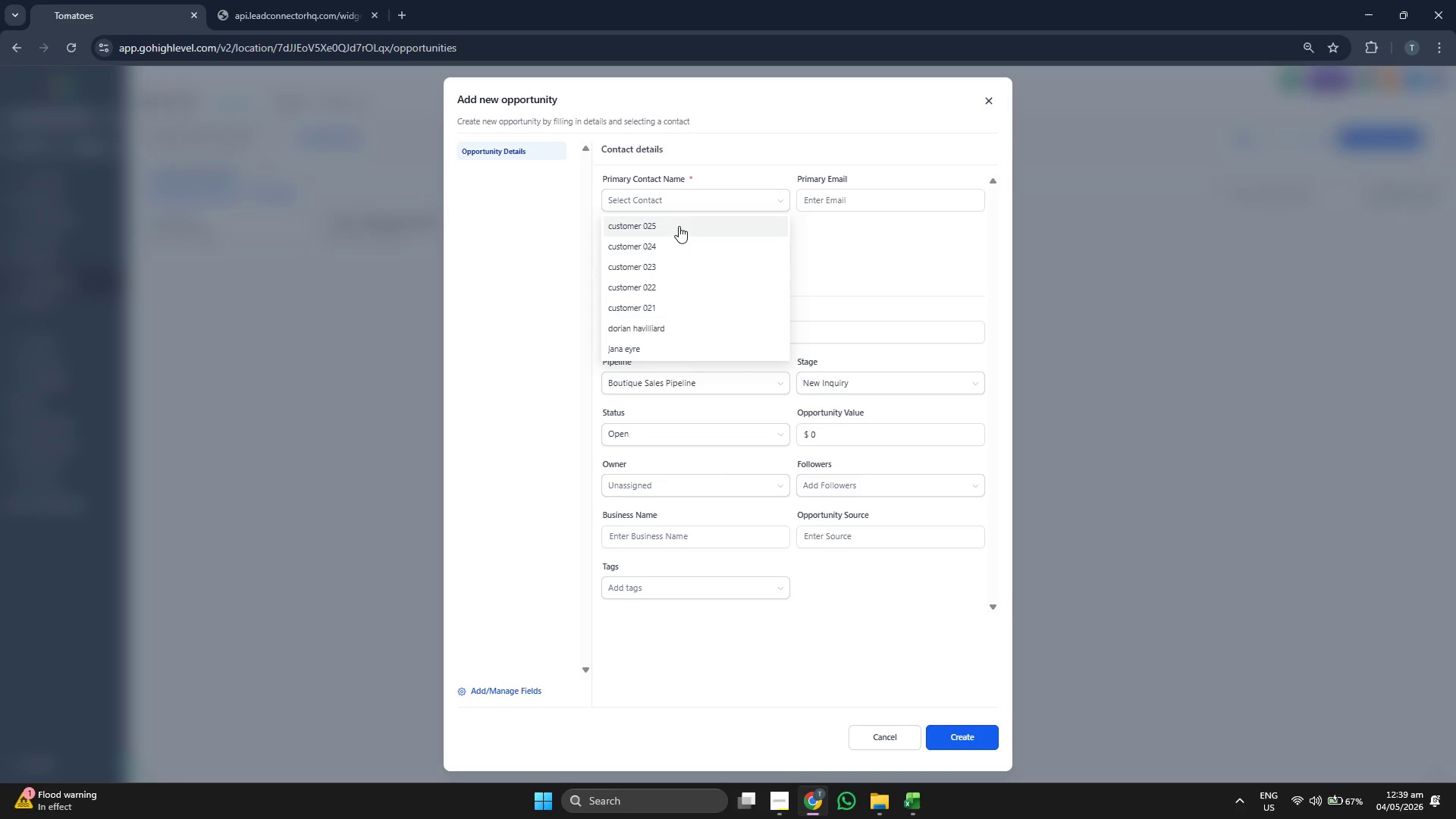 
left_click([679, 226])
 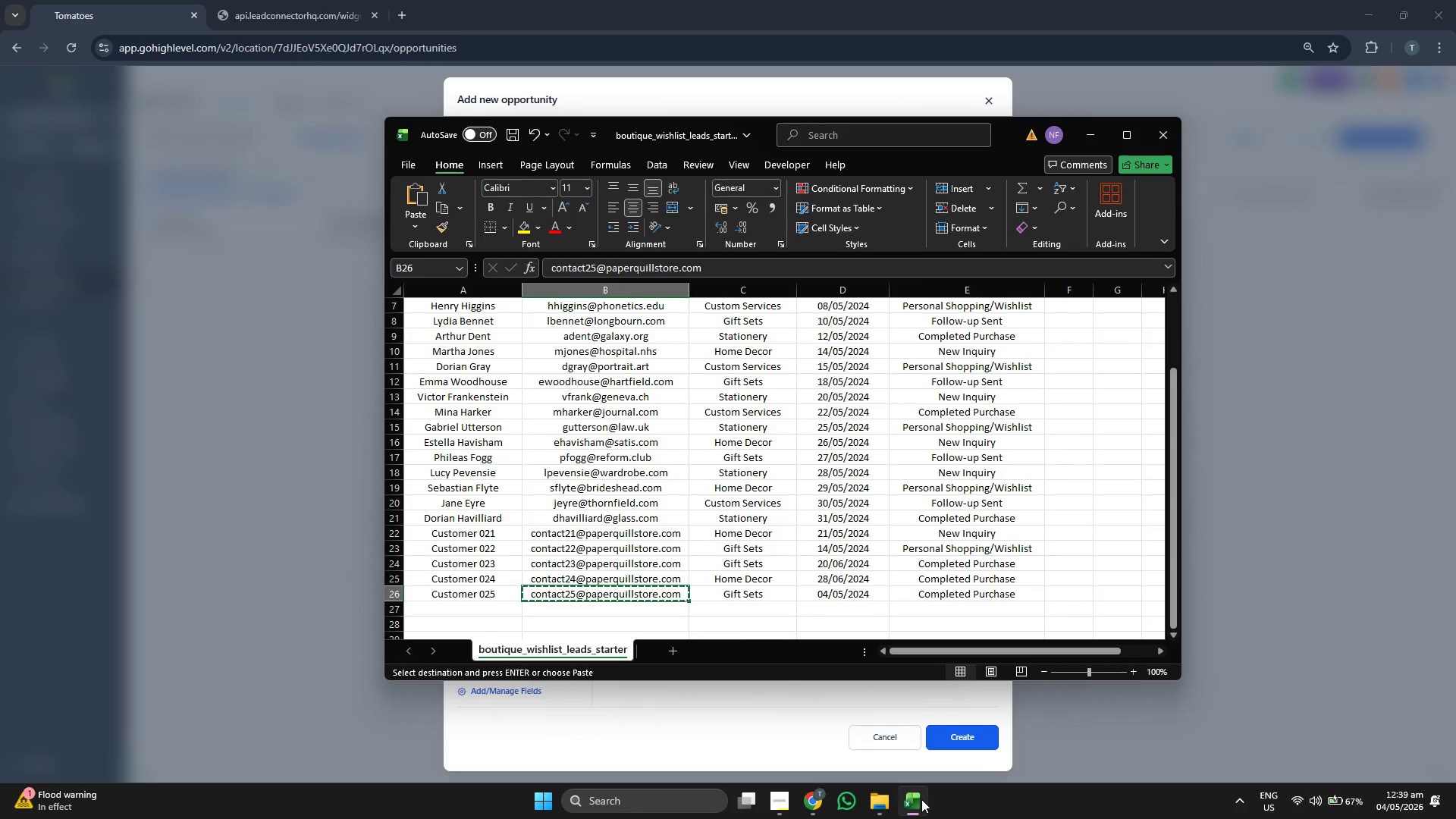 
left_click([921, 801])
 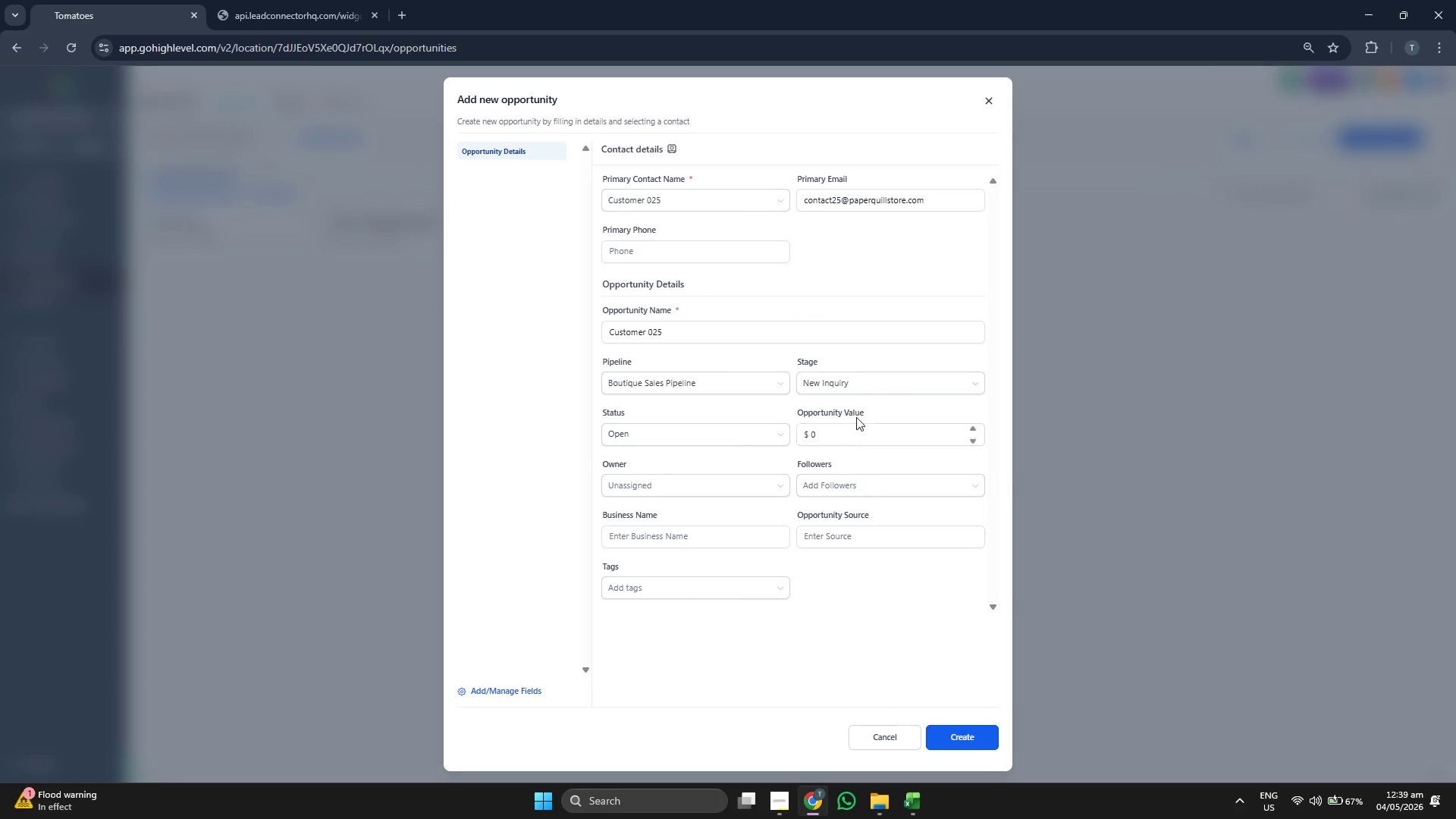 
left_click([863, 378])
 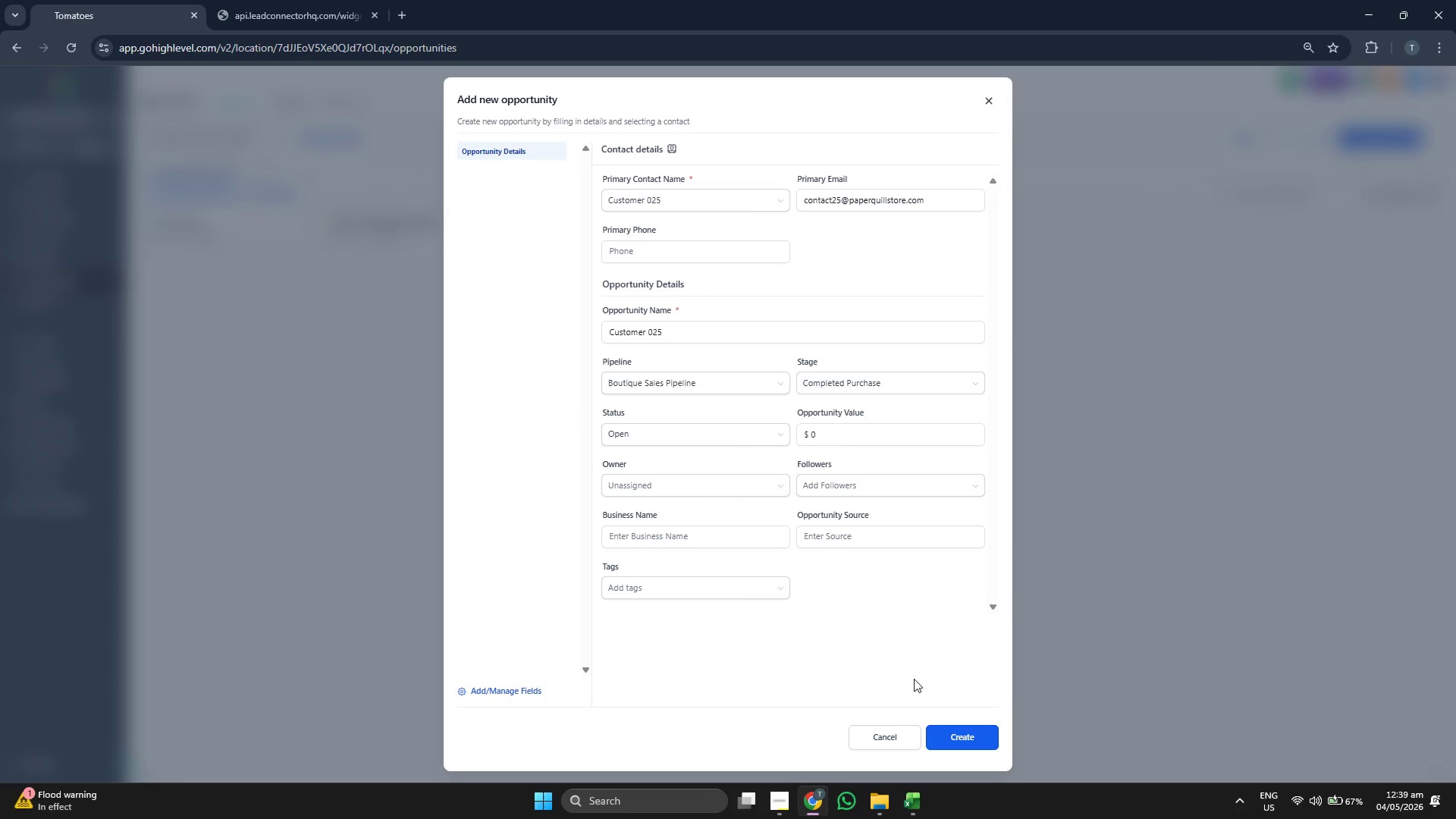 
left_click([962, 739])
 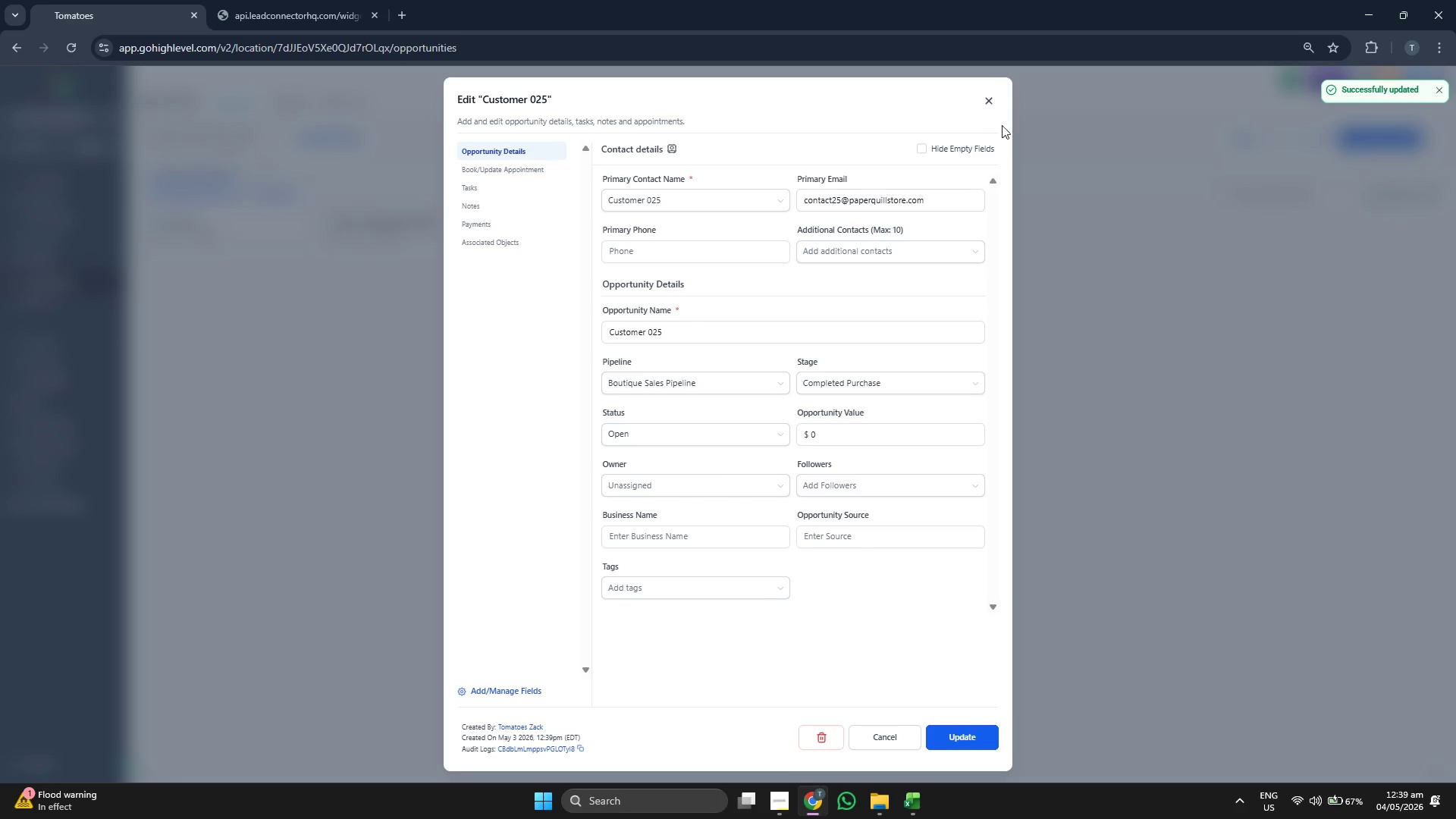 
wait(5.97)
 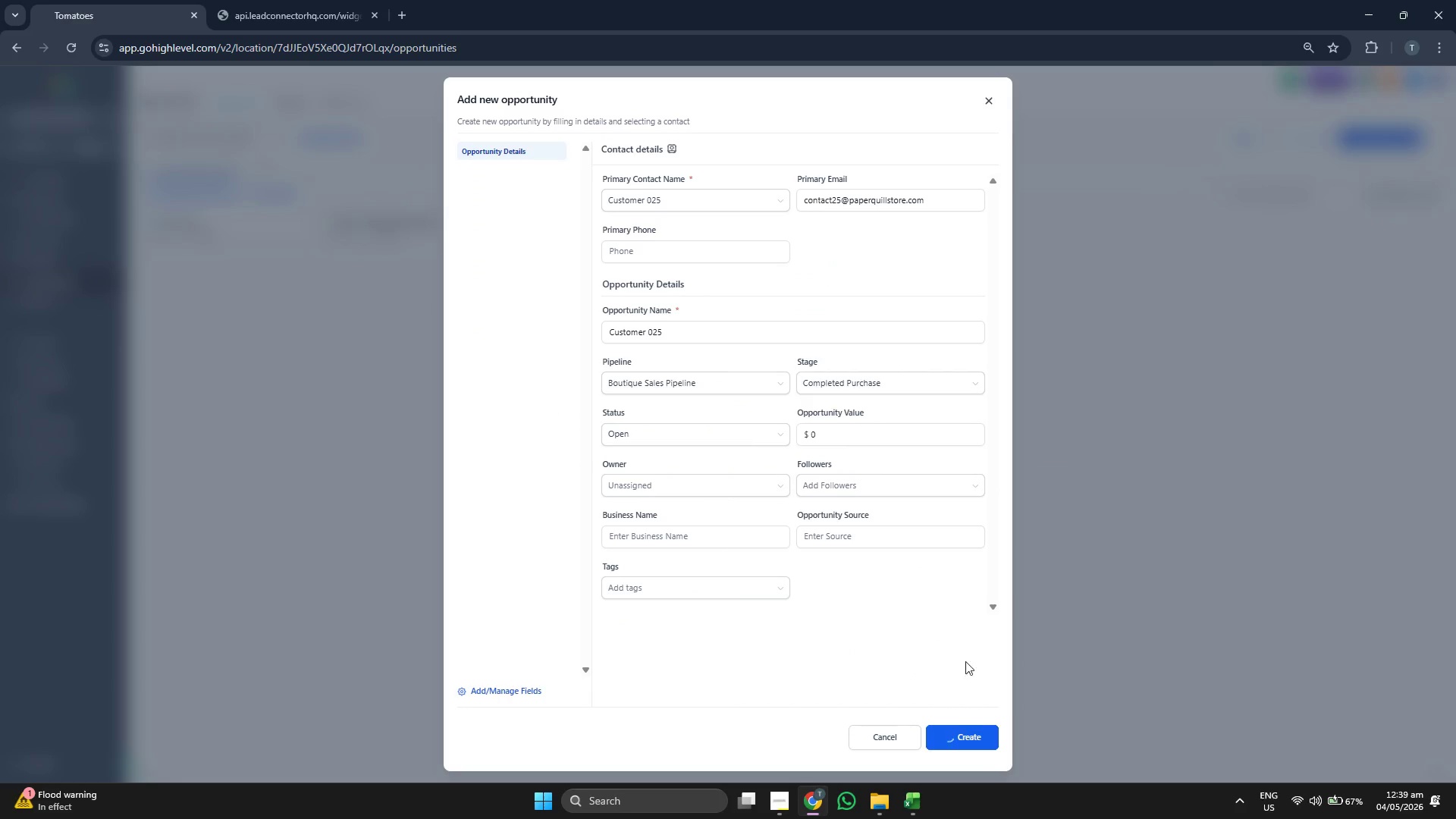 
left_click([1374, 137])
 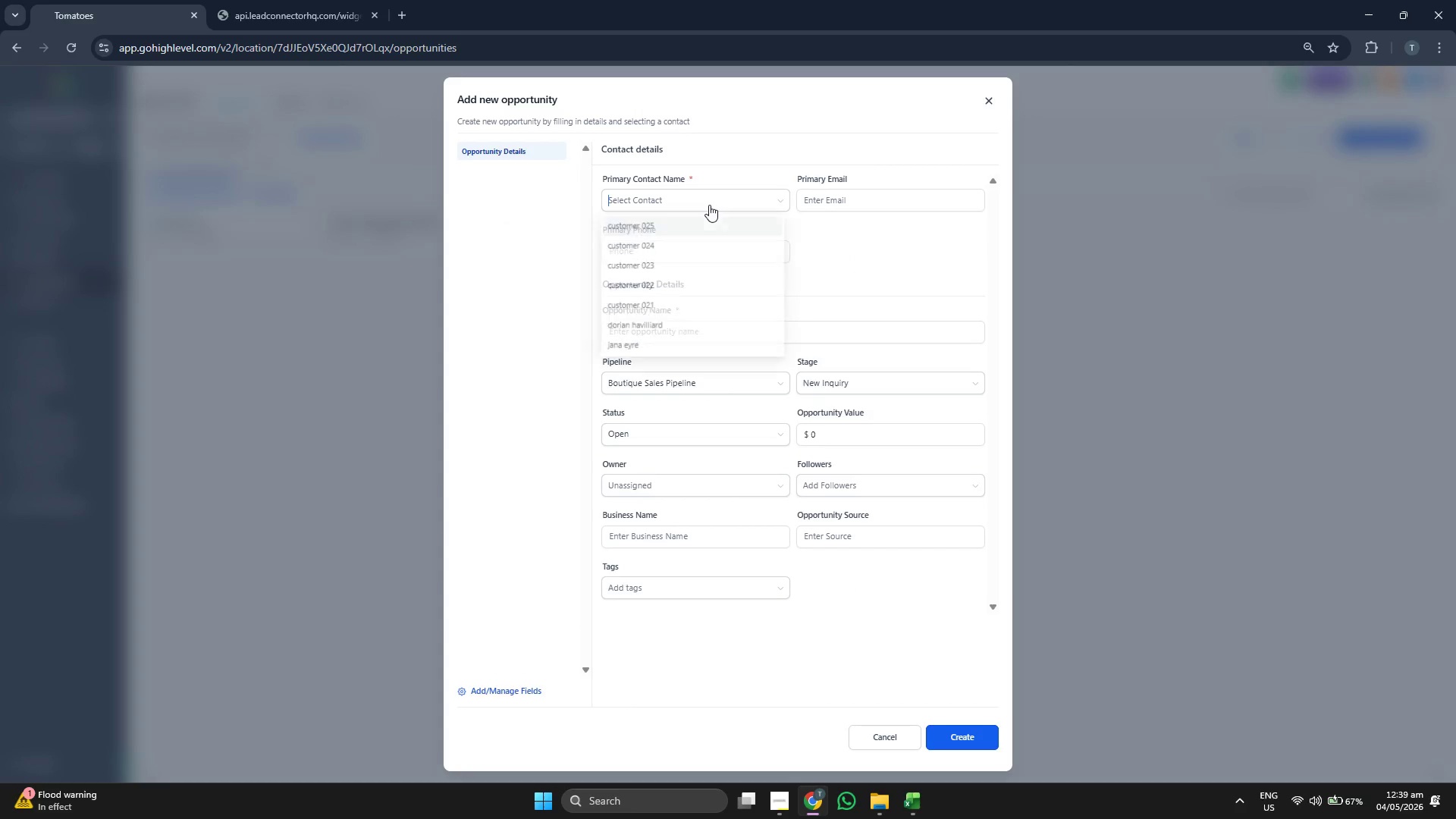 
left_click([698, 243])
 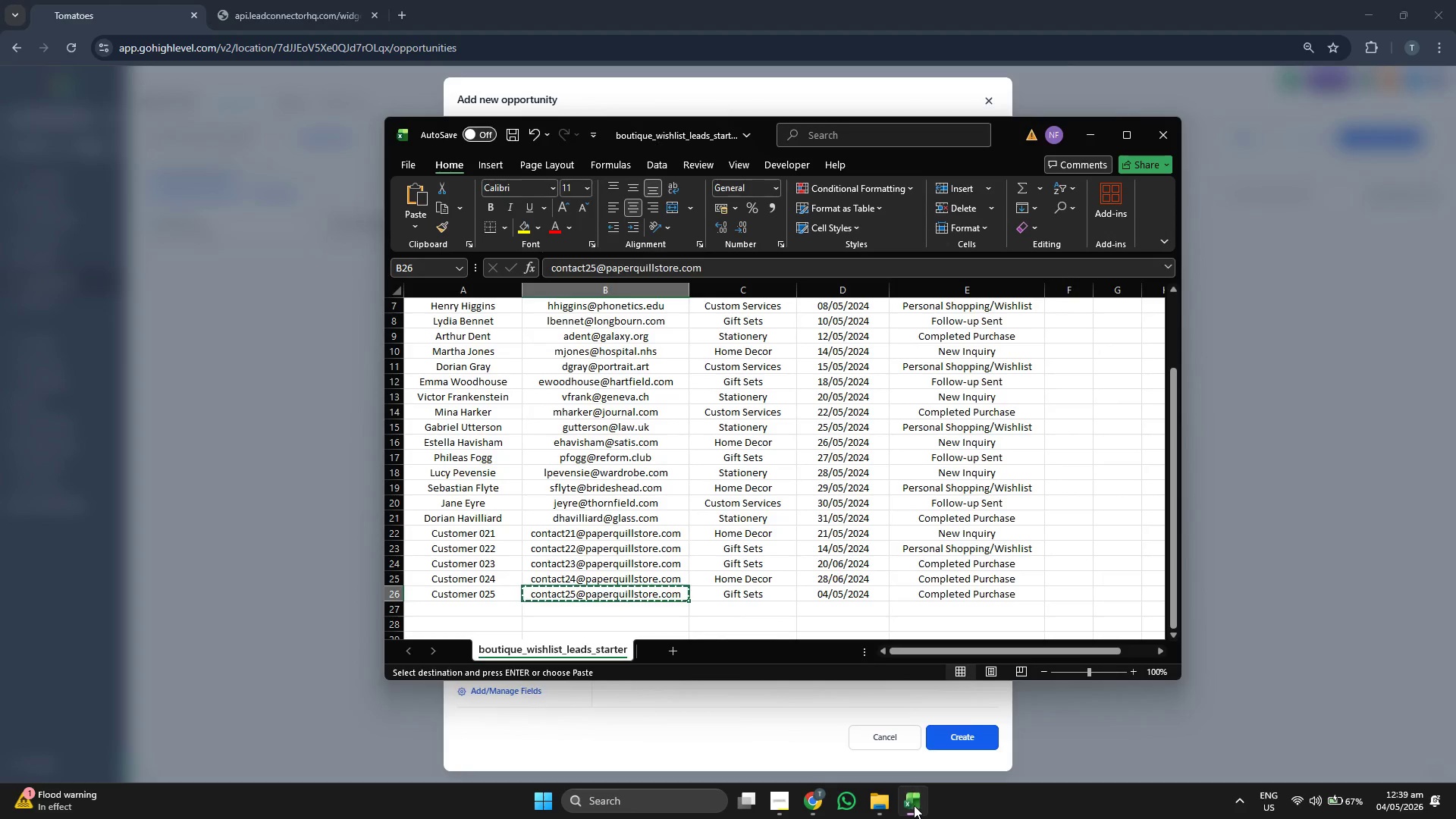 
left_click([914, 805])
 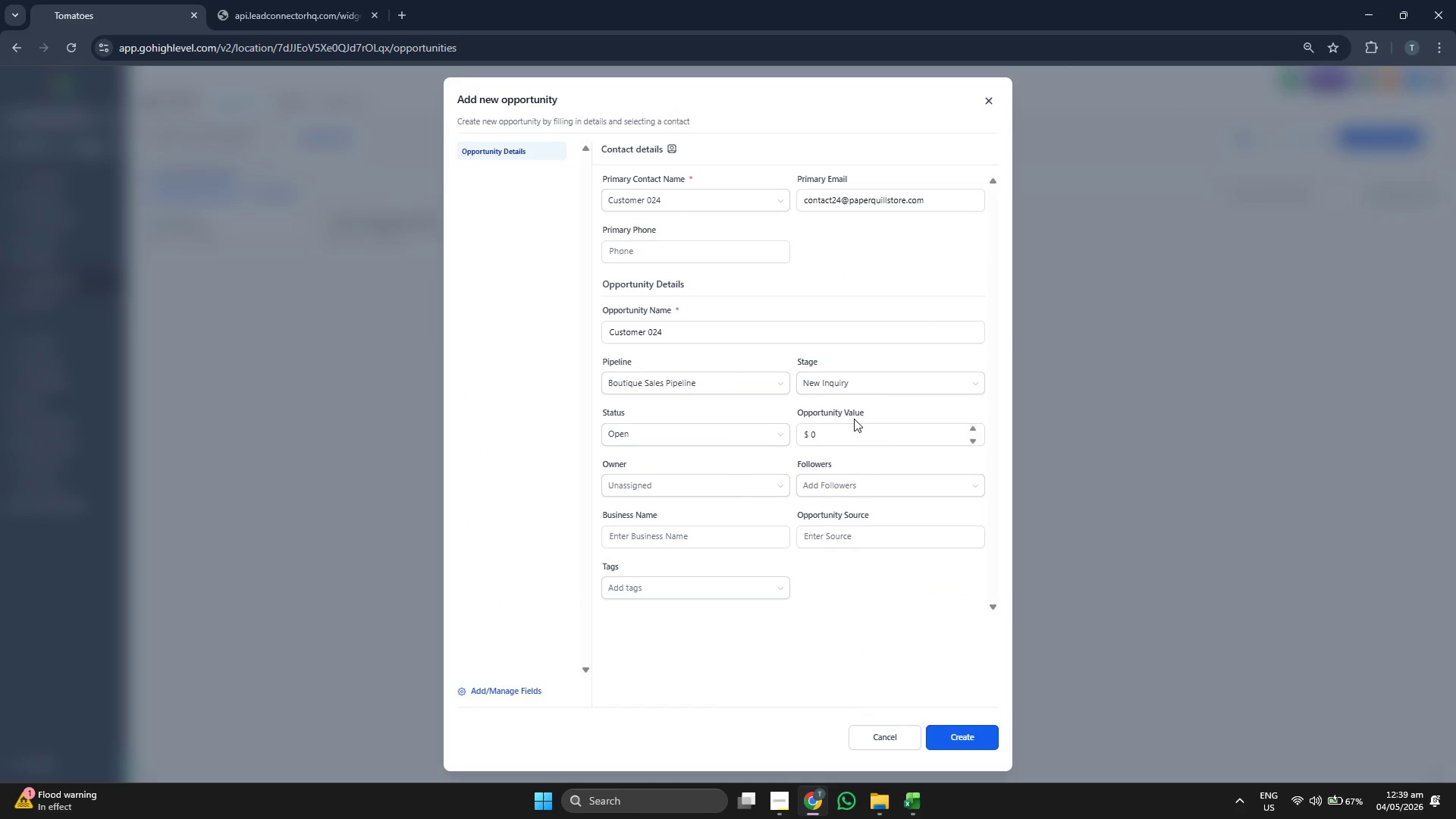 
left_click([855, 390])
 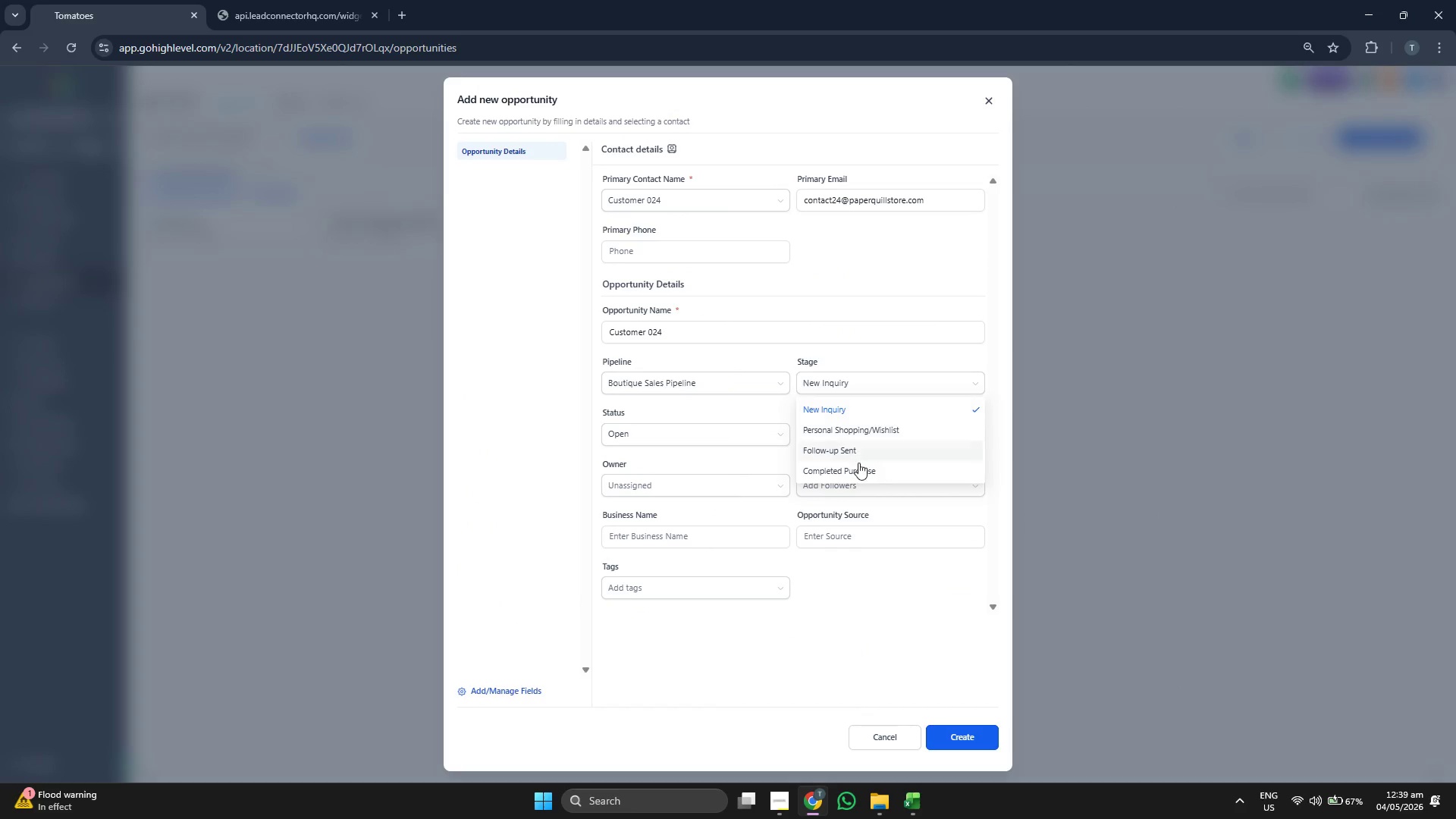 
left_click([858, 466])
 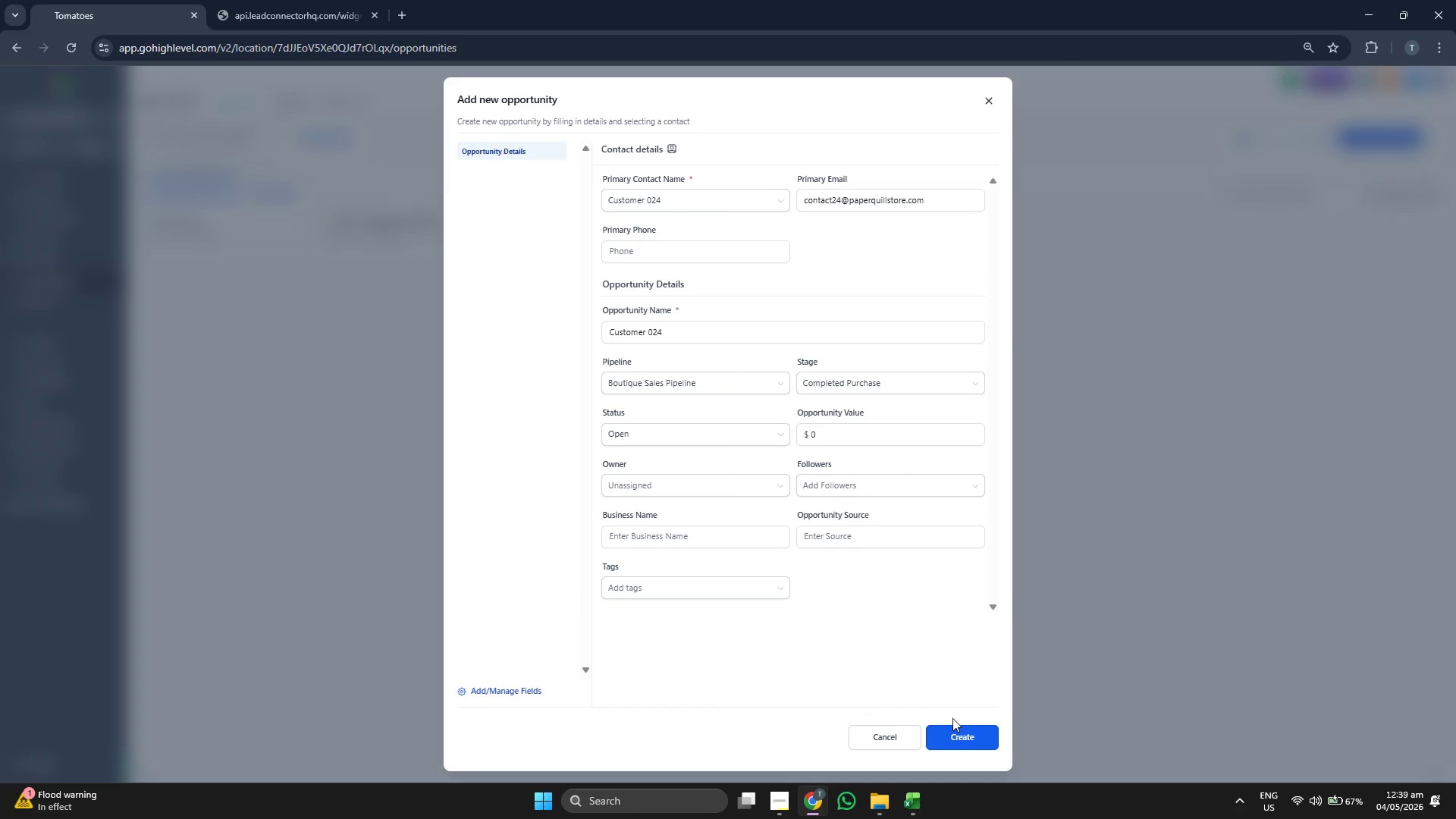 
left_click([962, 736])
 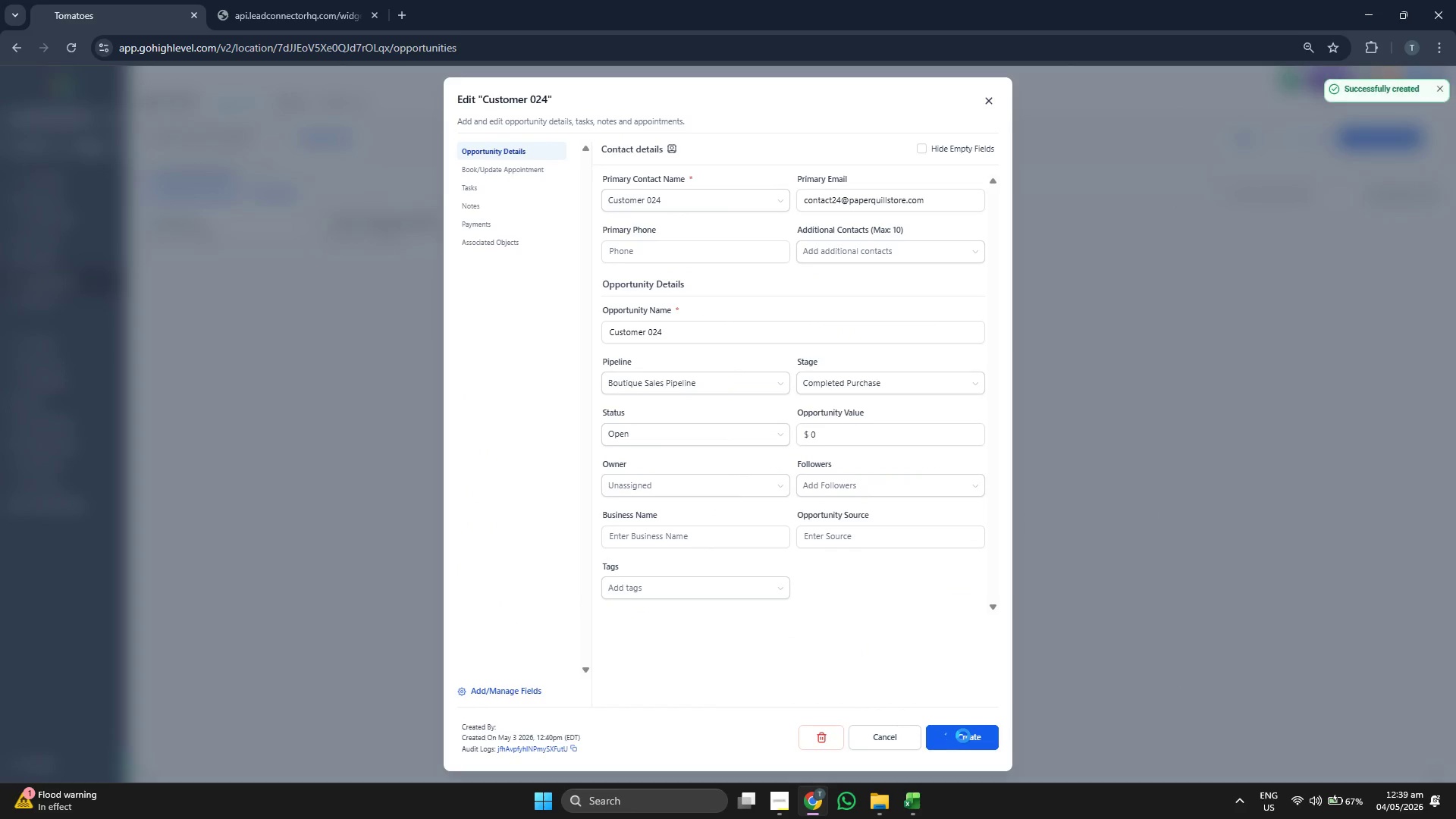 
left_click([963, 736])
 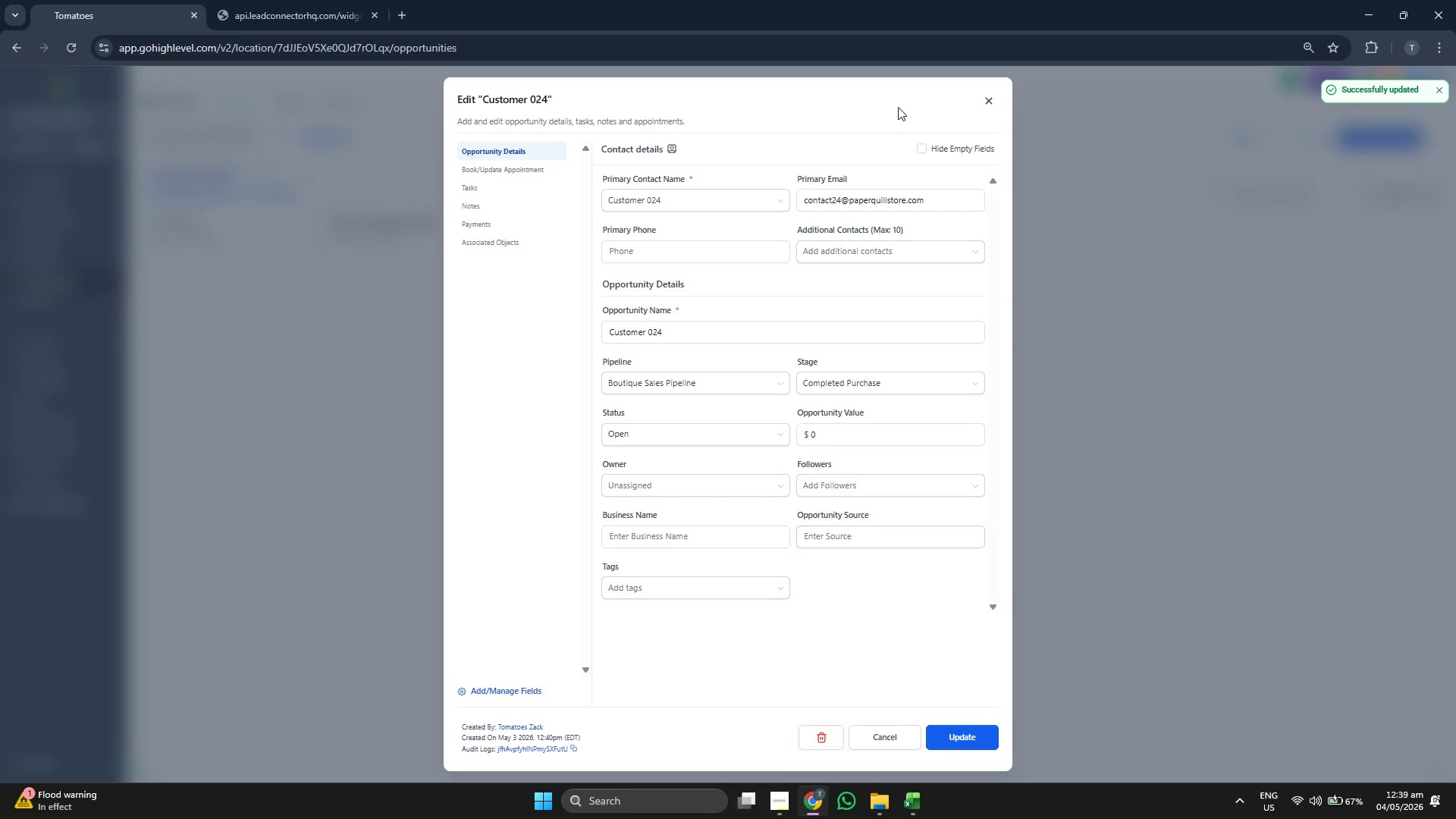 
left_click([996, 101])
 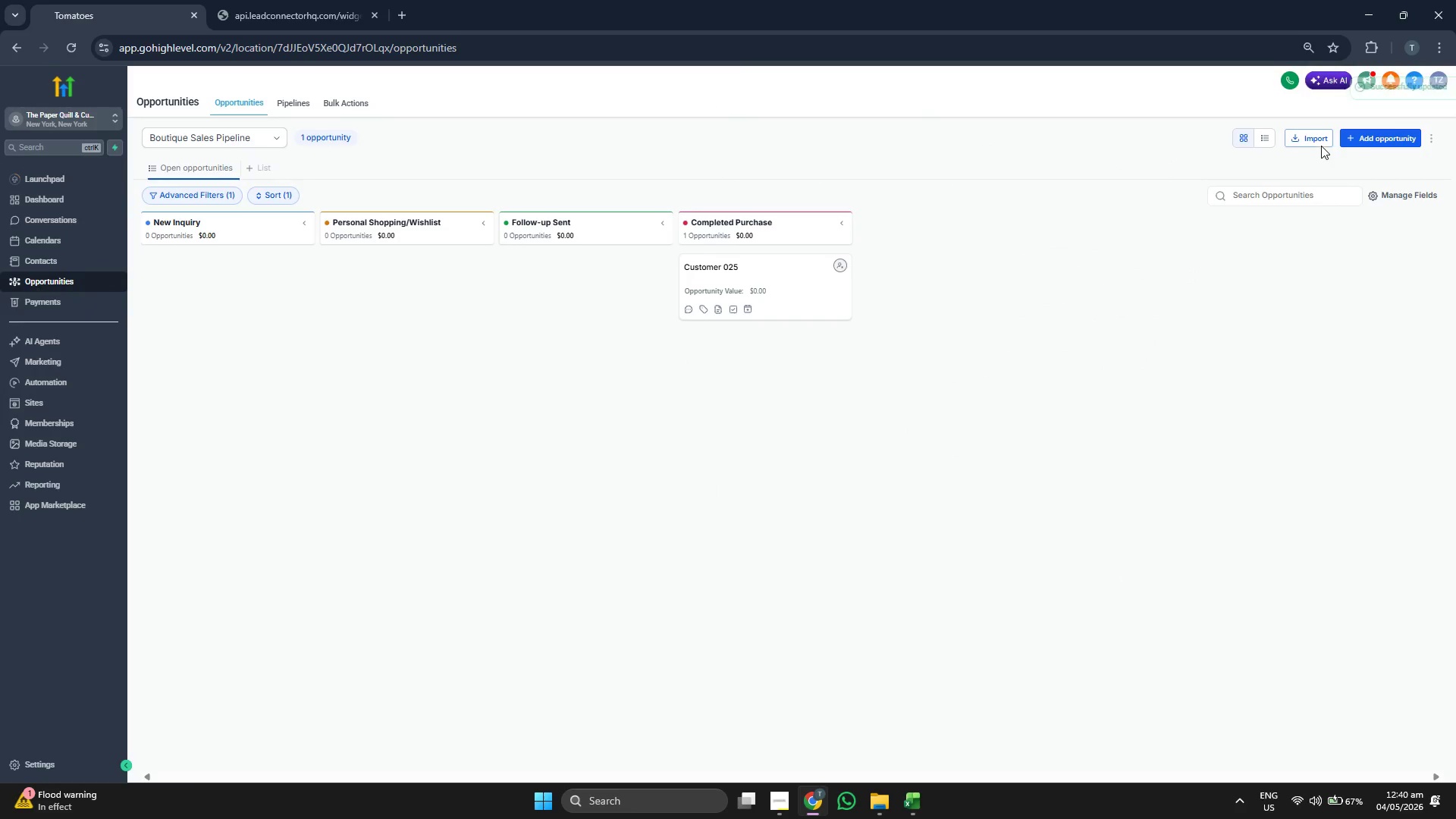 
left_click([1364, 143])
 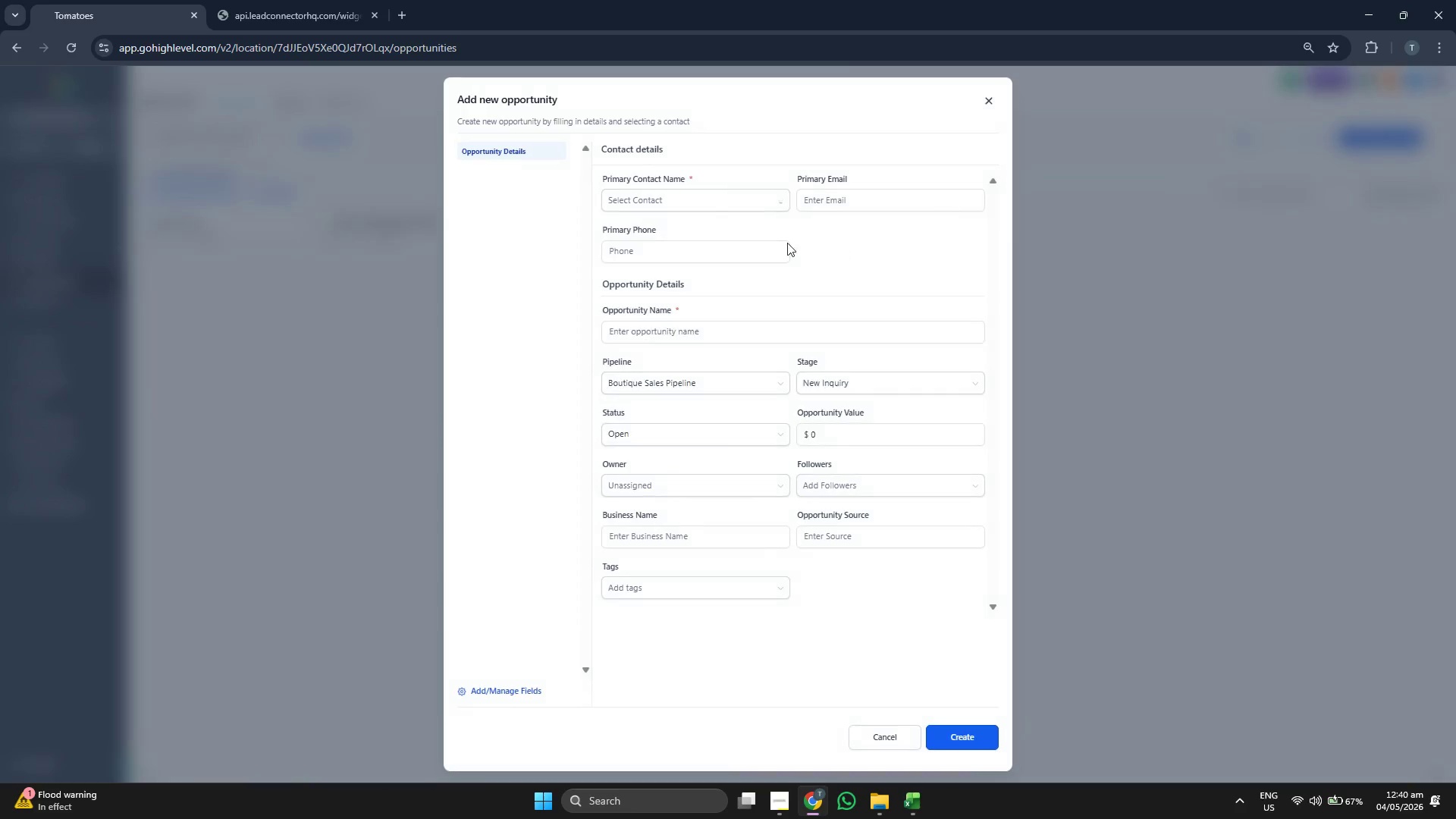 
left_click([719, 196])
 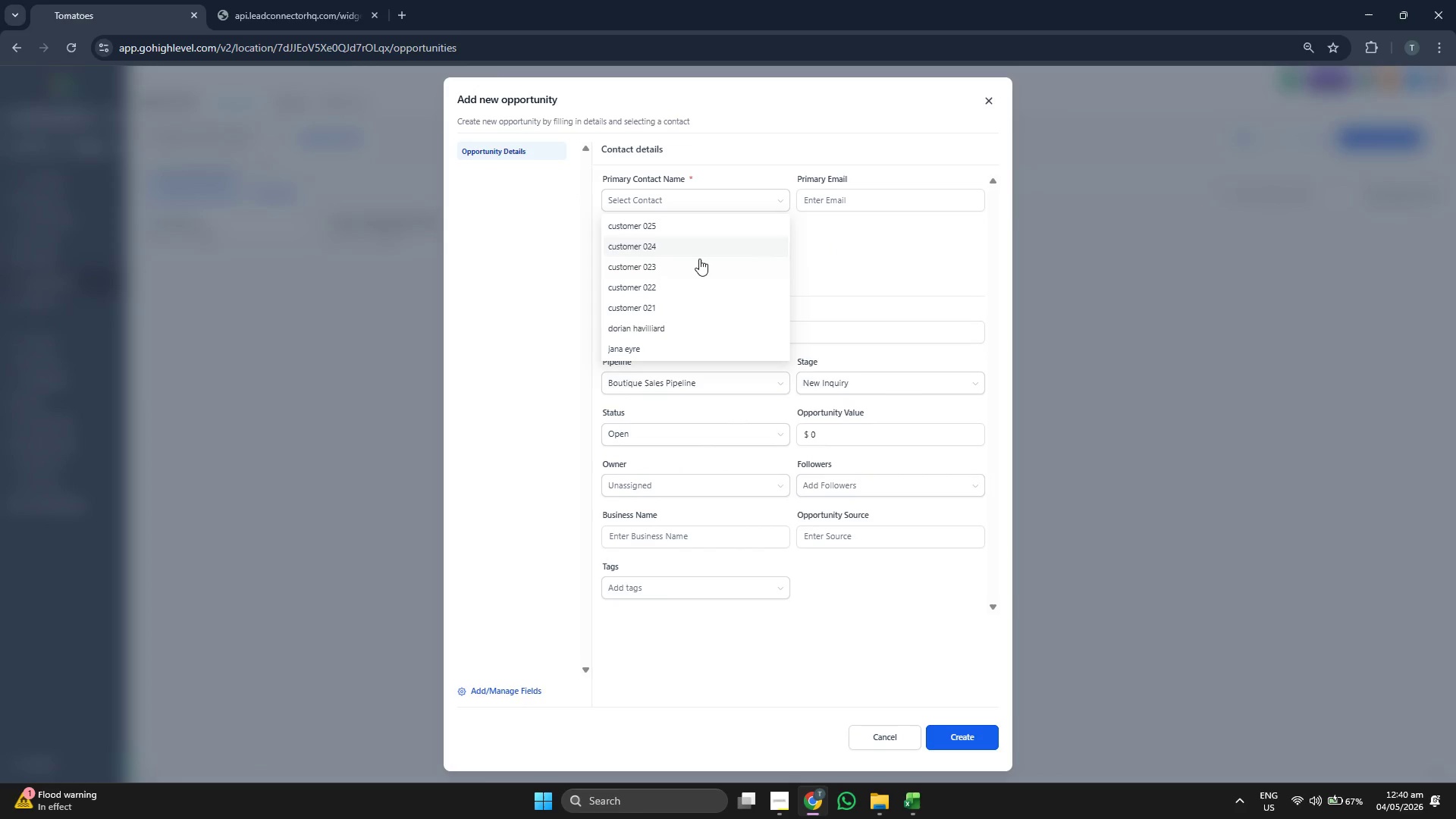 
left_click([699, 262])
 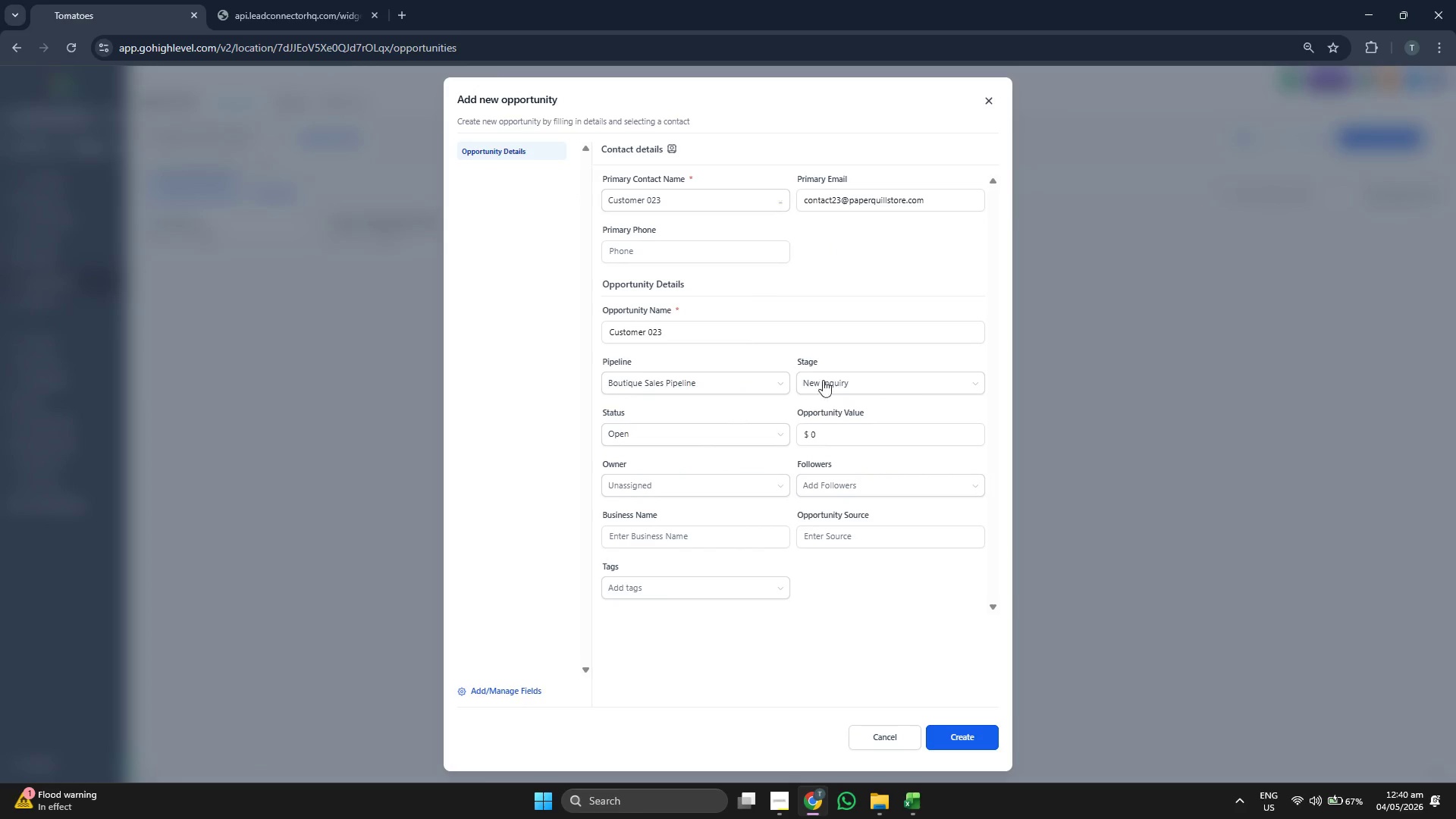 
left_click([855, 390])
 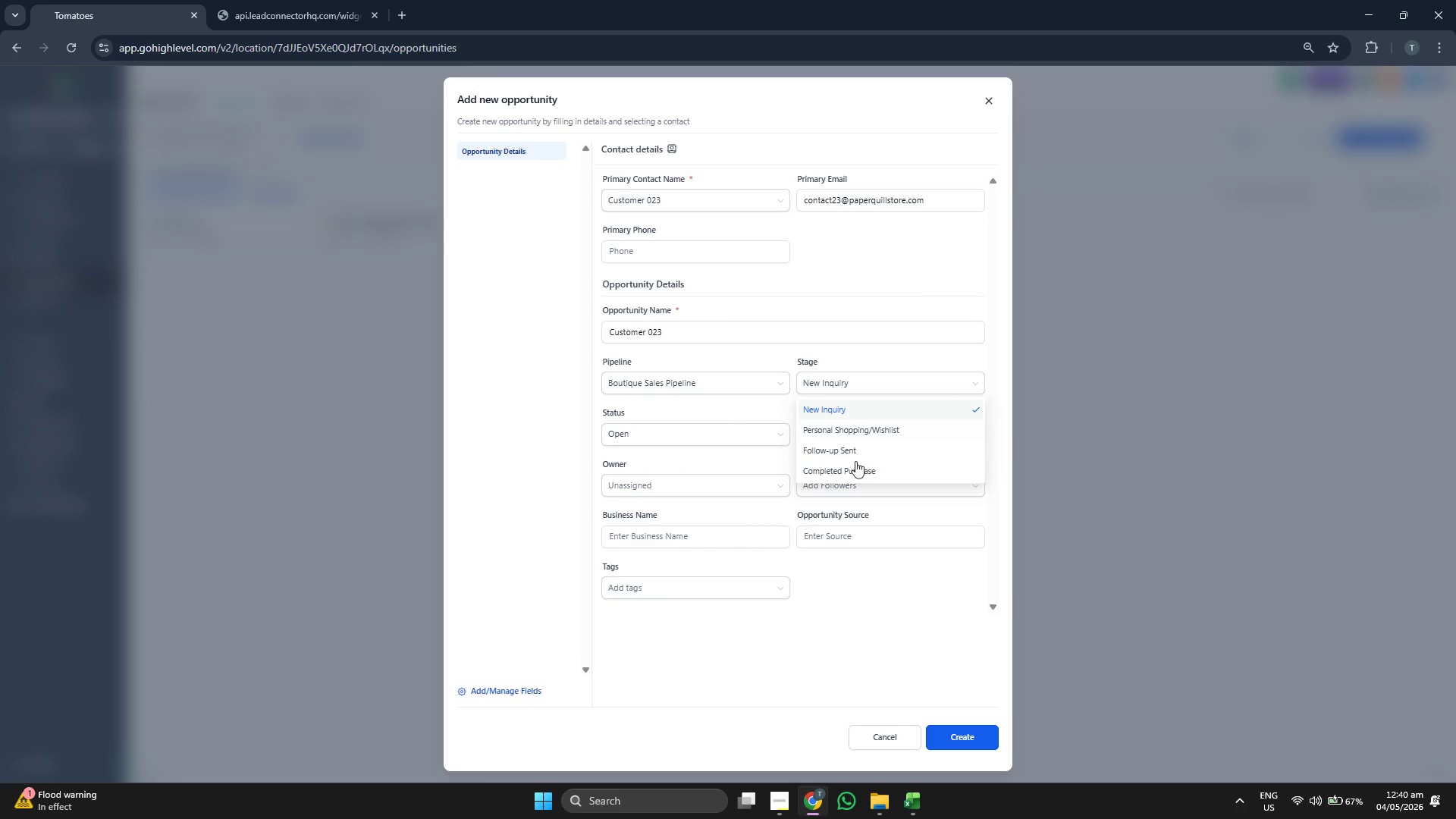 
left_click([855, 469])
 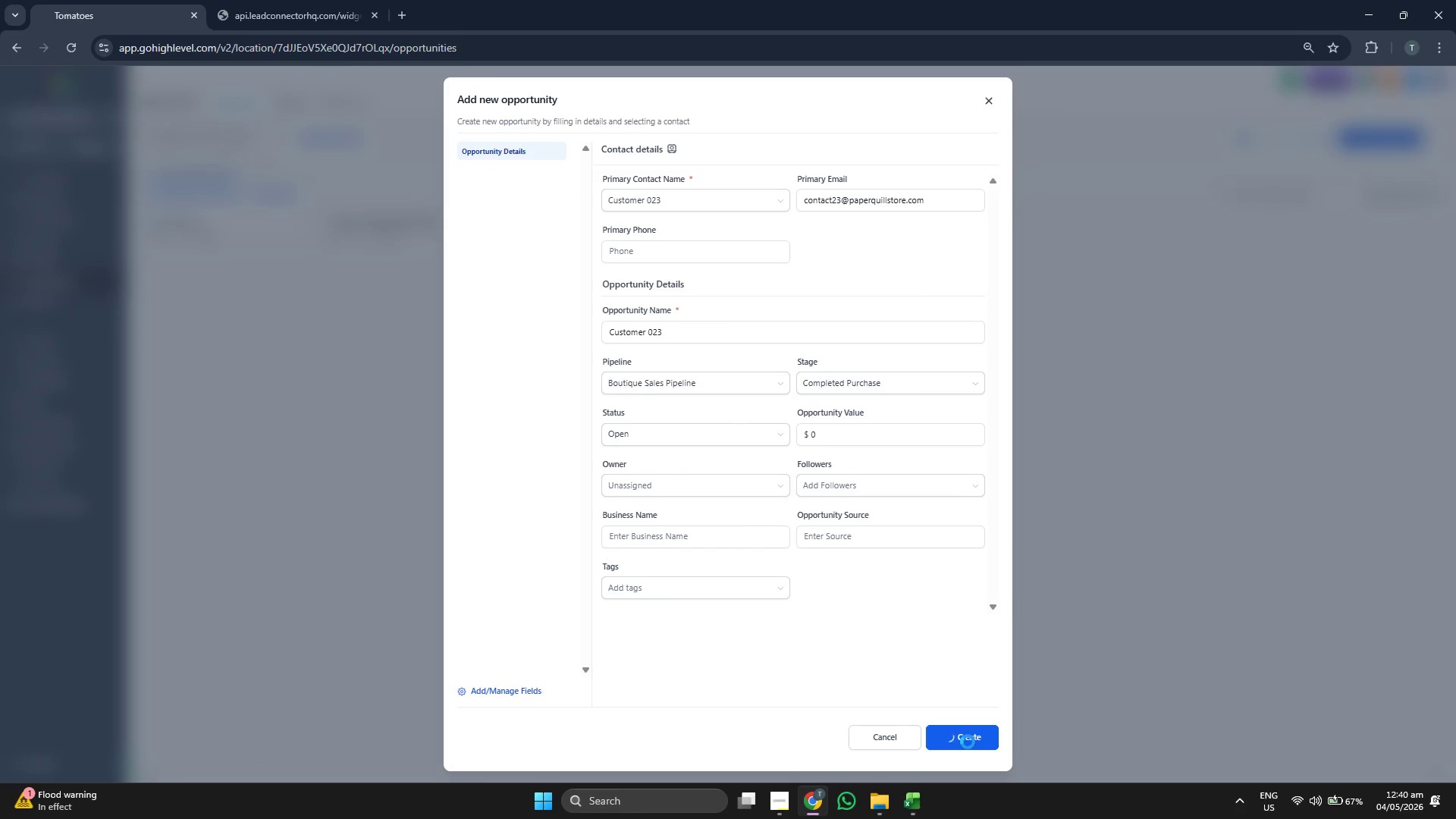 
left_click([968, 738])
 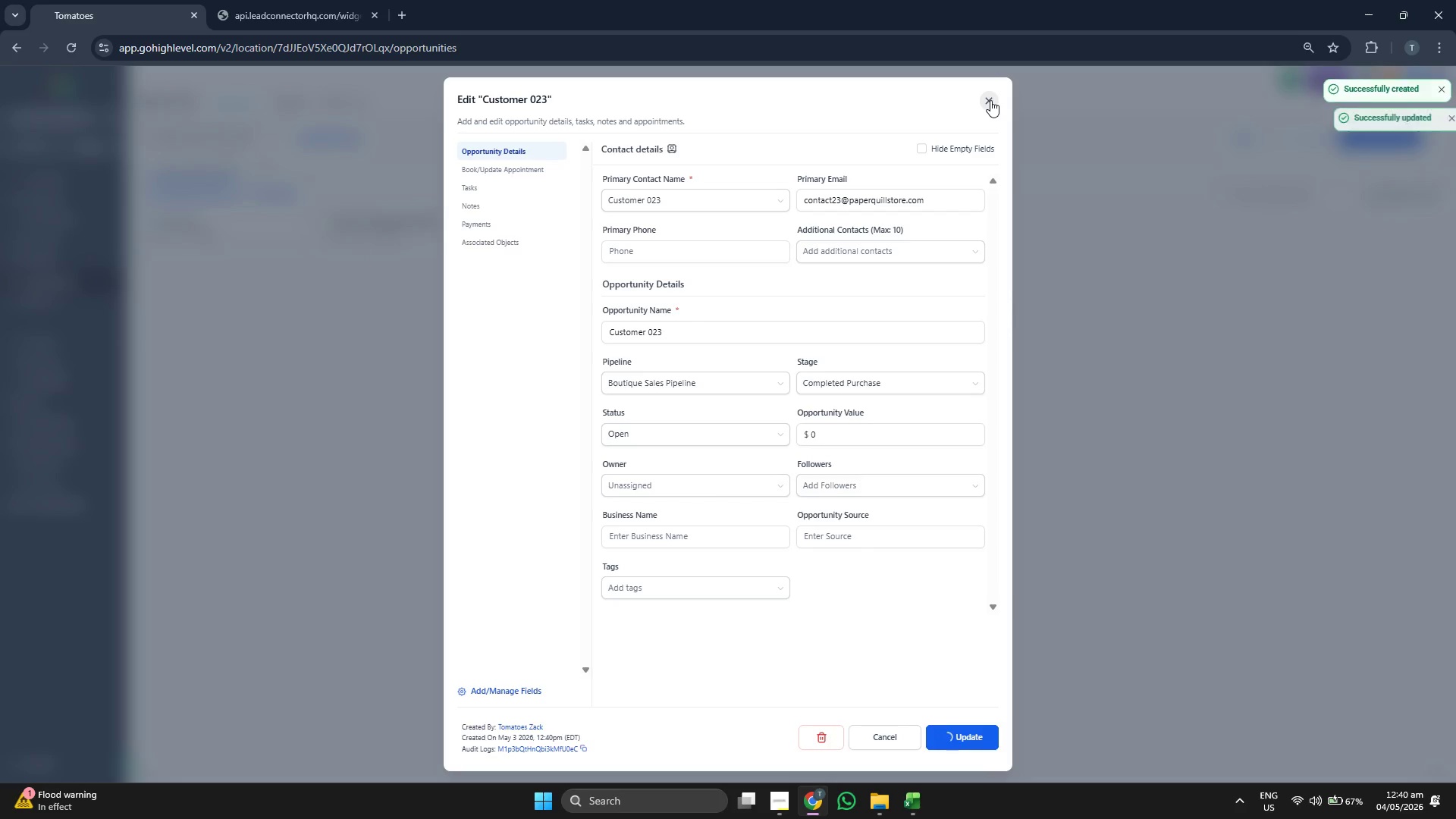 
left_click([990, 100])
 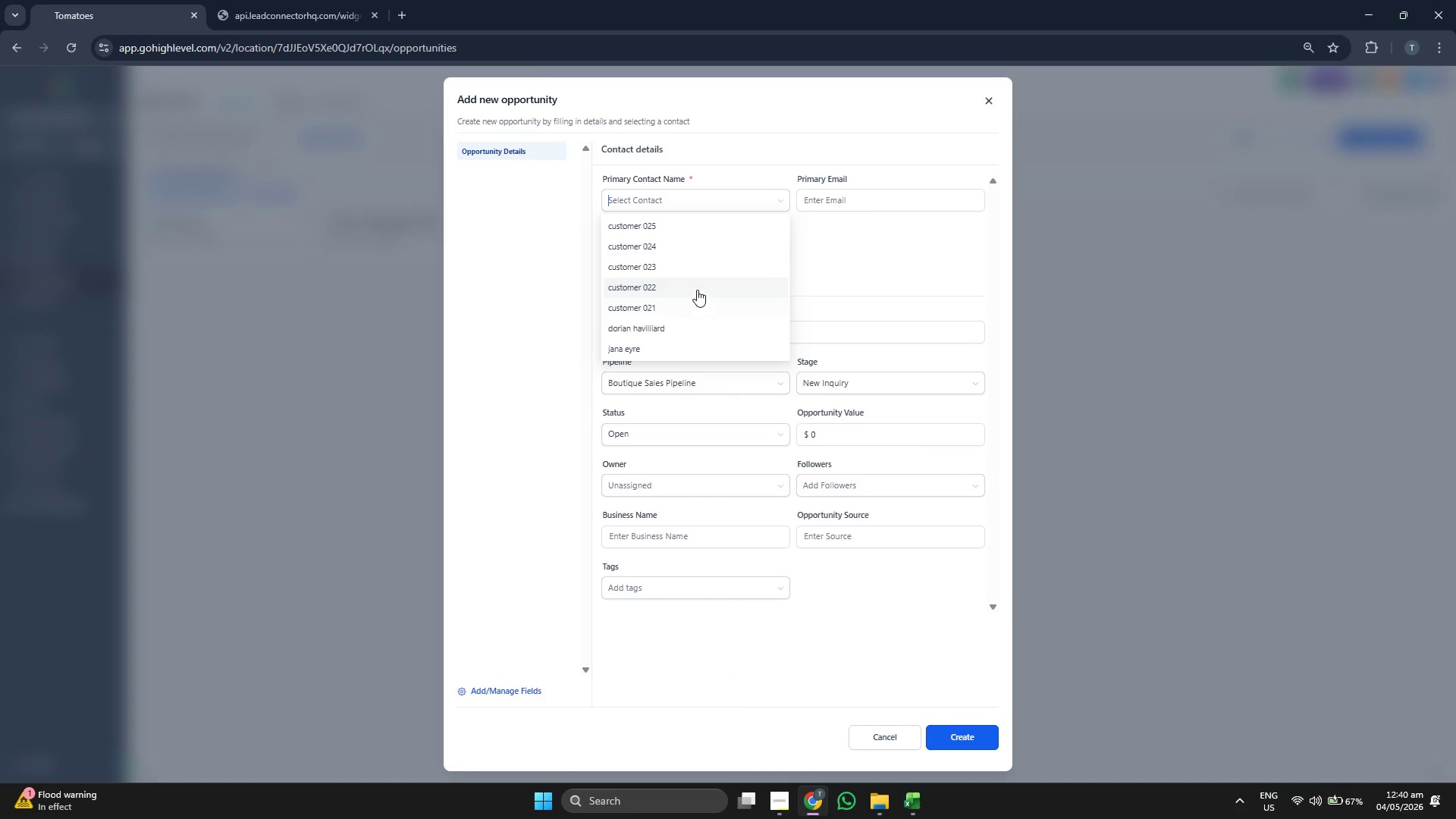 
left_click([682, 294])
 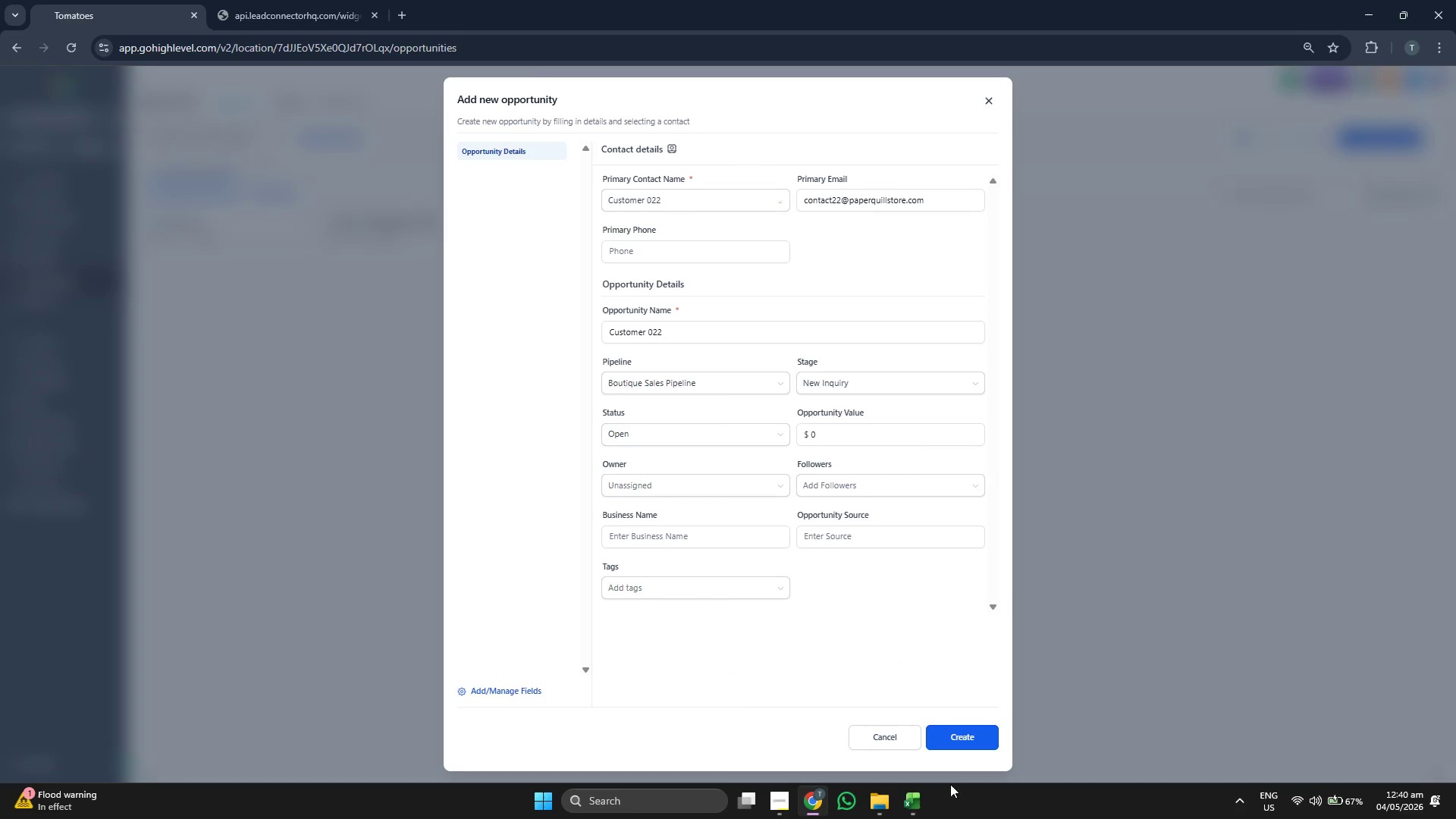 
left_click([913, 813])
 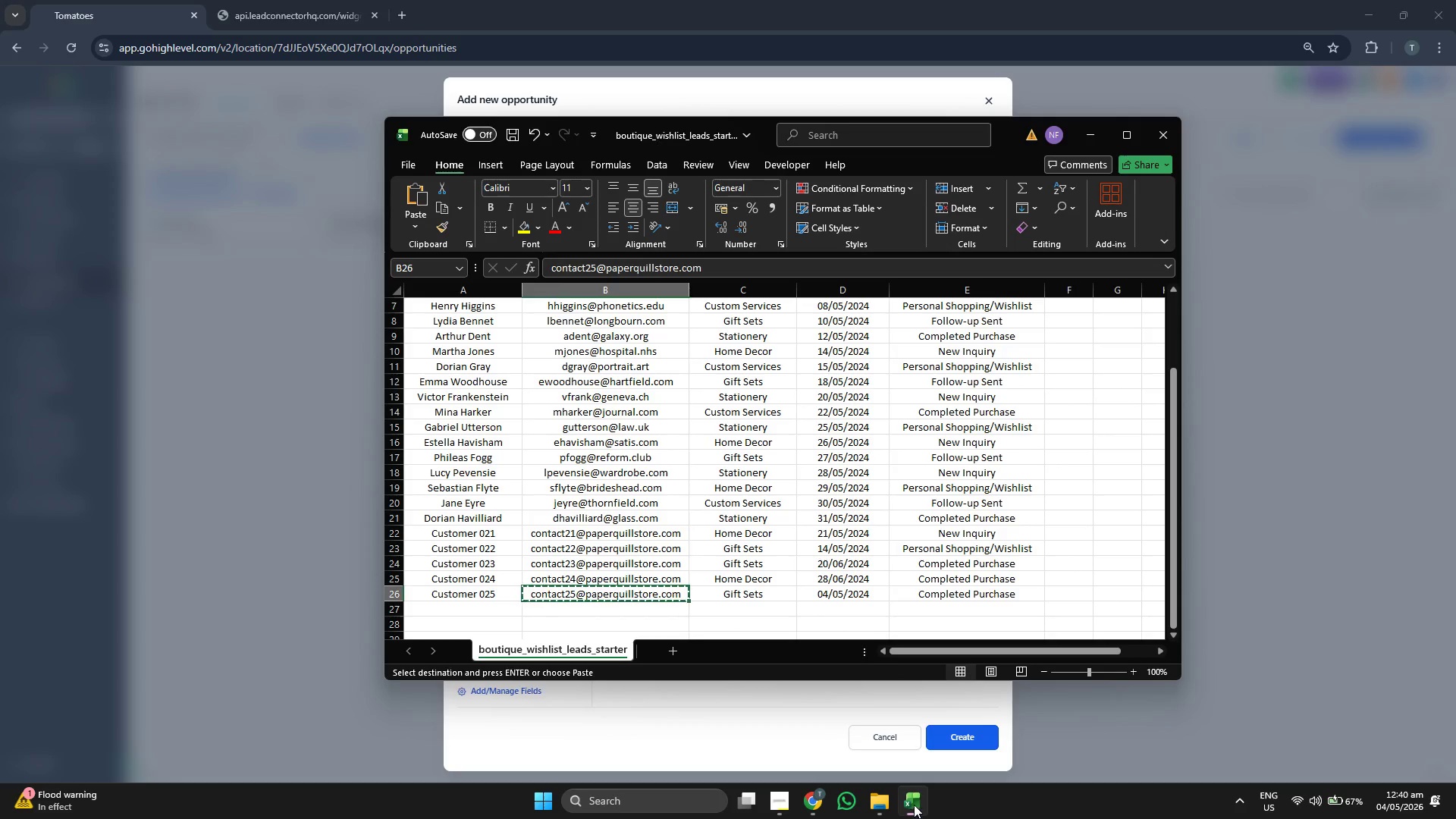 
key(ArrowUp)
 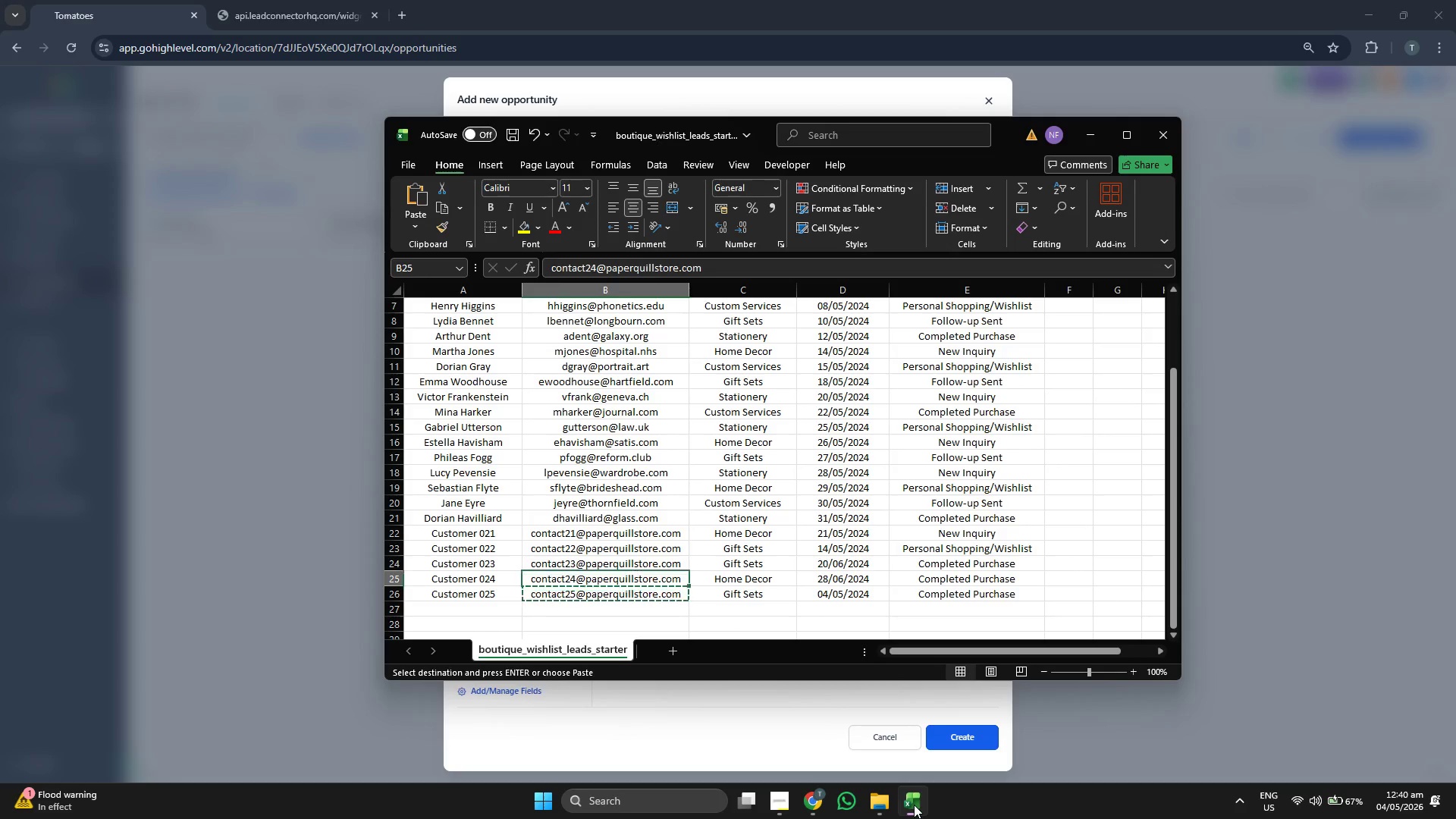 
key(ArrowUp)
 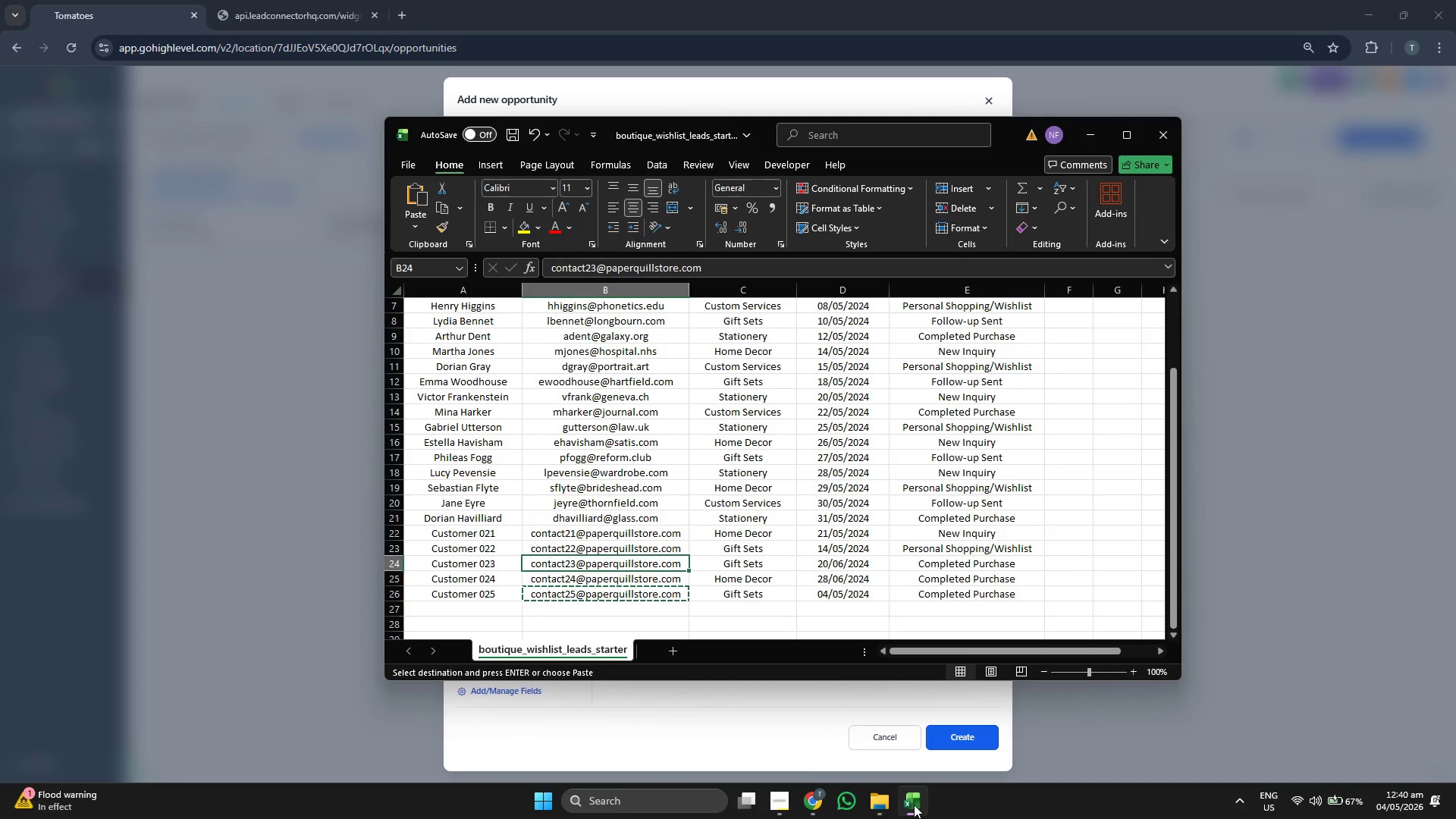 
key(ArrowUp)
 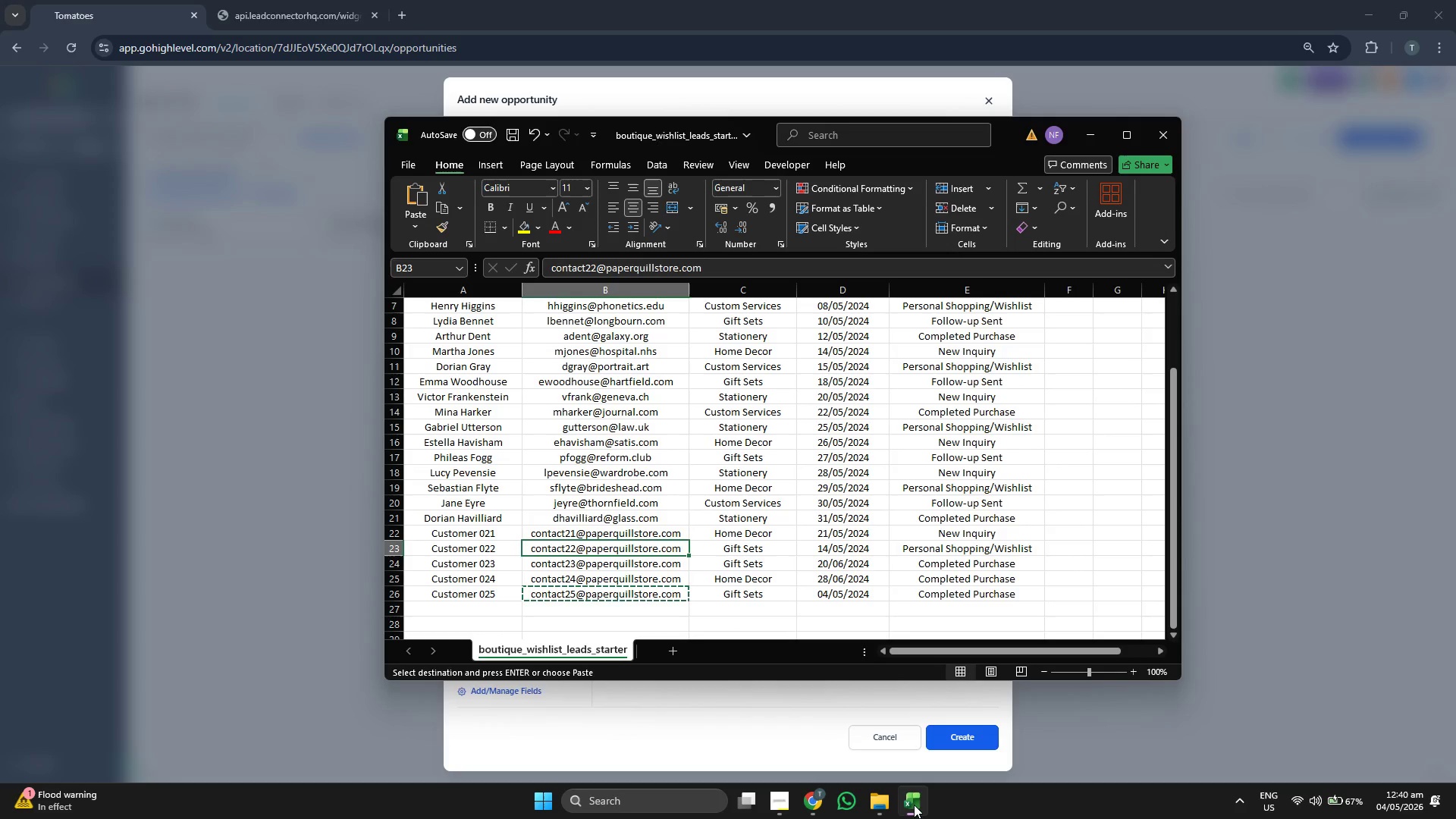 
key(ArrowRight)
 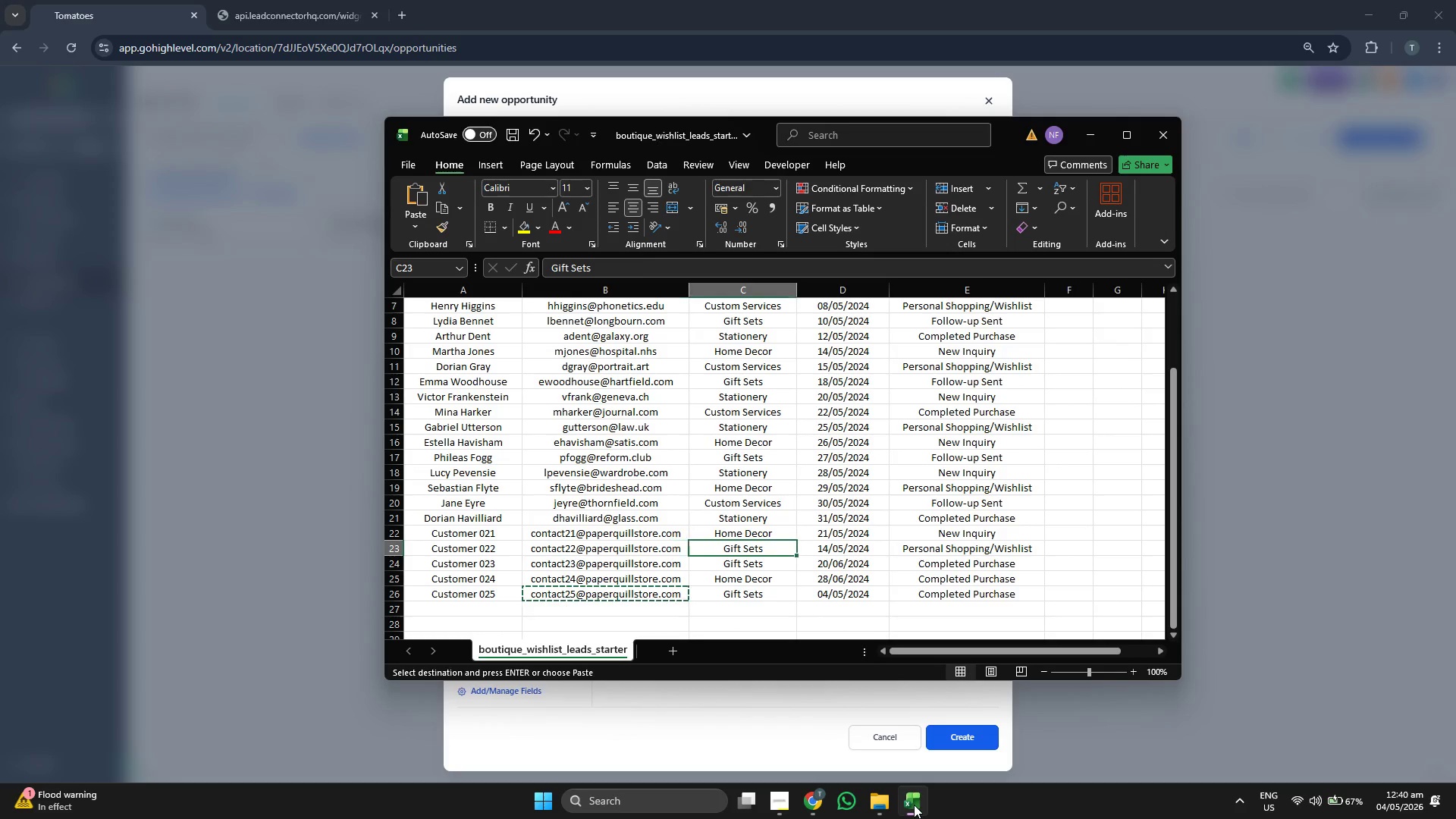 
key(ArrowRight)
 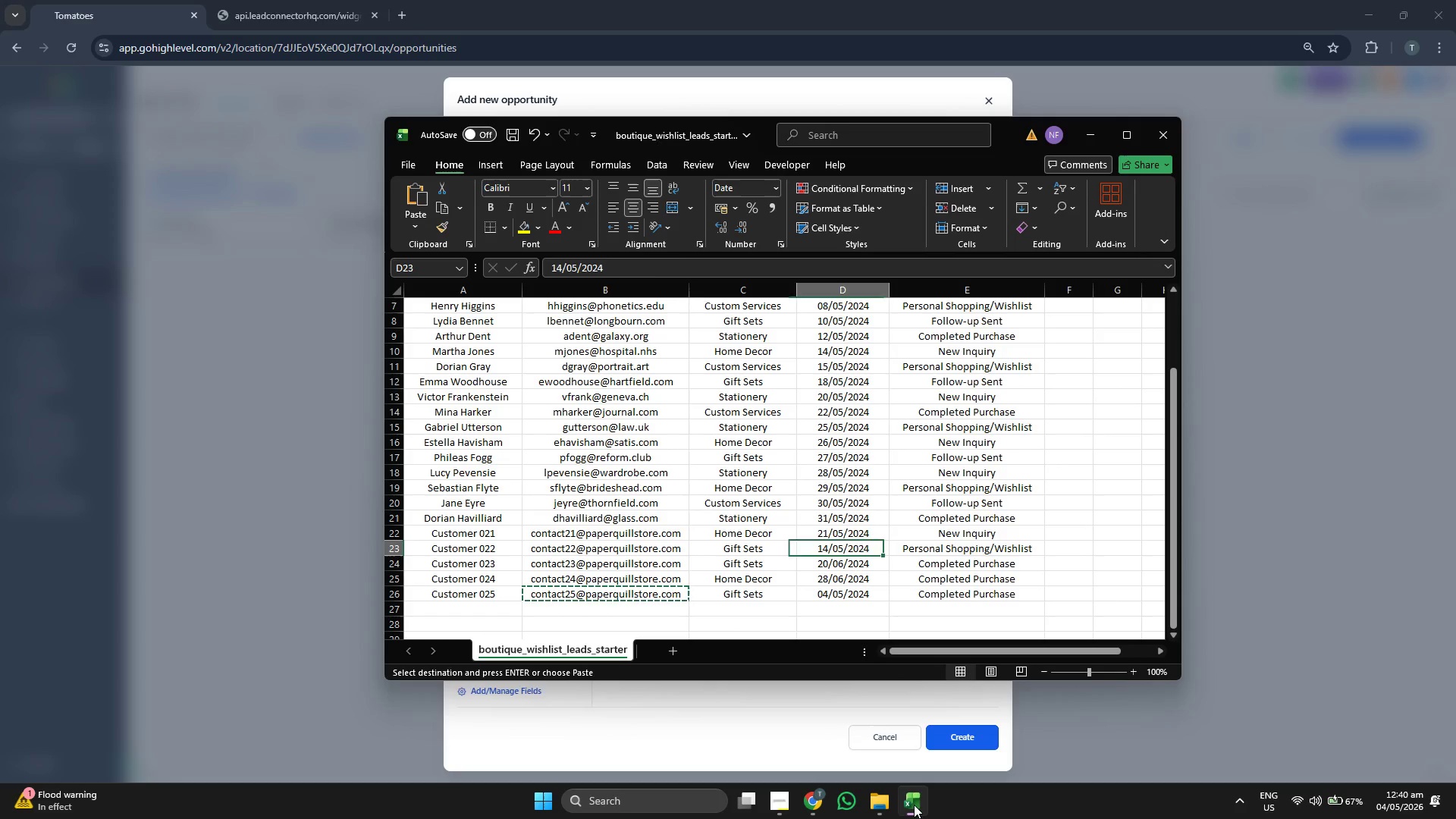 
key(ArrowRight)
 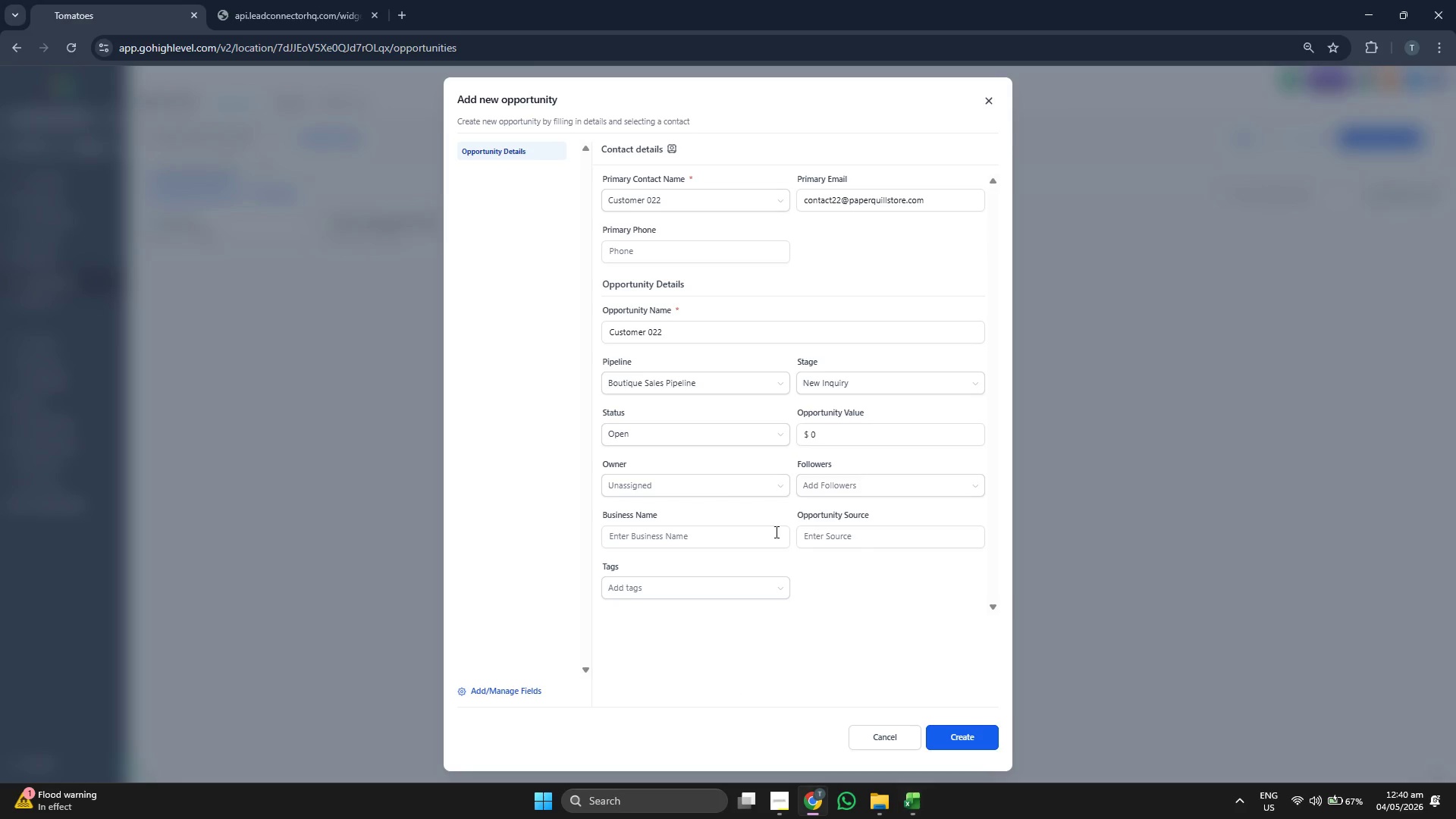 
left_click([864, 391])
 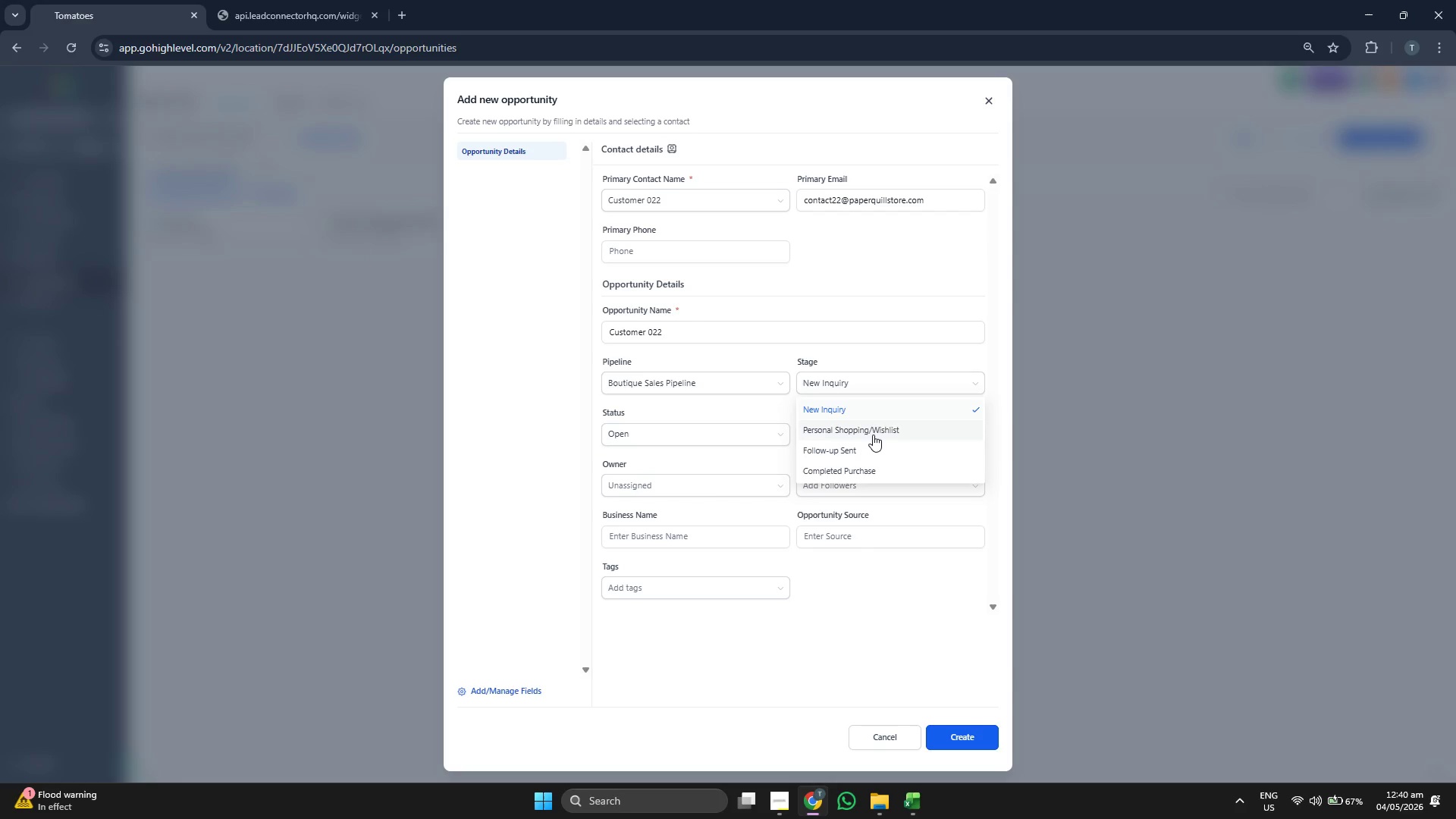 
left_click([875, 428])
 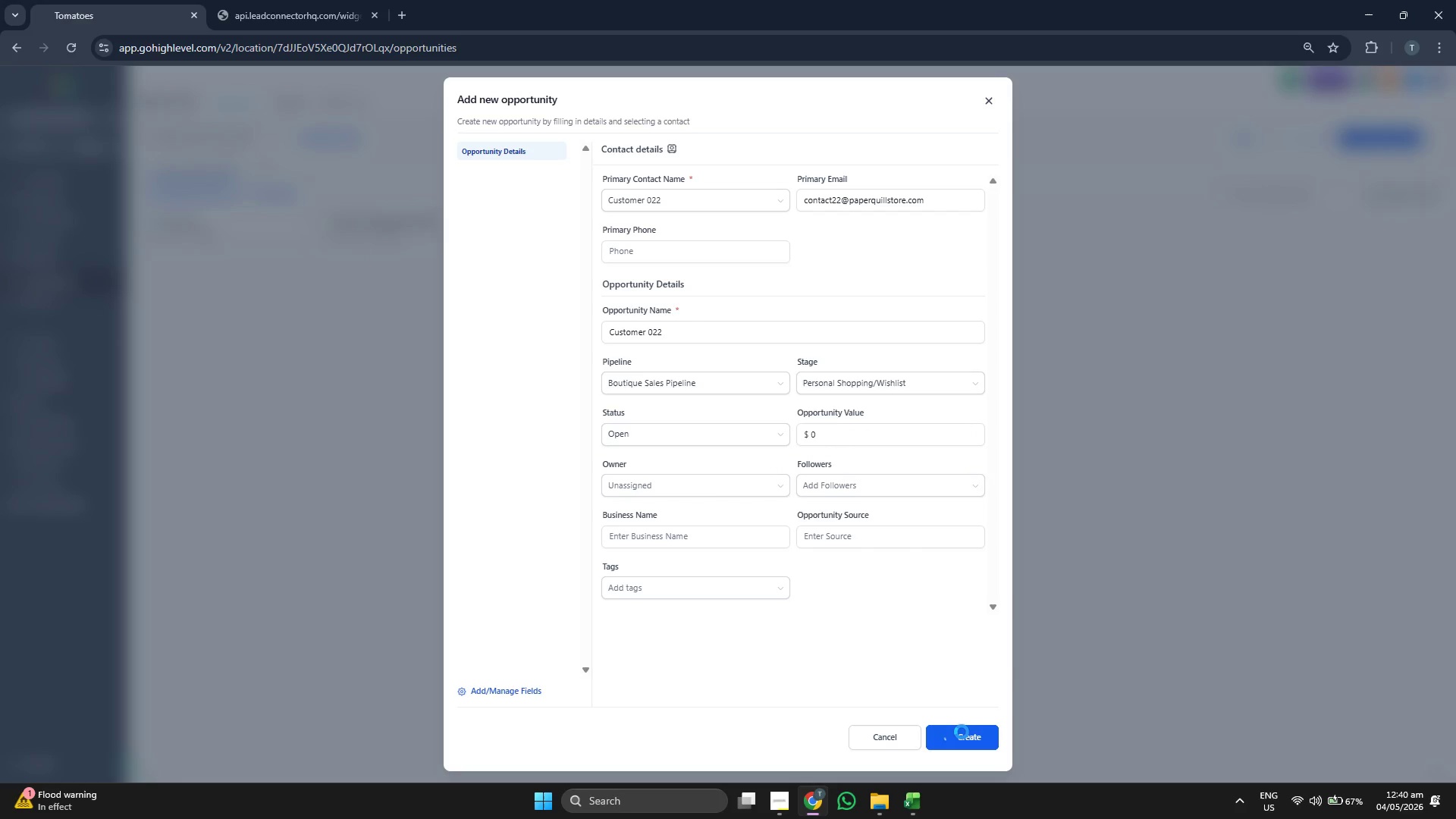 
left_click([962, 732])
 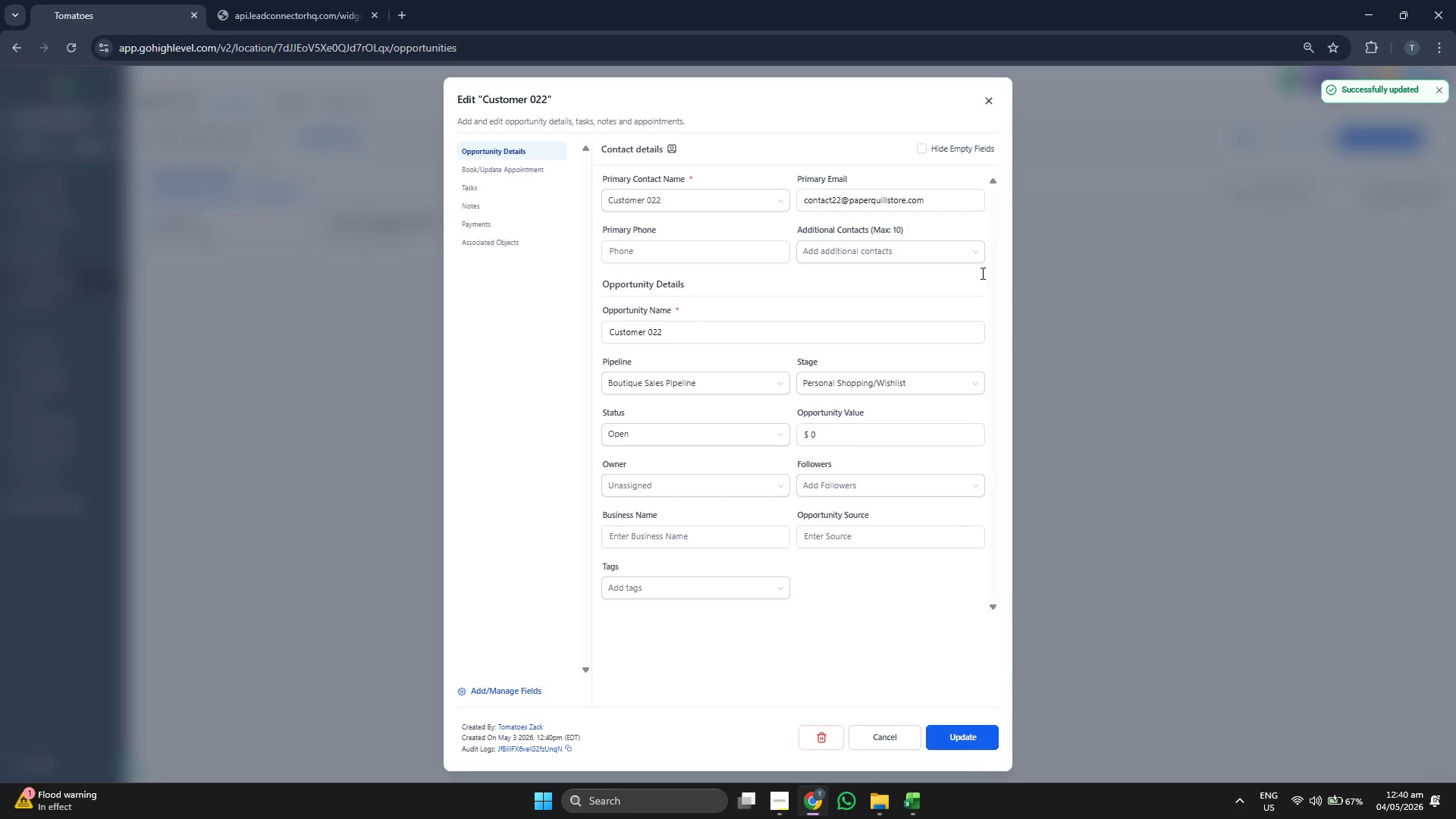 
left_click([984, 102])
 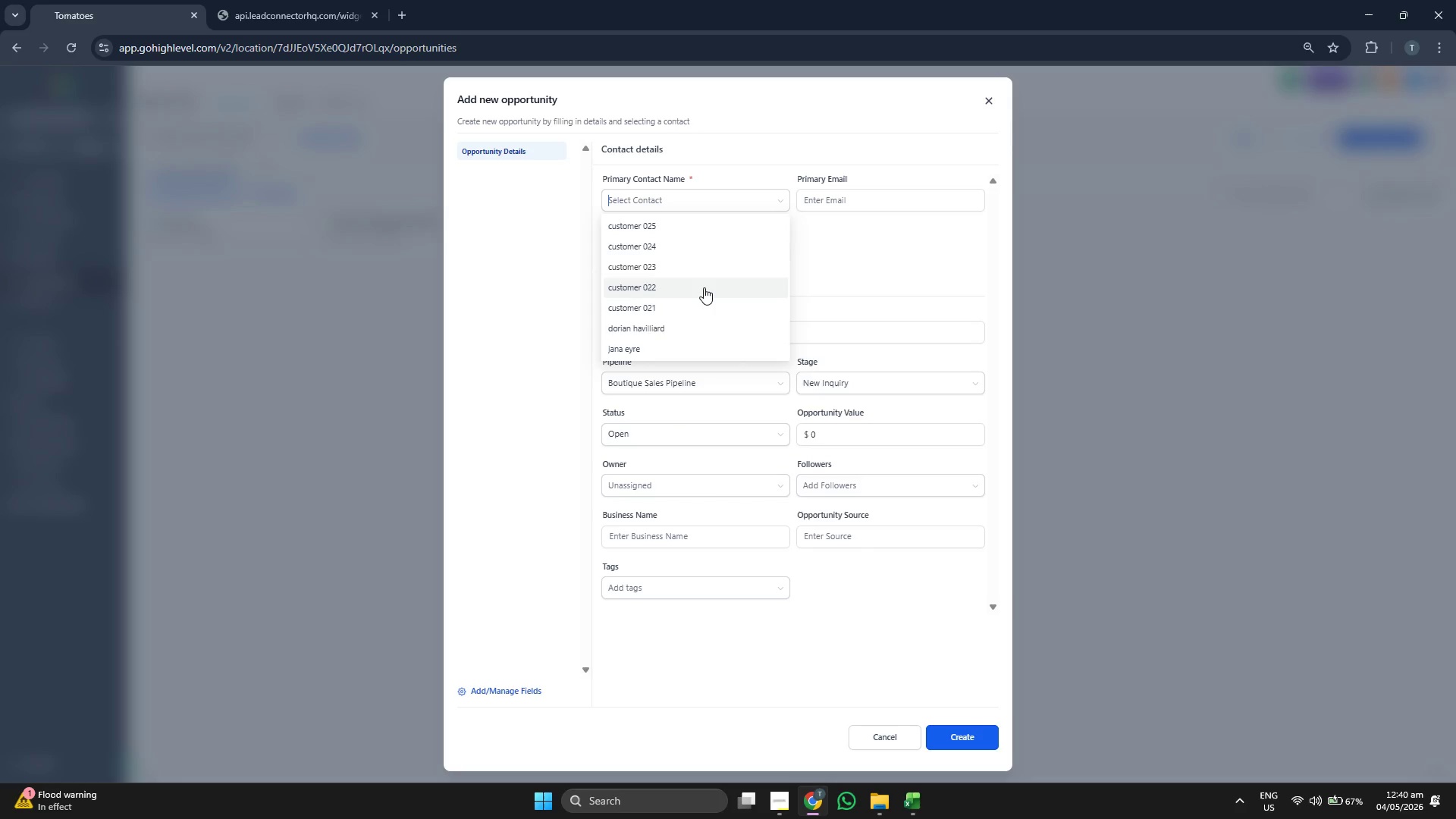 
wait(5.78)
 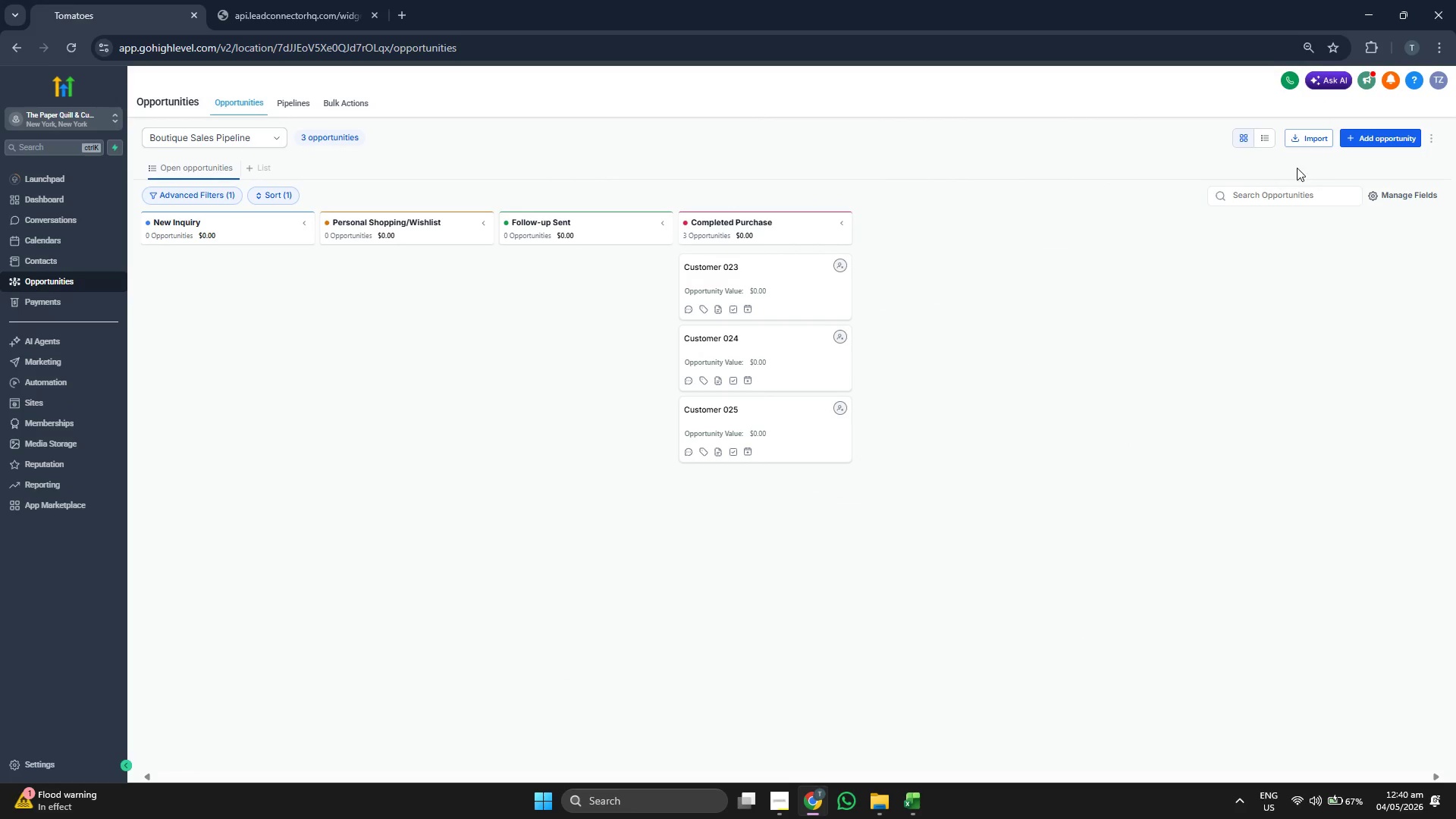 
left_click([704, 287])
 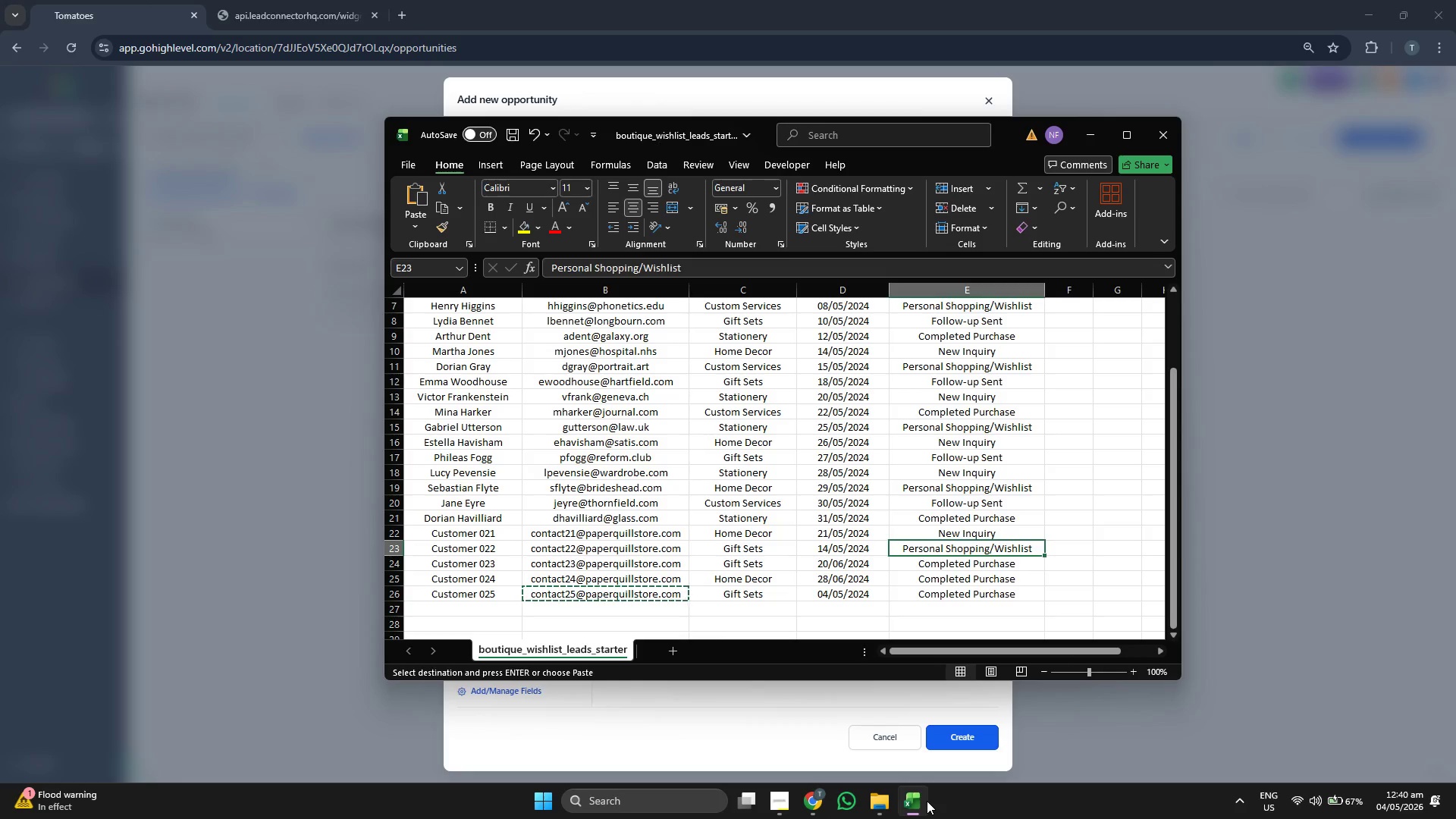 
left_click([927, 801])
 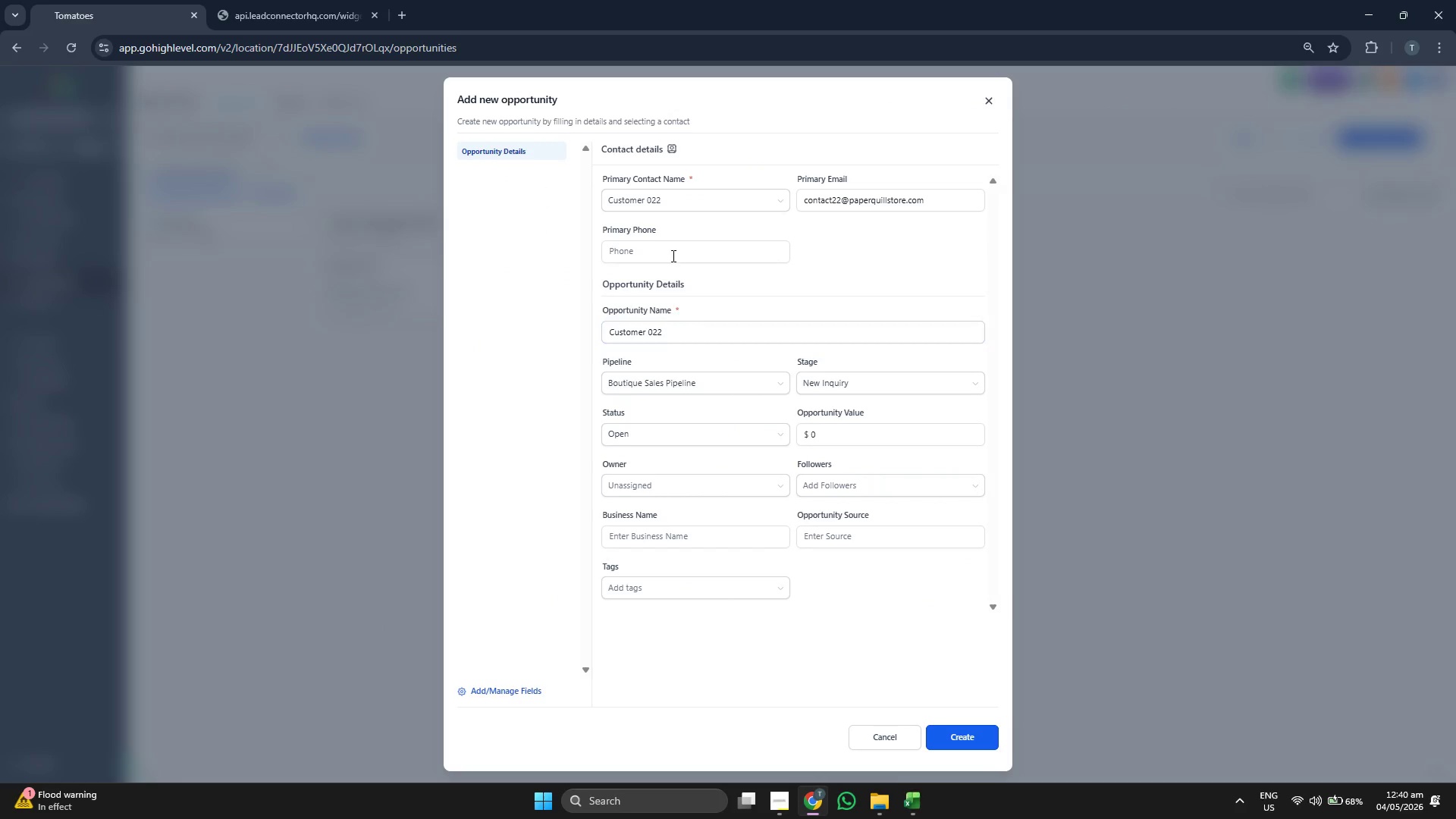 
left_click([686, 189])
 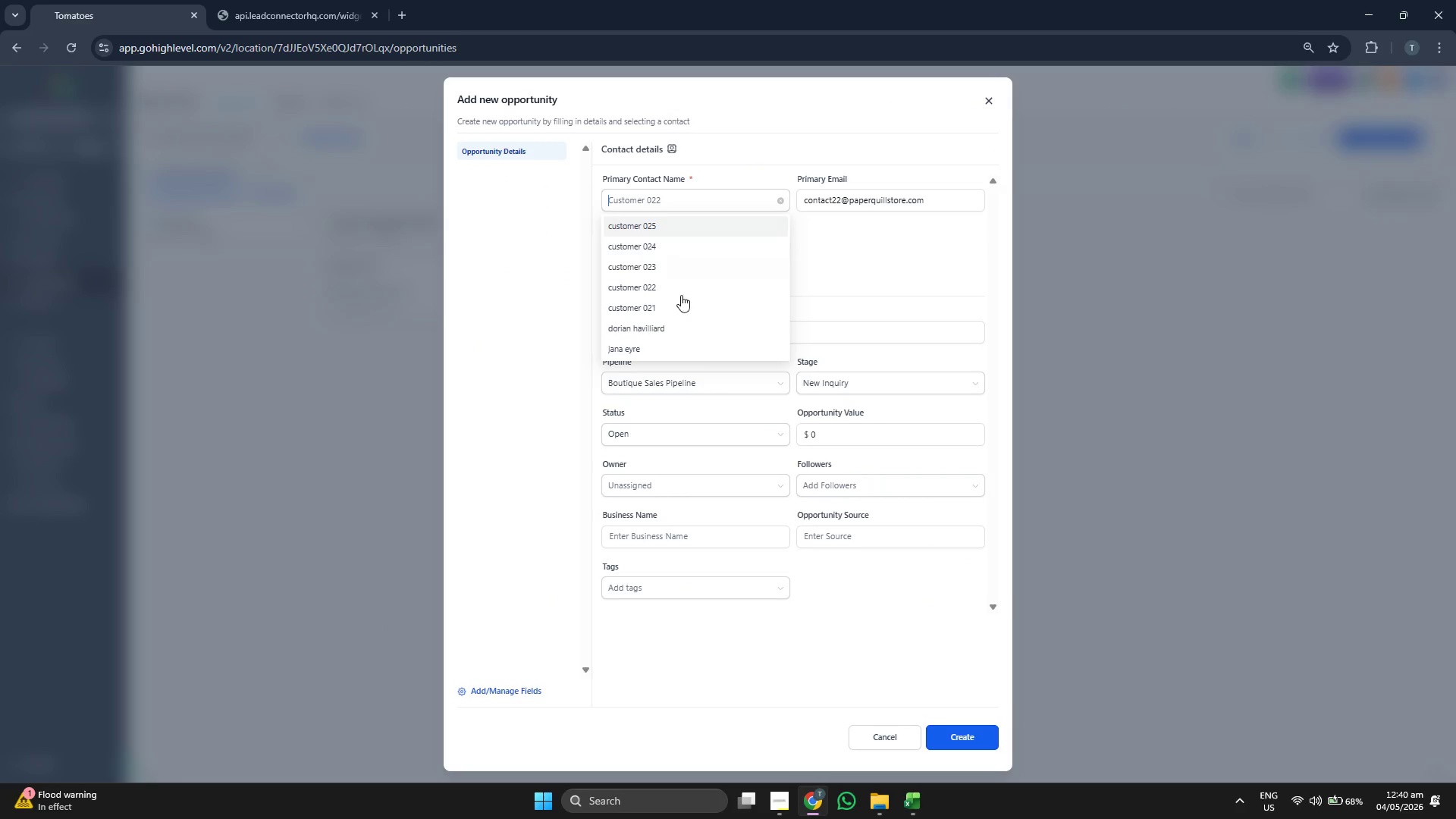 
left_click([678, 311])
 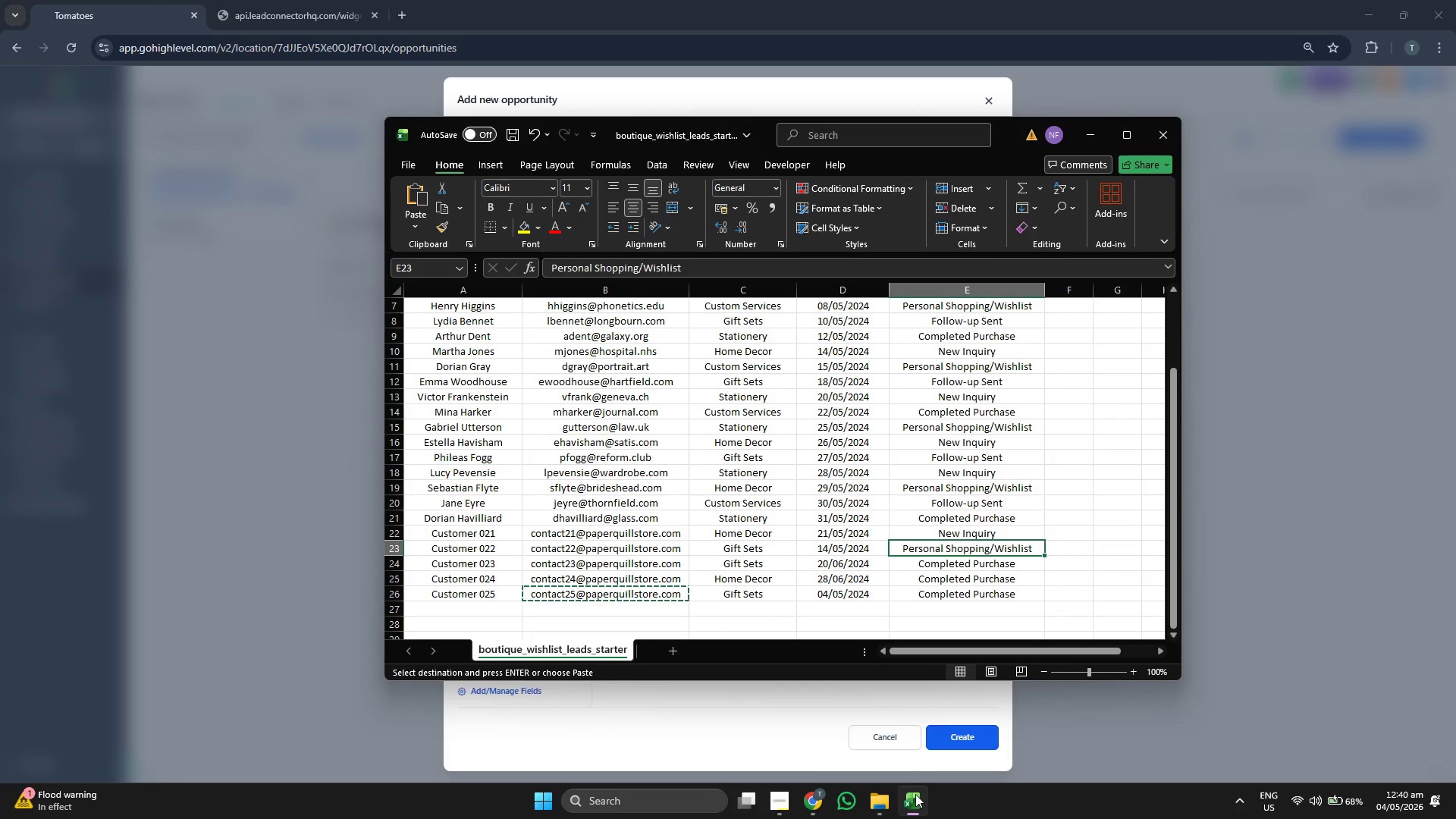 
key(ArrowUp)
 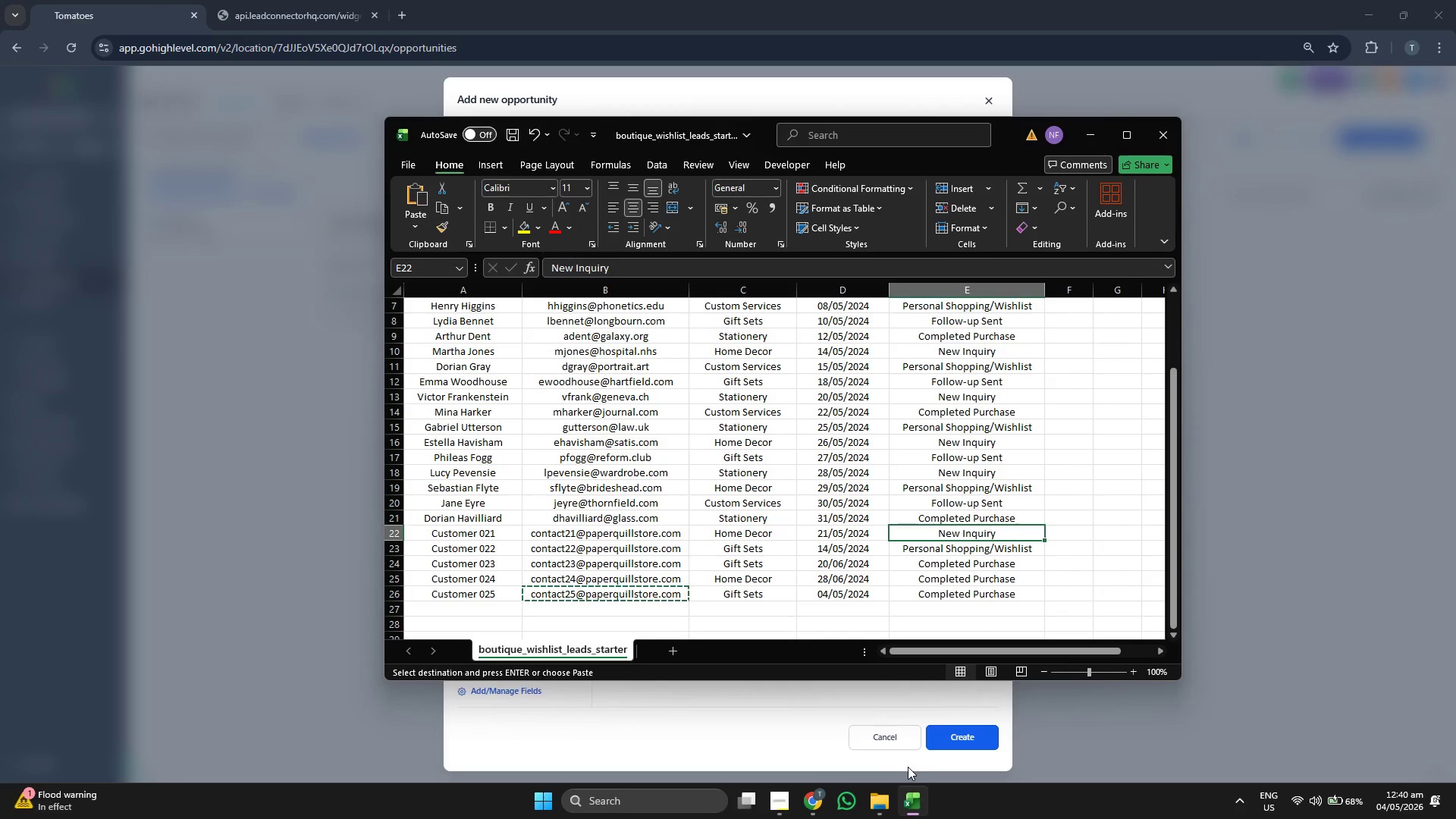 
left_click([785, 701])
 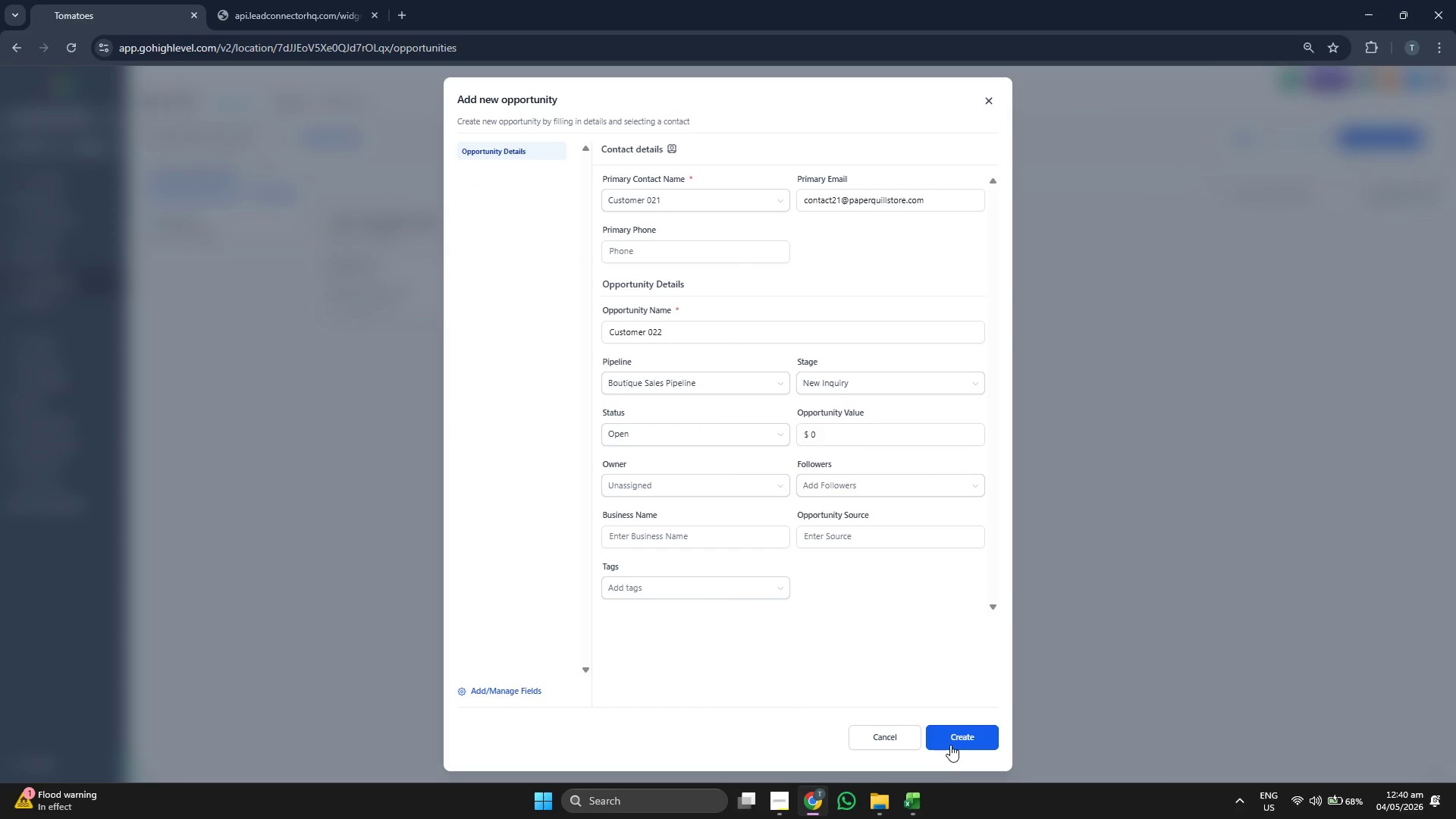 
left_click([956, 746])
 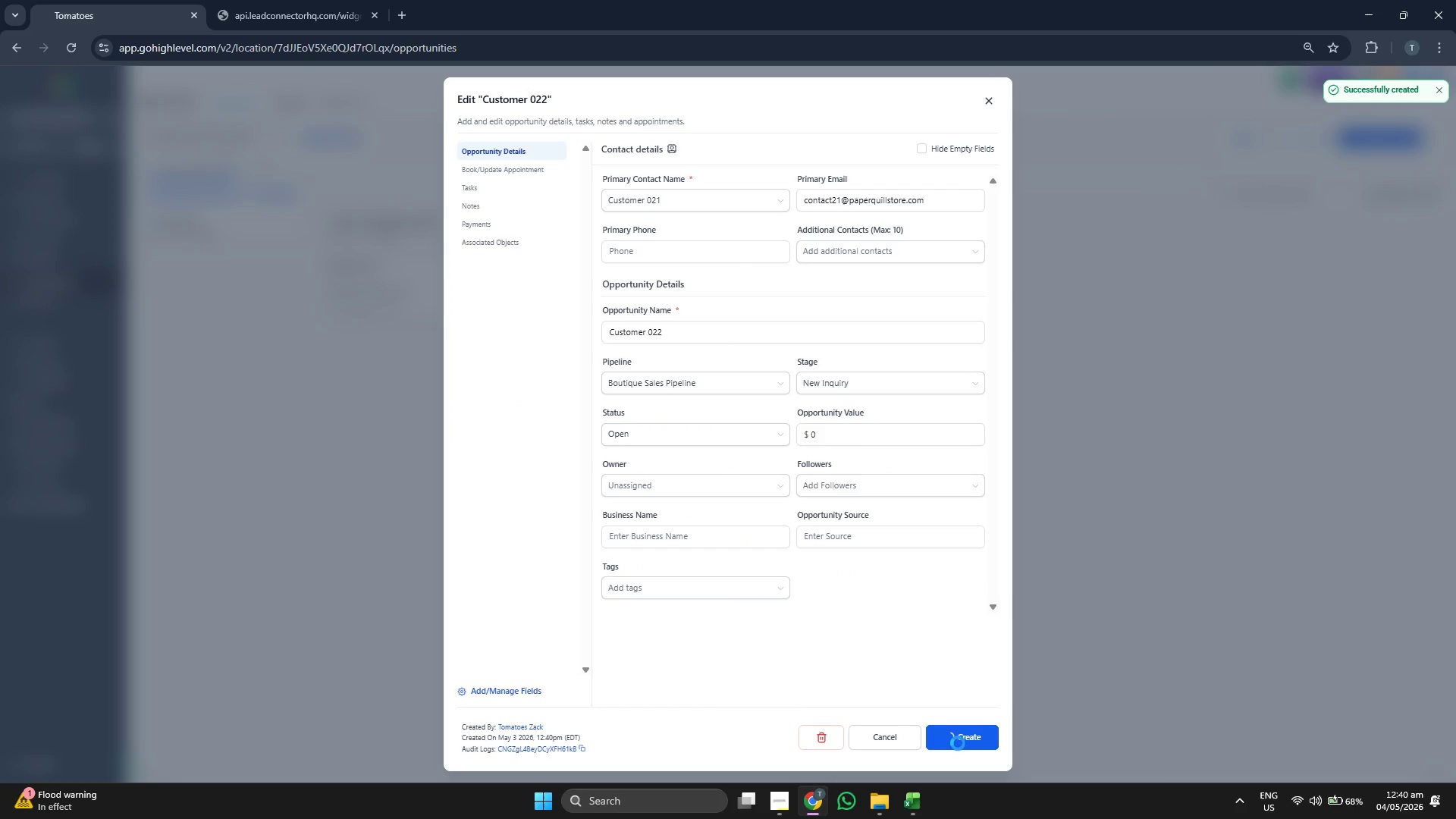 
left_click([958, 743])
 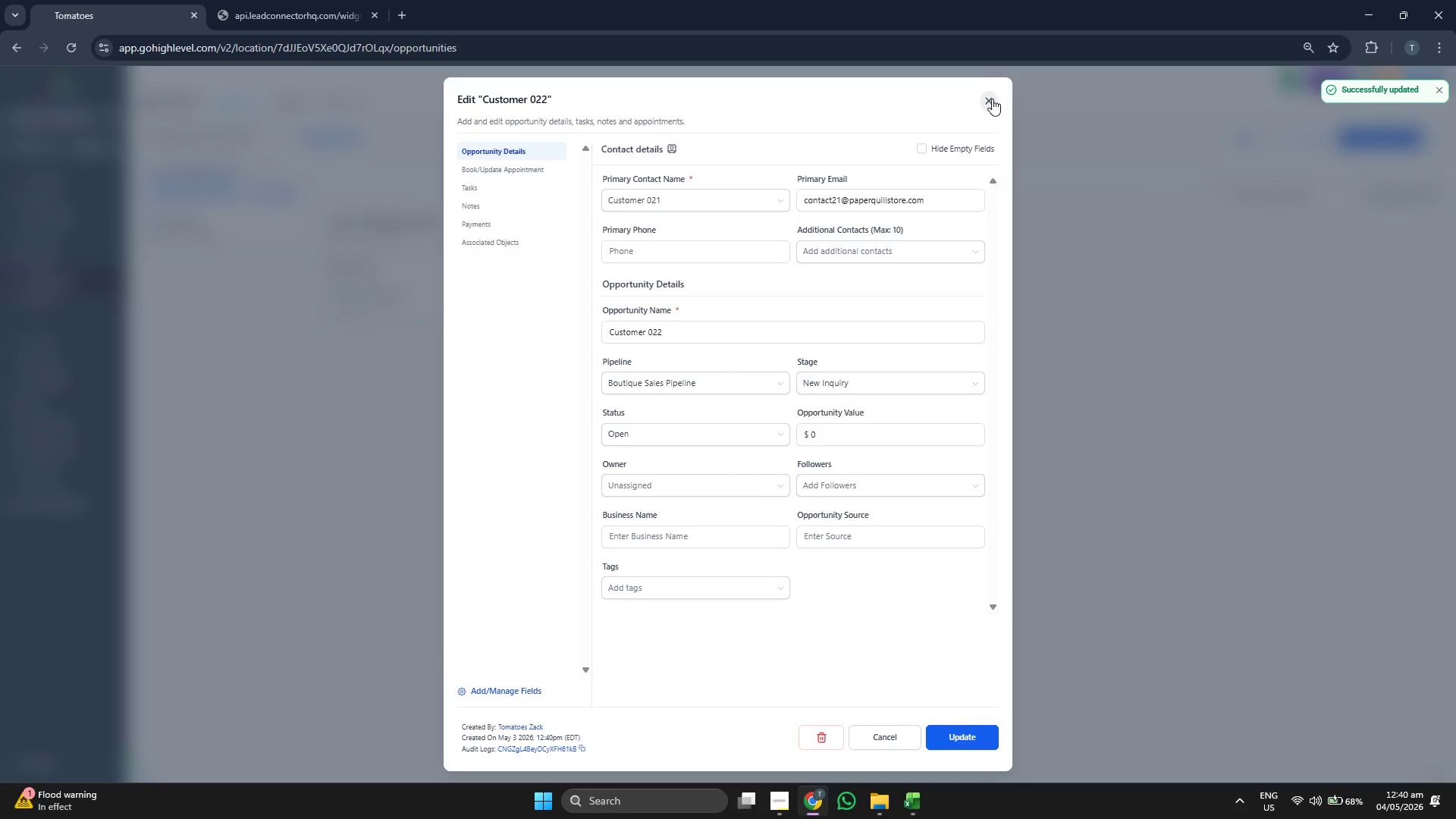 
left_click([1373, 143])
 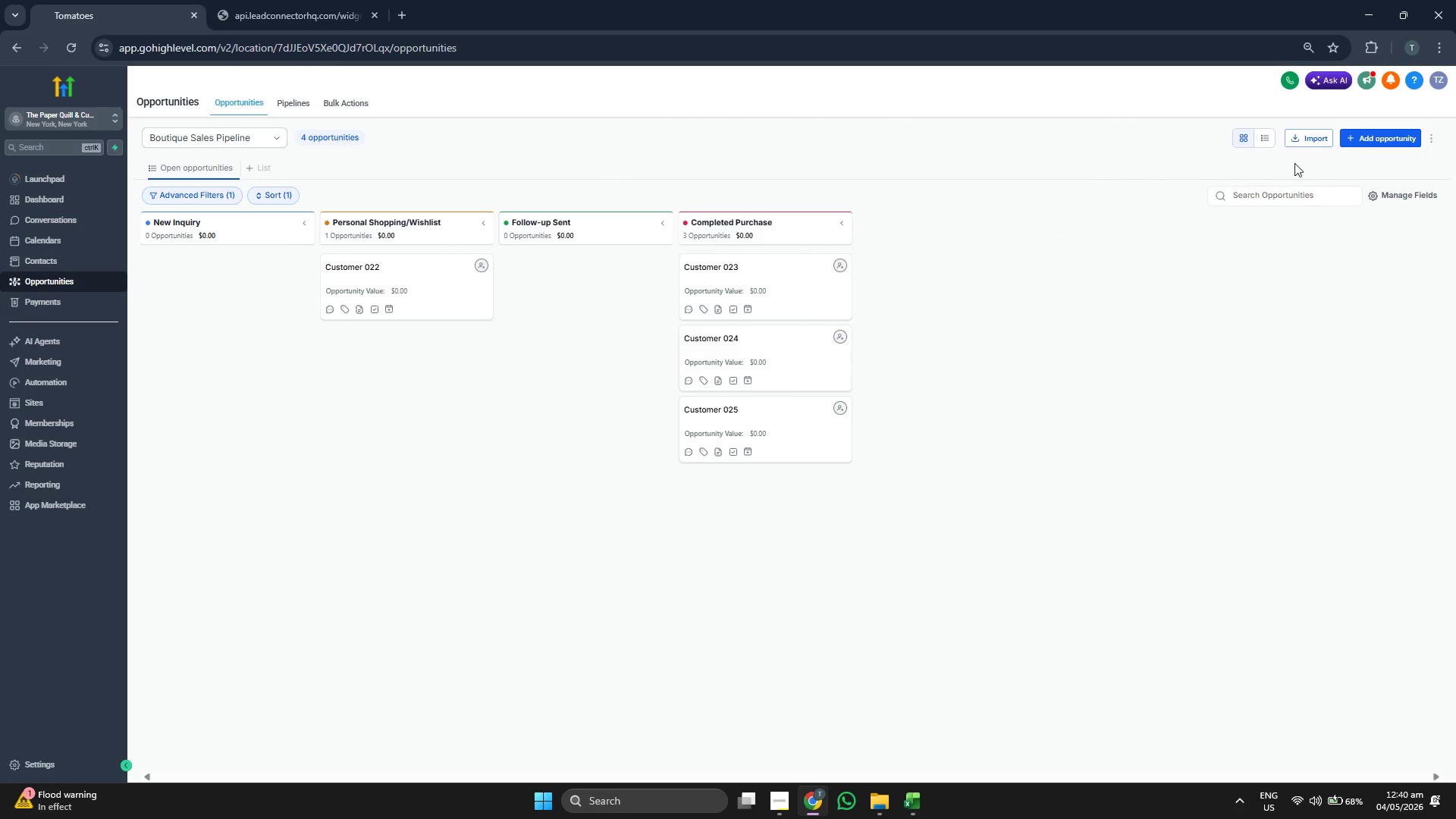 
left_click([1368, 140])
 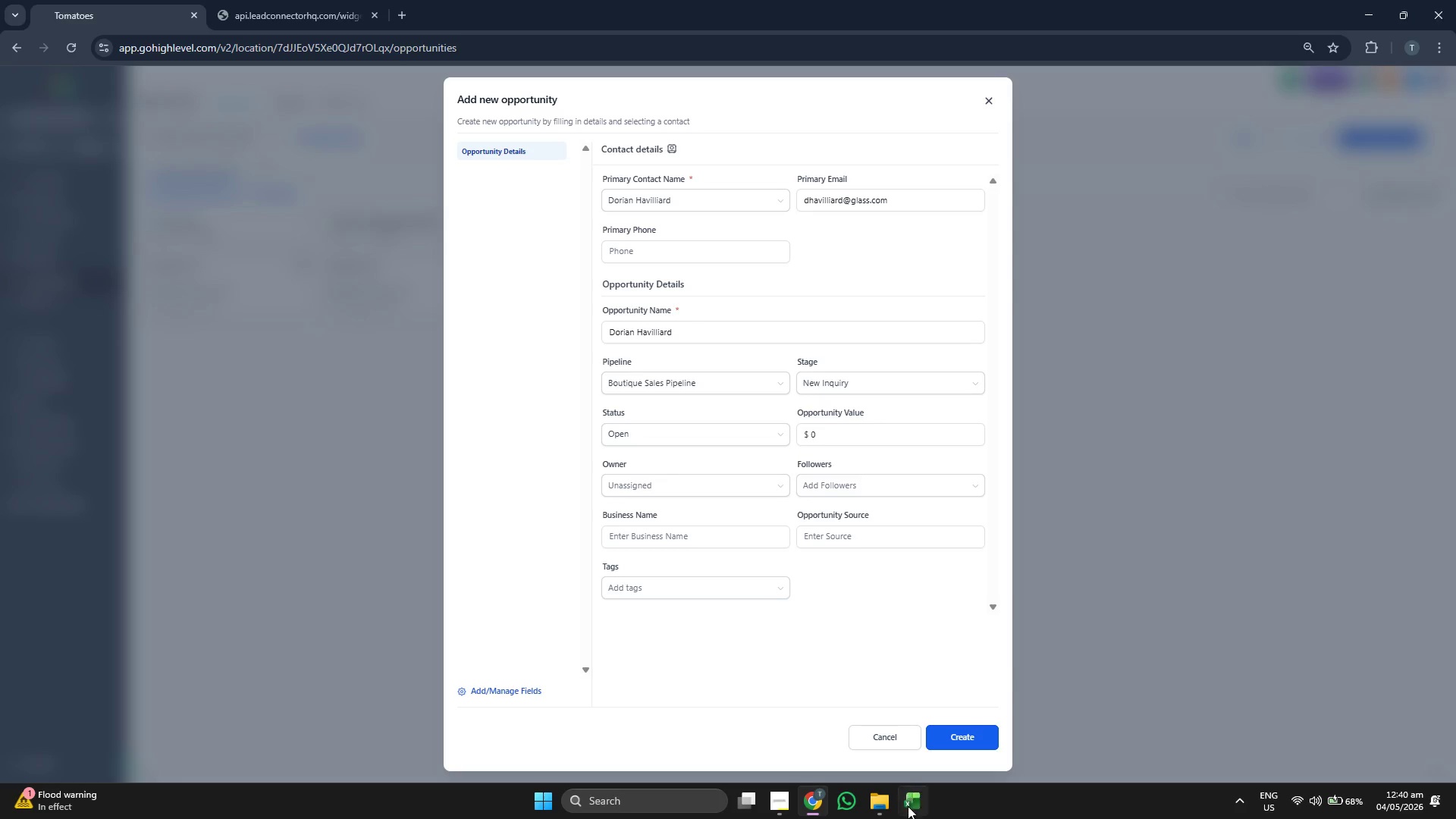 
key(ArrowUp)
 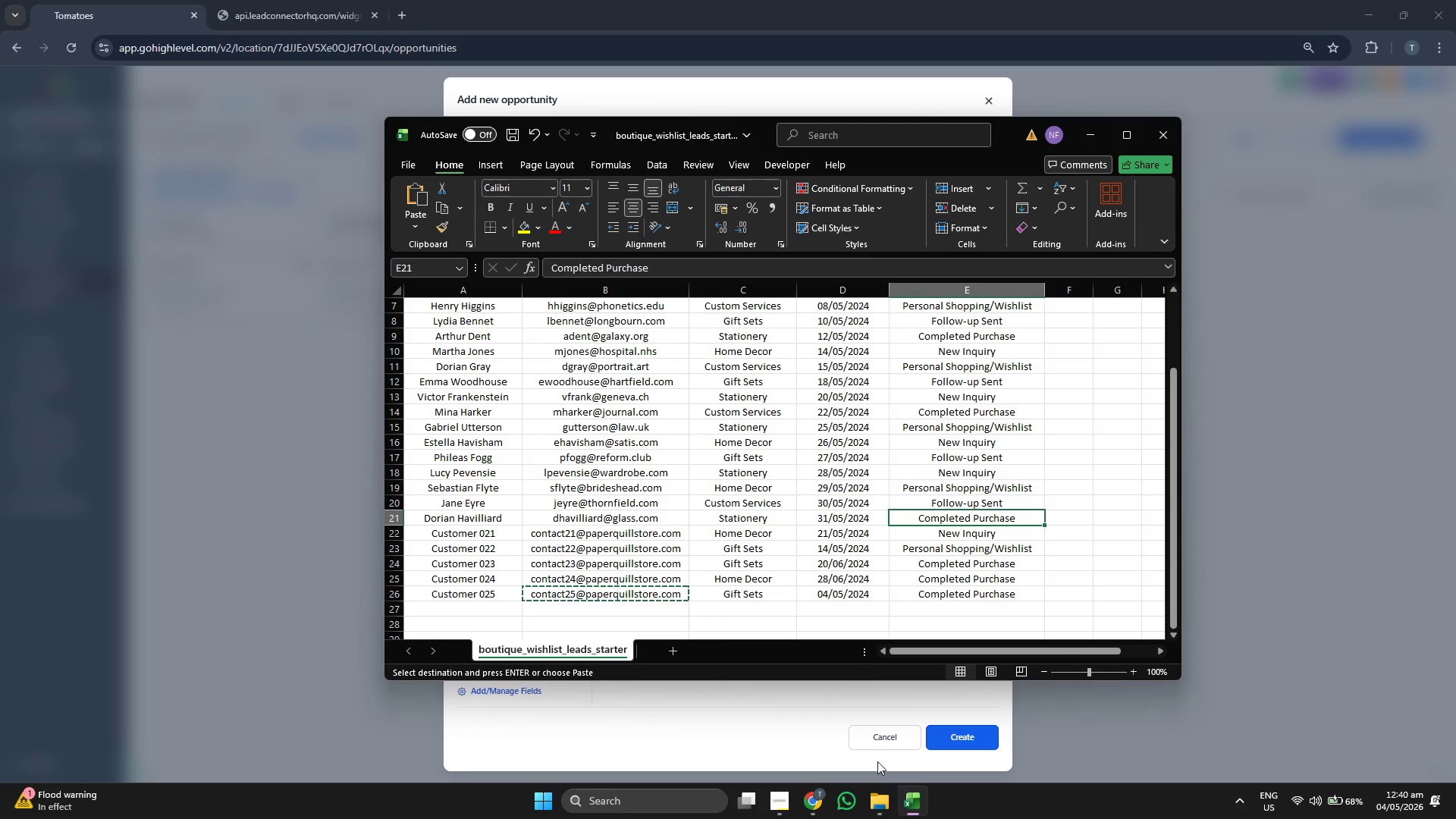 
left_click([758, 708])
 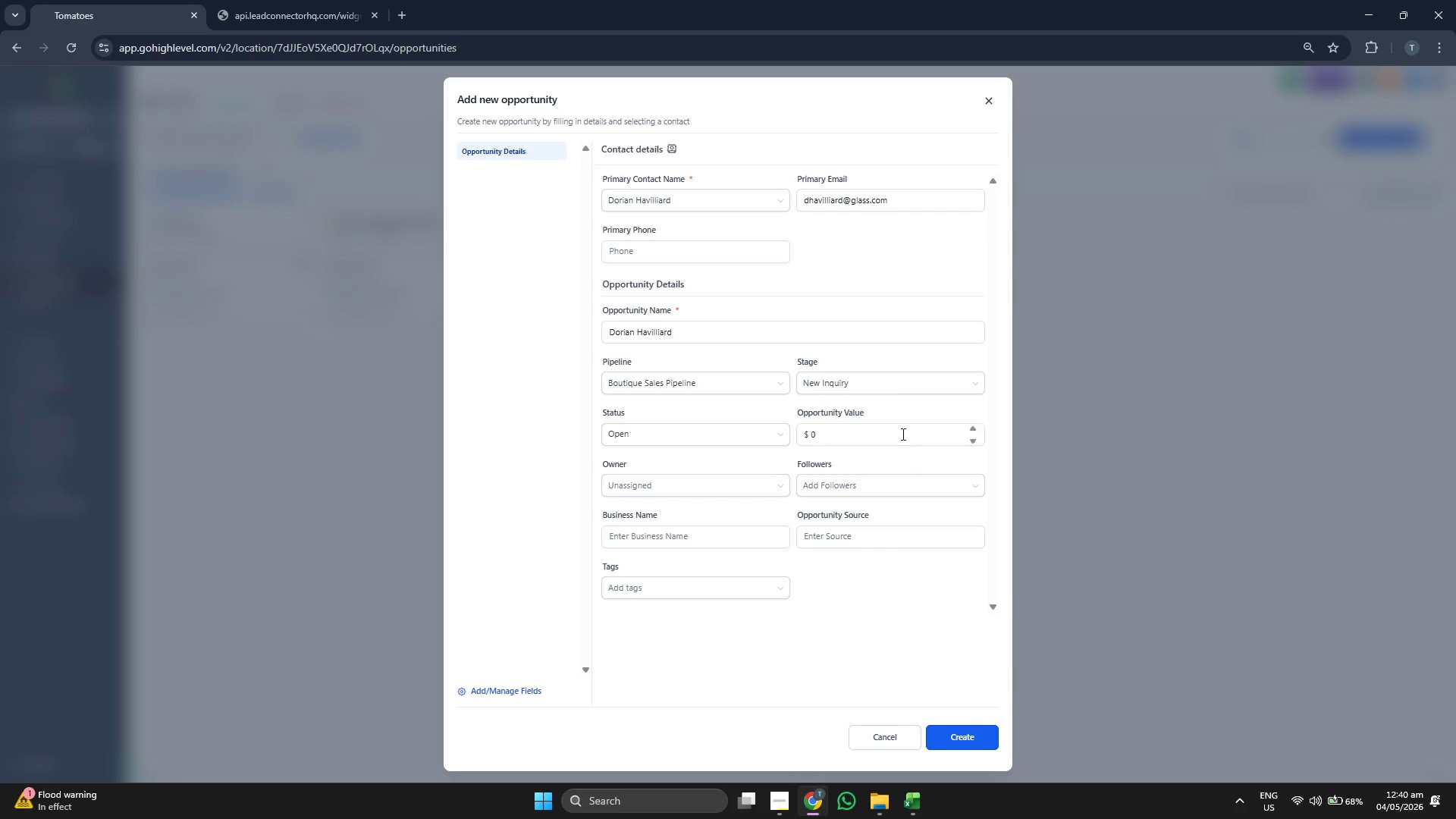 
left_click([897, 382])
 